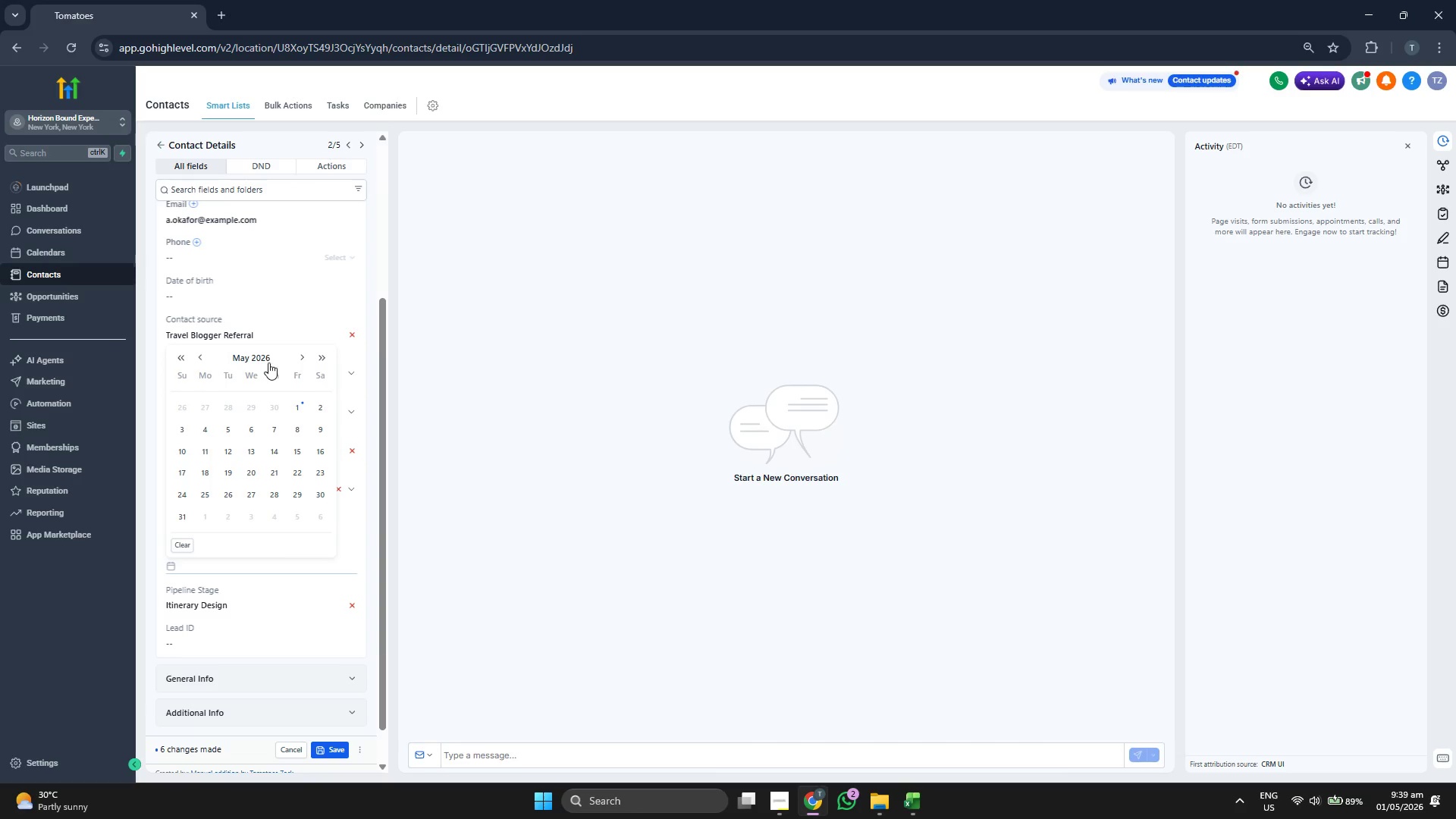 
left_click([256, 355])
 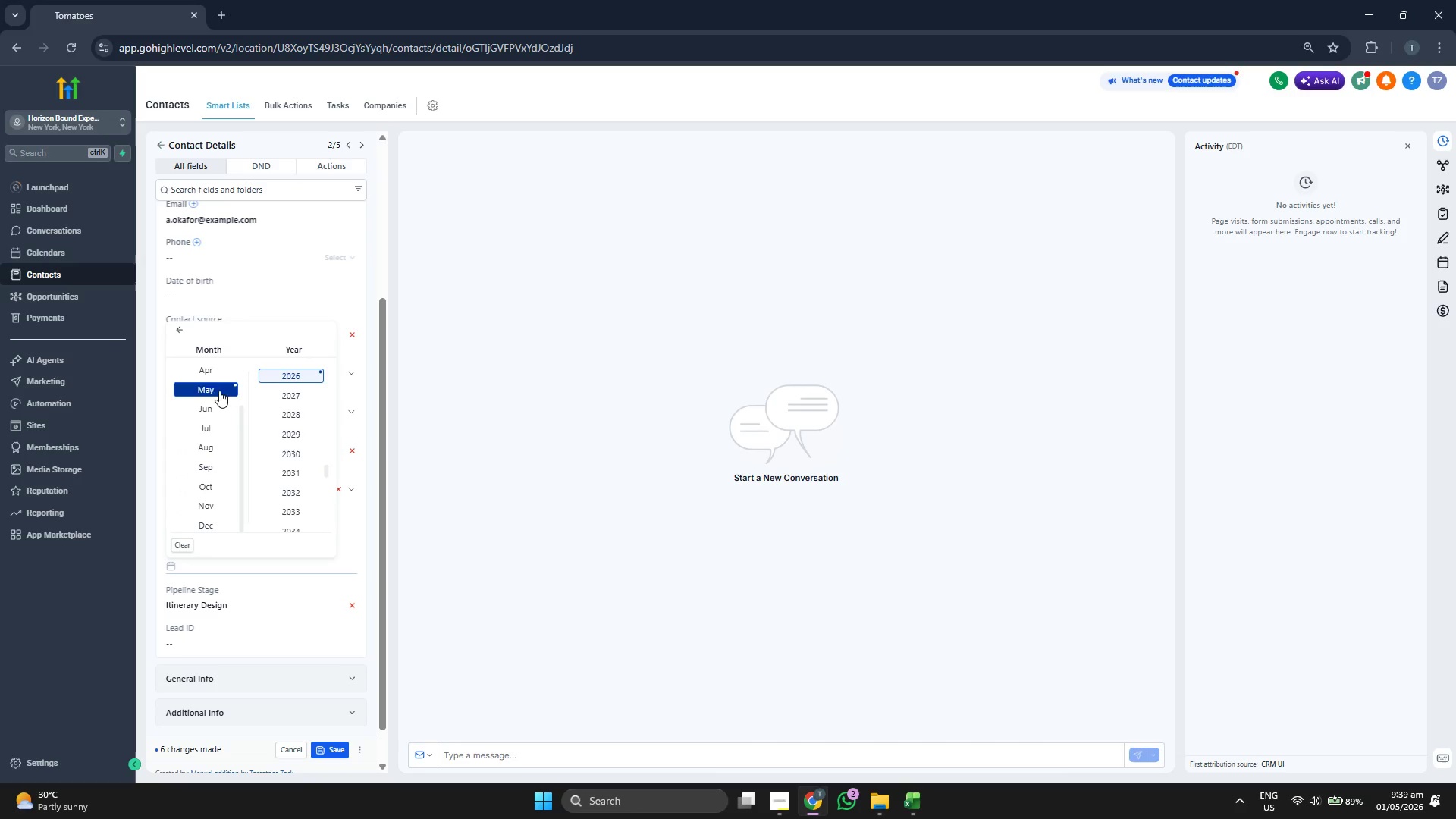 
left_click([203, 369])
 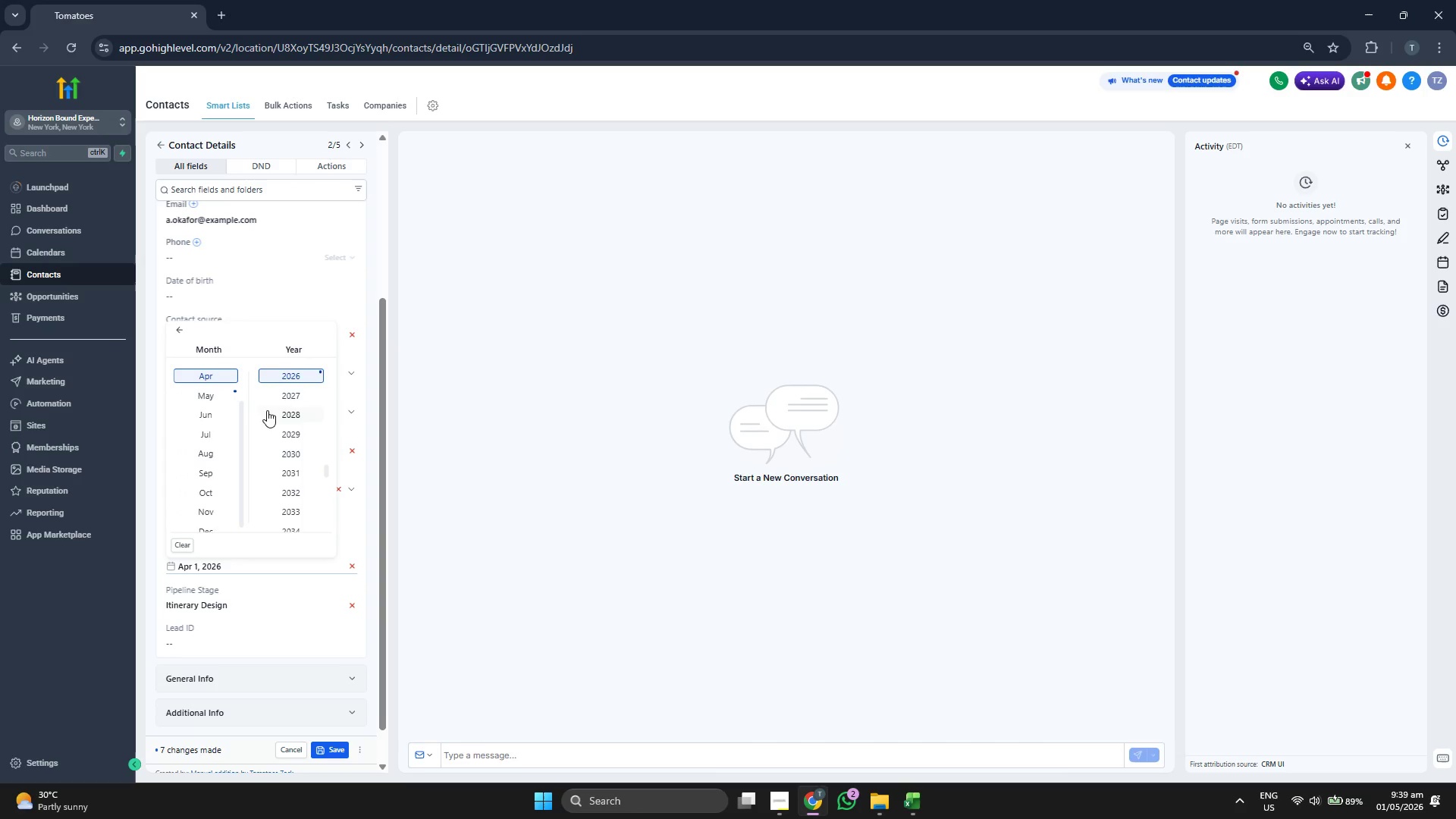 
scroll: coordinate [267, 410], scroll_direction: up, amount: 1.0
 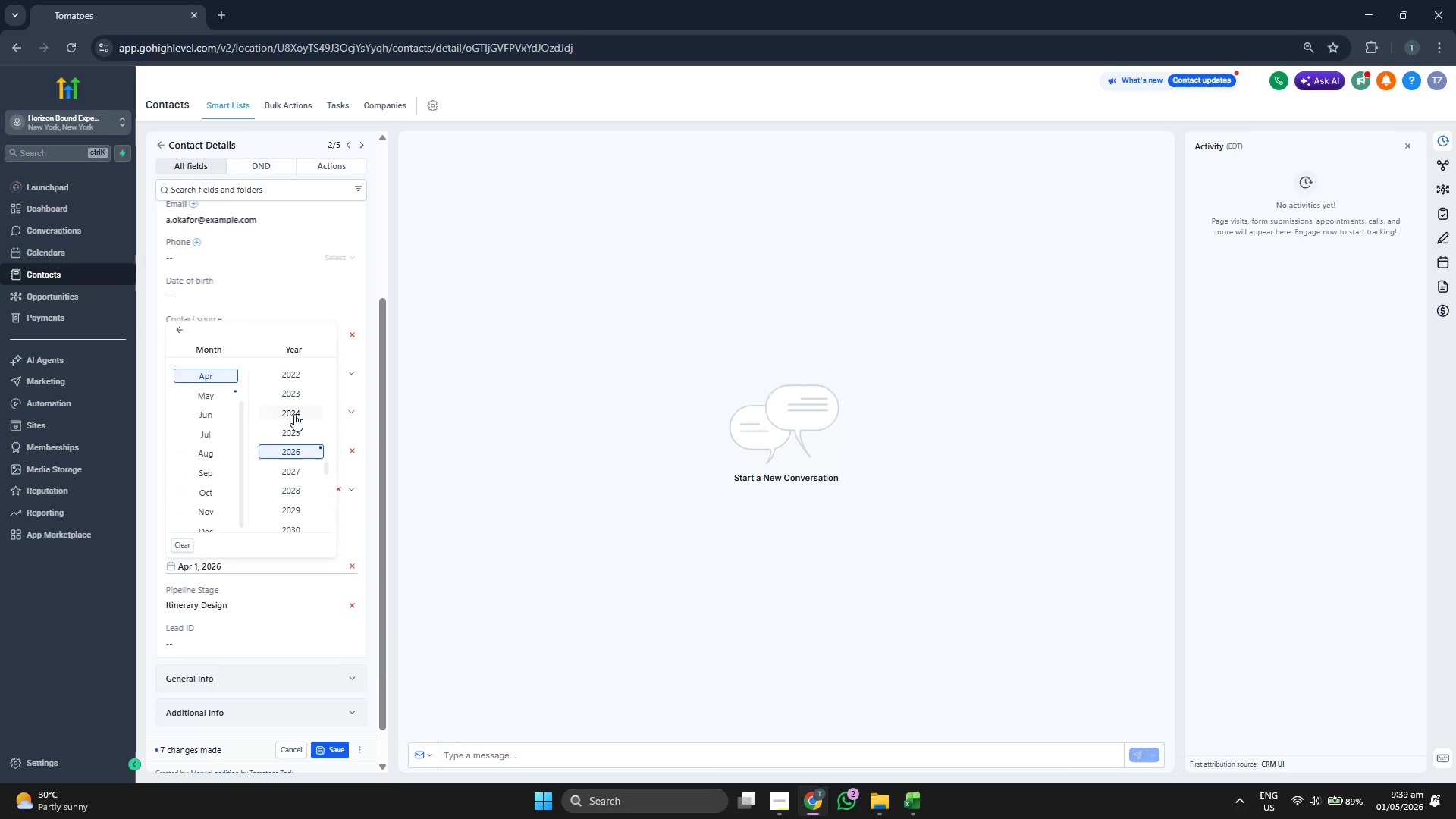 
left_click([294, 414])
 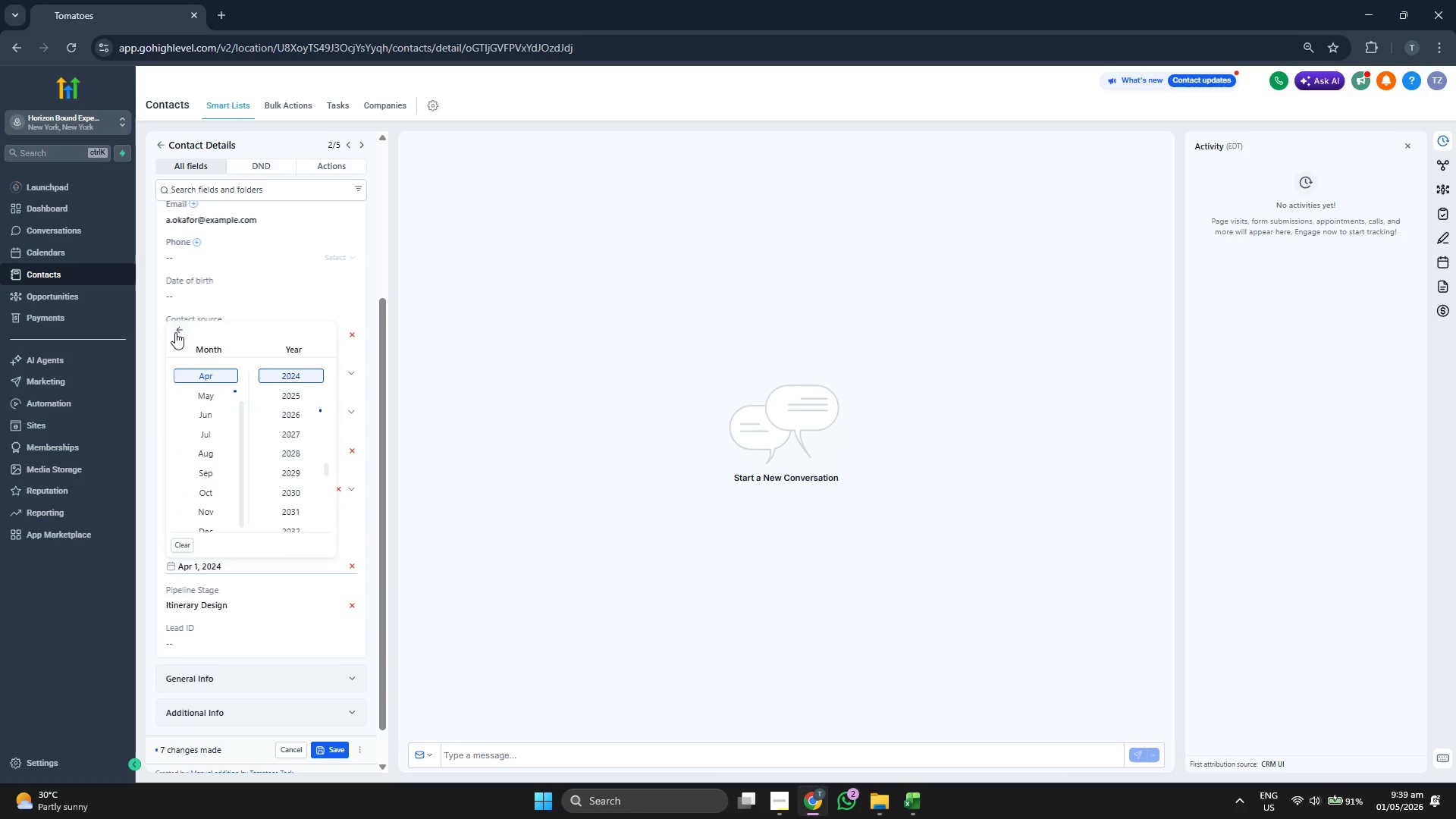 
left_click([175, 332])
 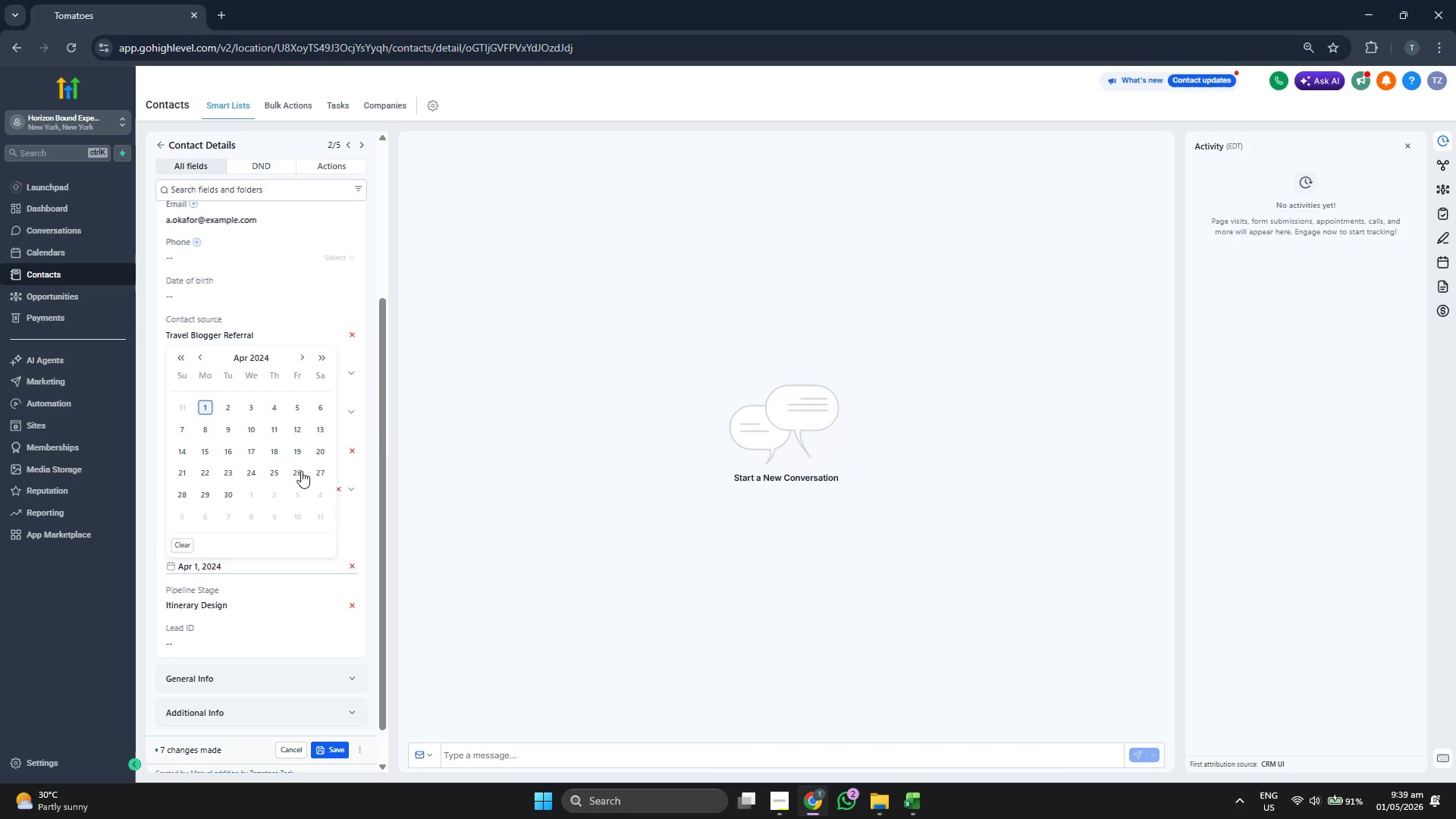 
left_click([326, 451])
 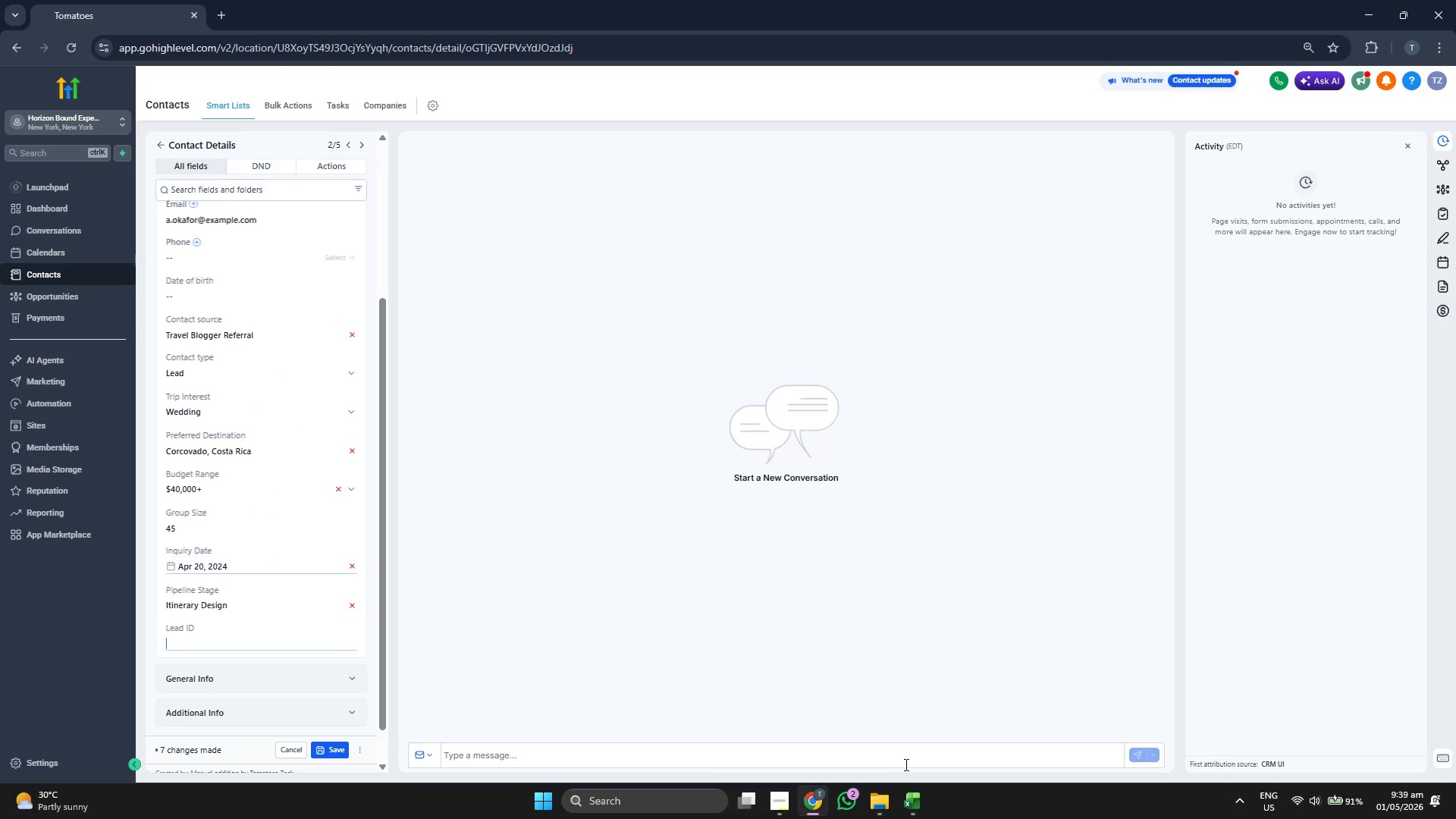 
left_click([919, 799])
 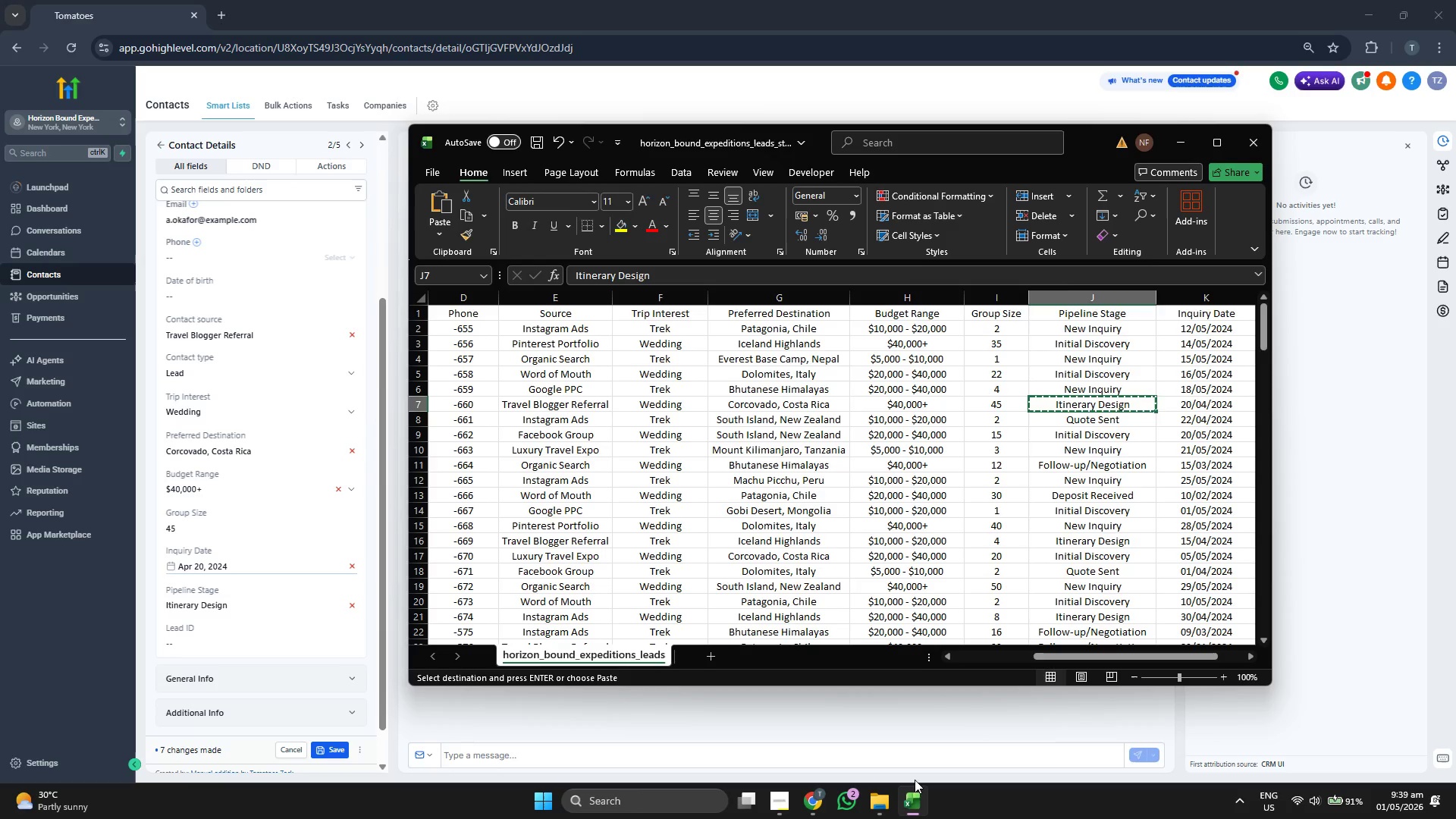 
key(ArrowLeft)
 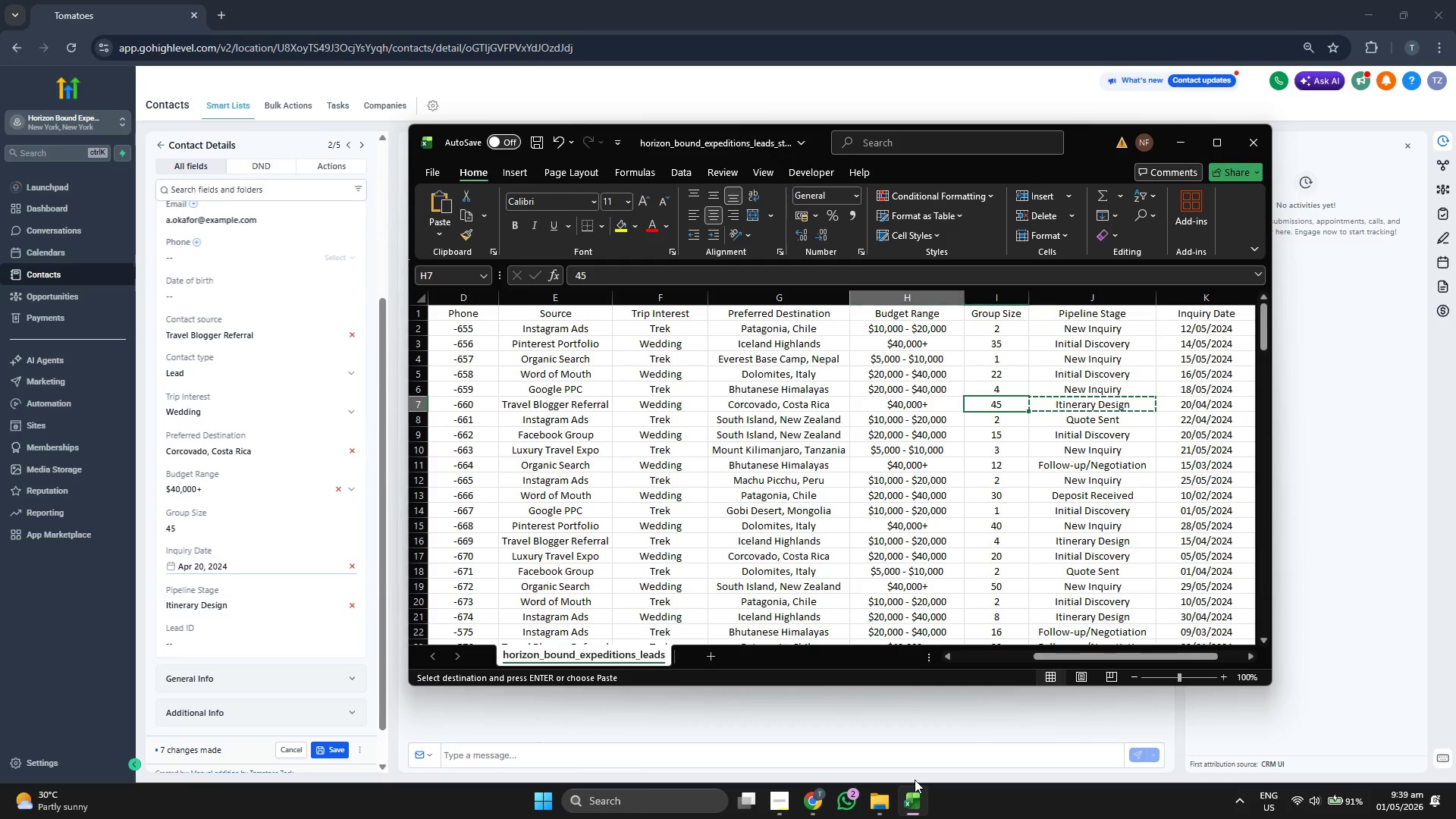 
key(ArrowLeft)
 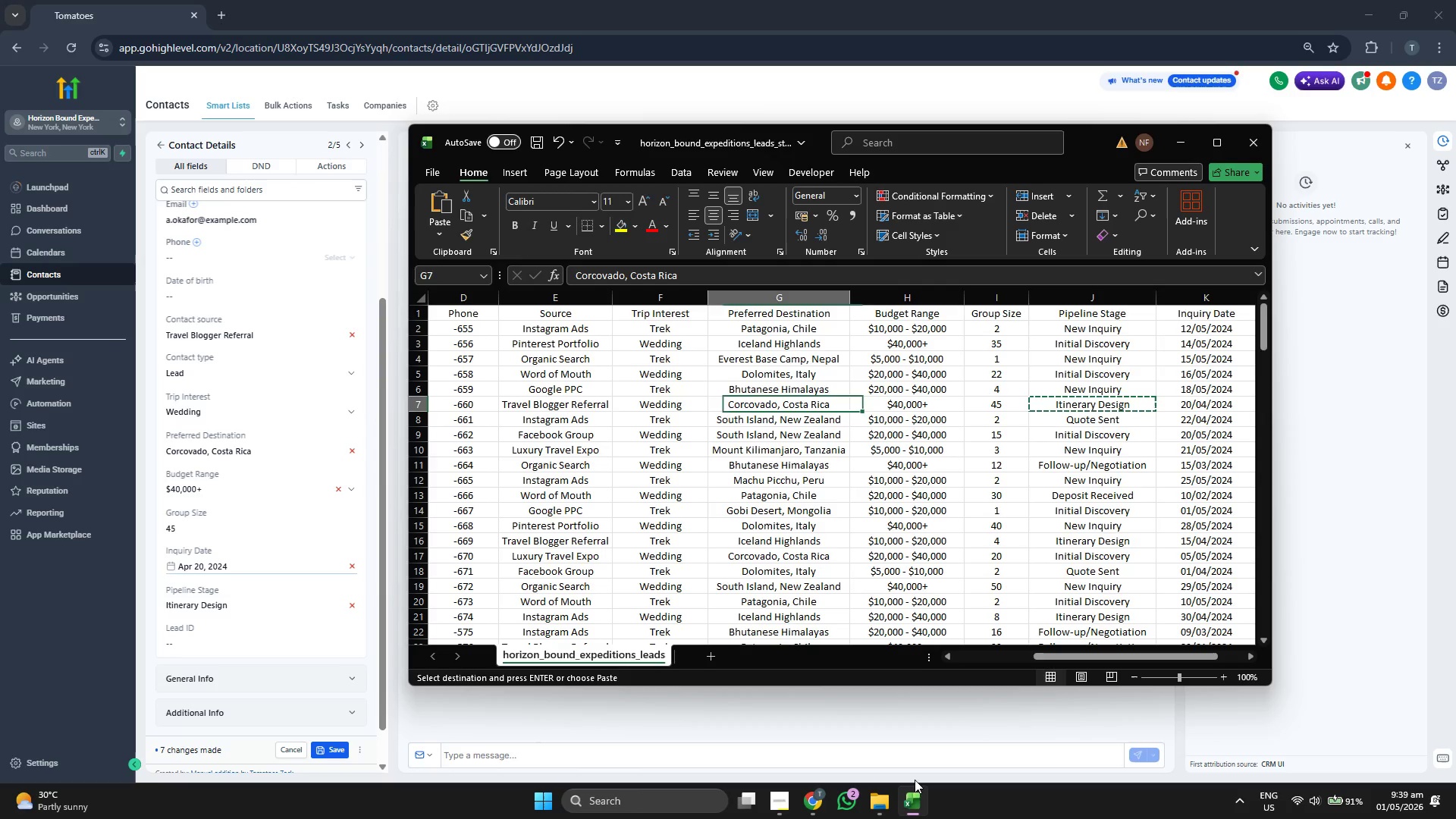 
key(ArrowLeft)
 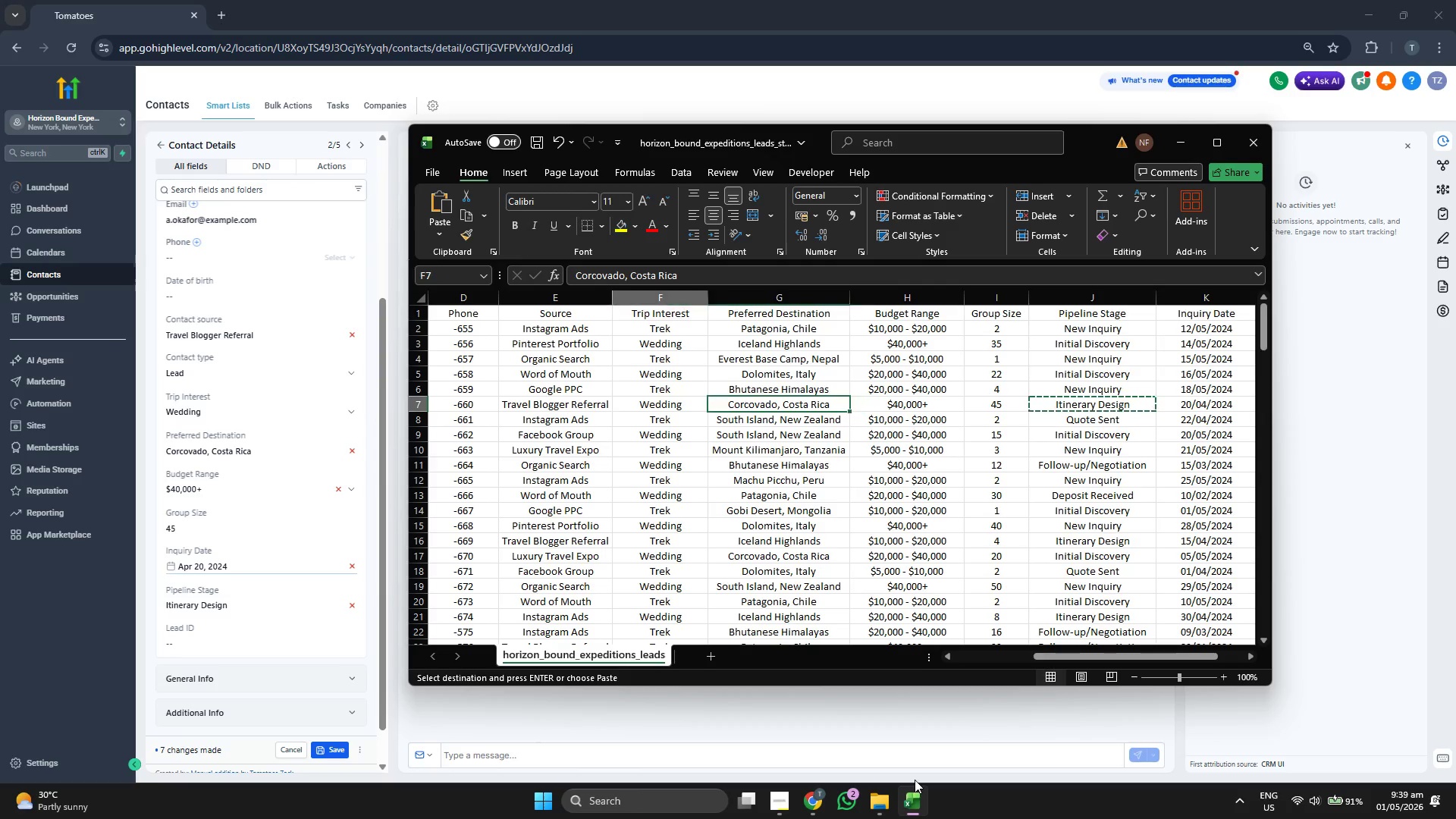 
key(ArrowLeft)
 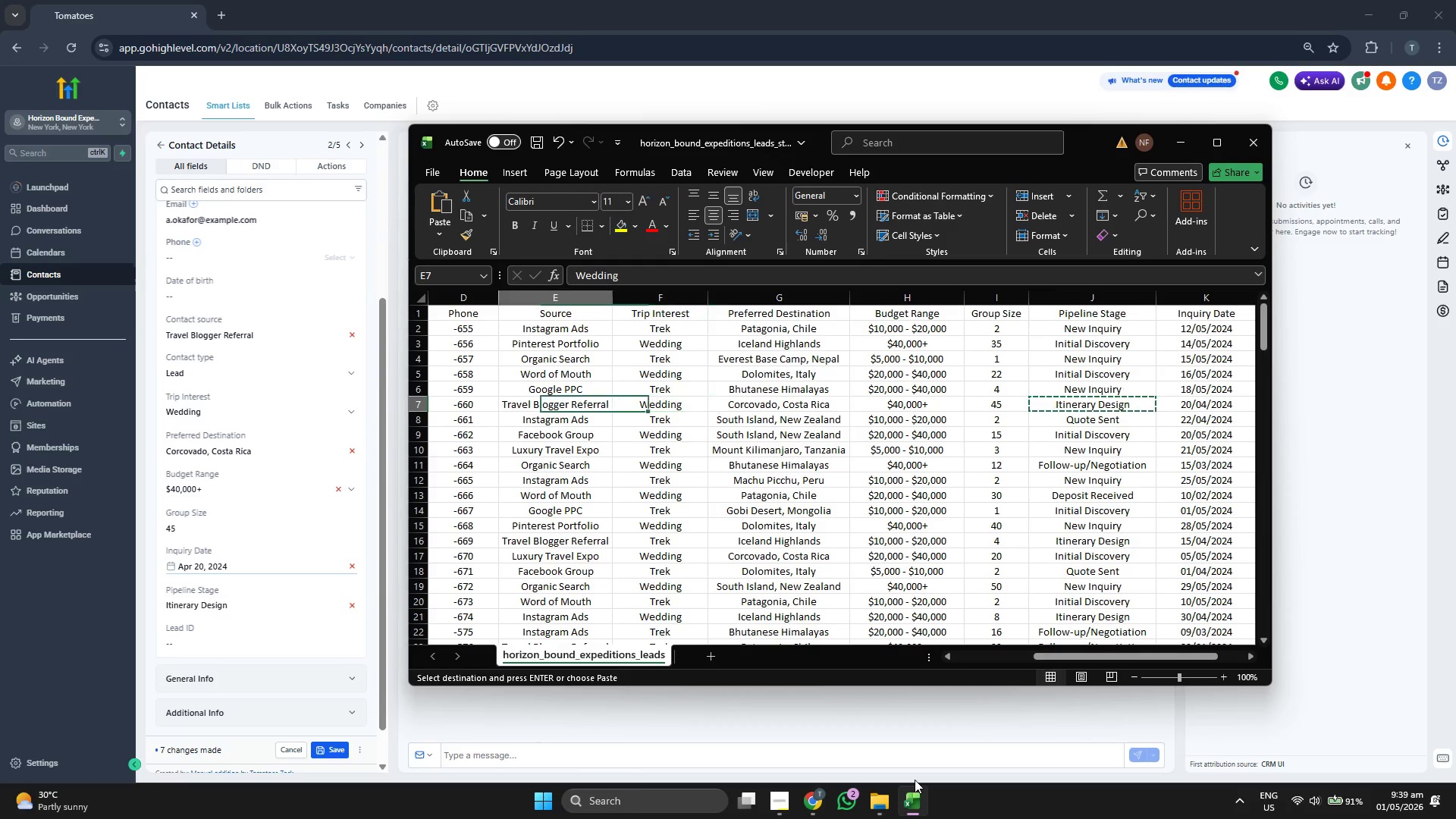 
key(ArrowLeft)
 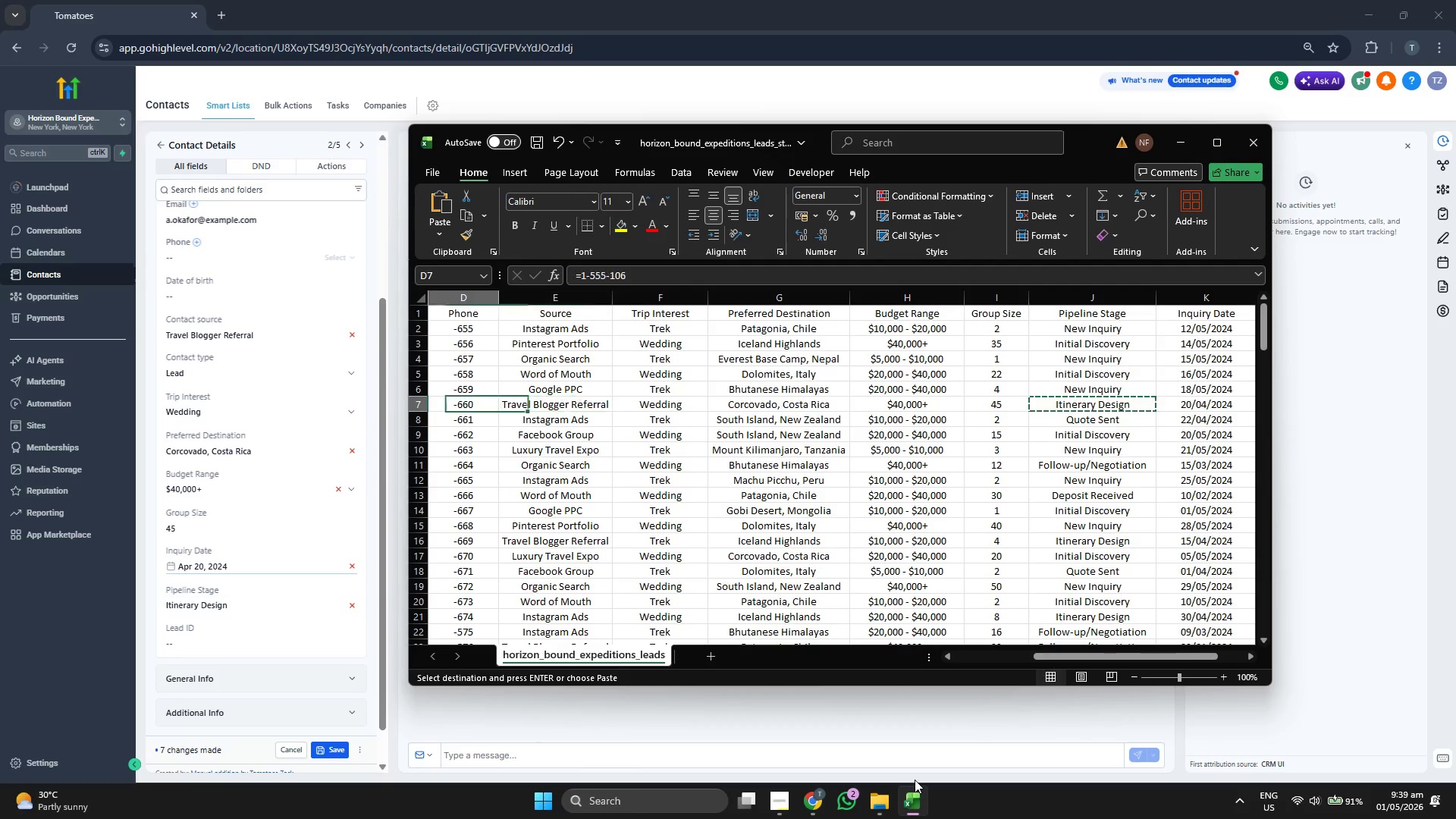 
key(ArrowLeft)
 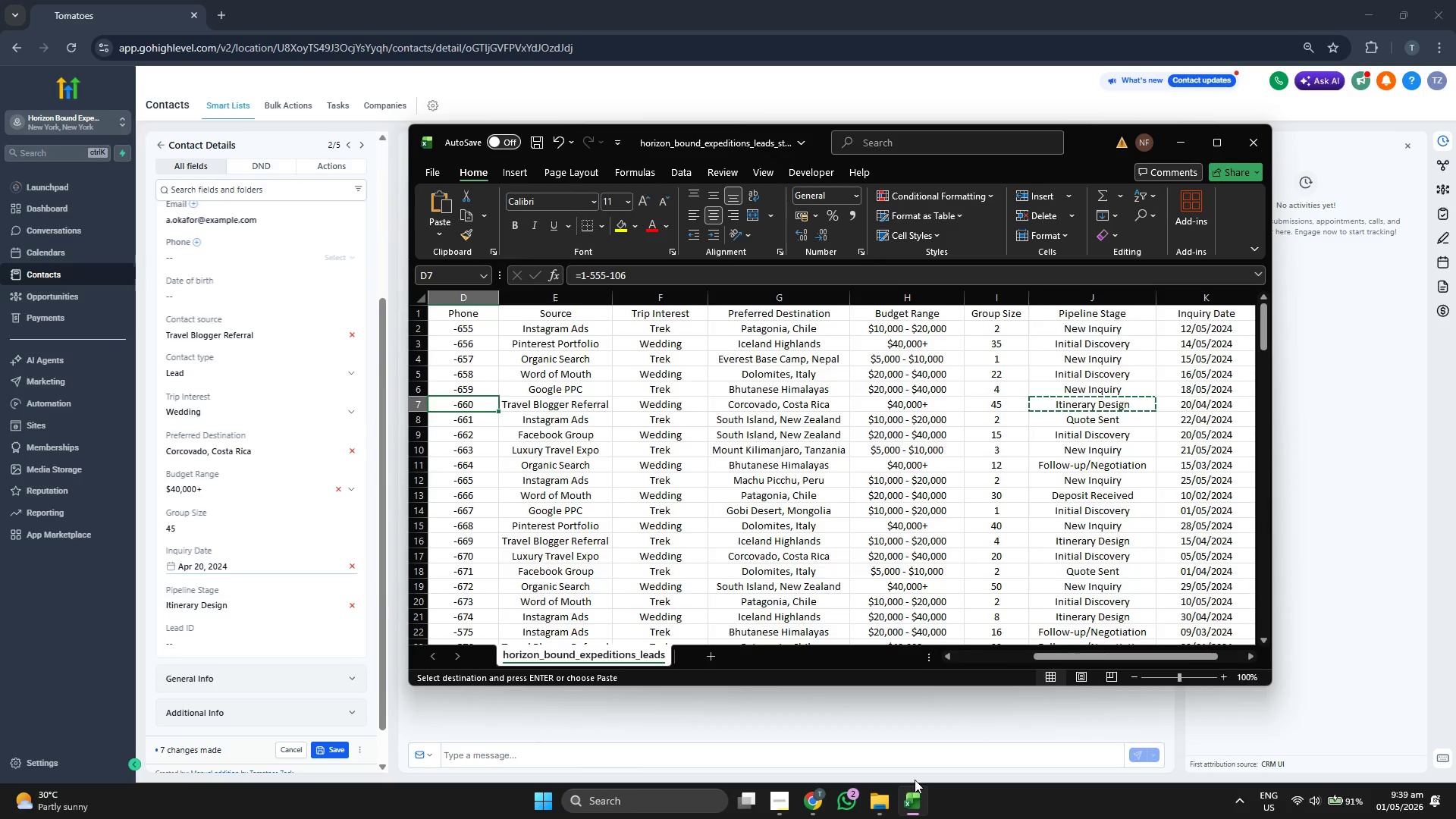 
key(ArrowLeft)
 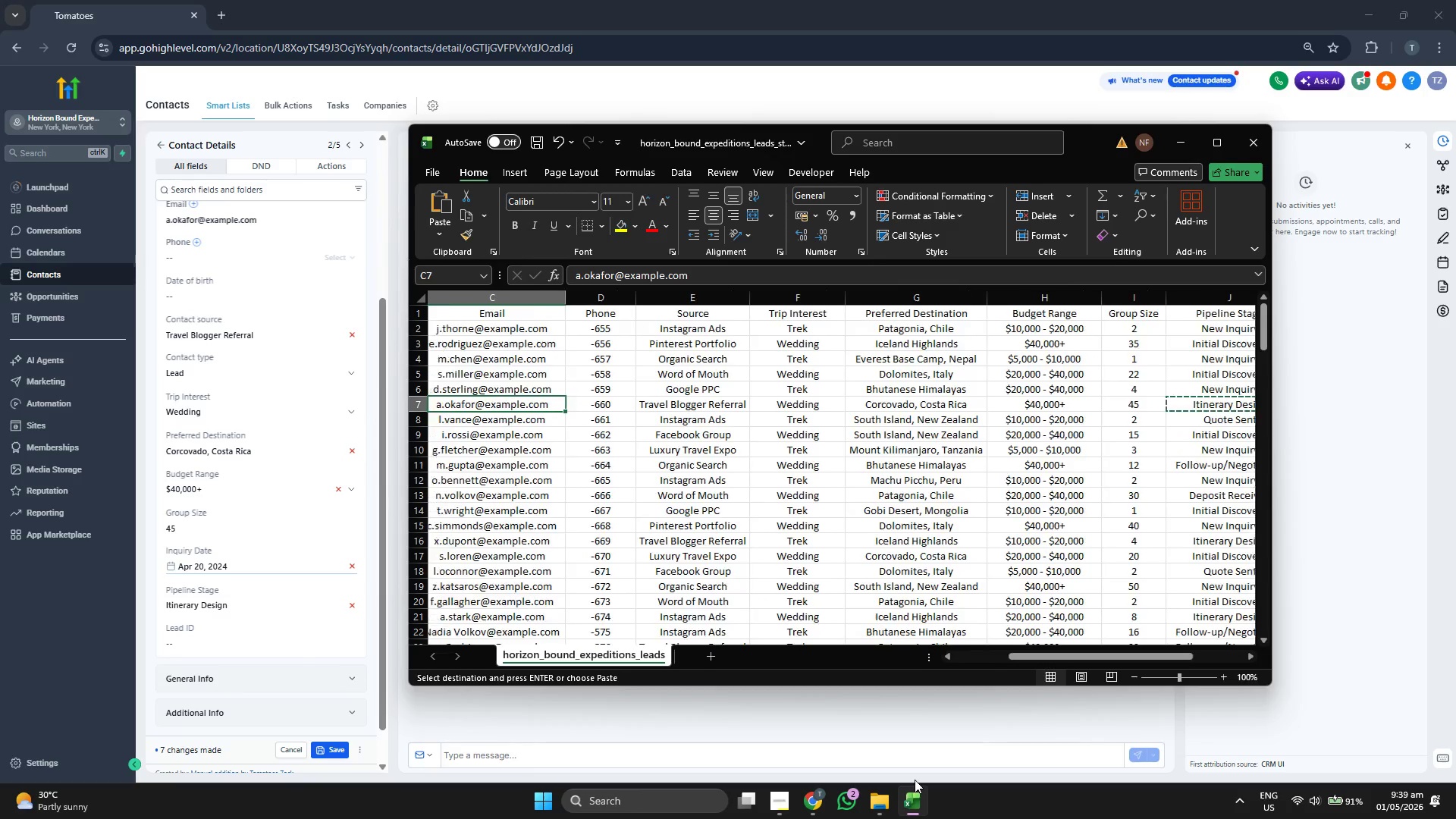 
key(ArrowLeft)
 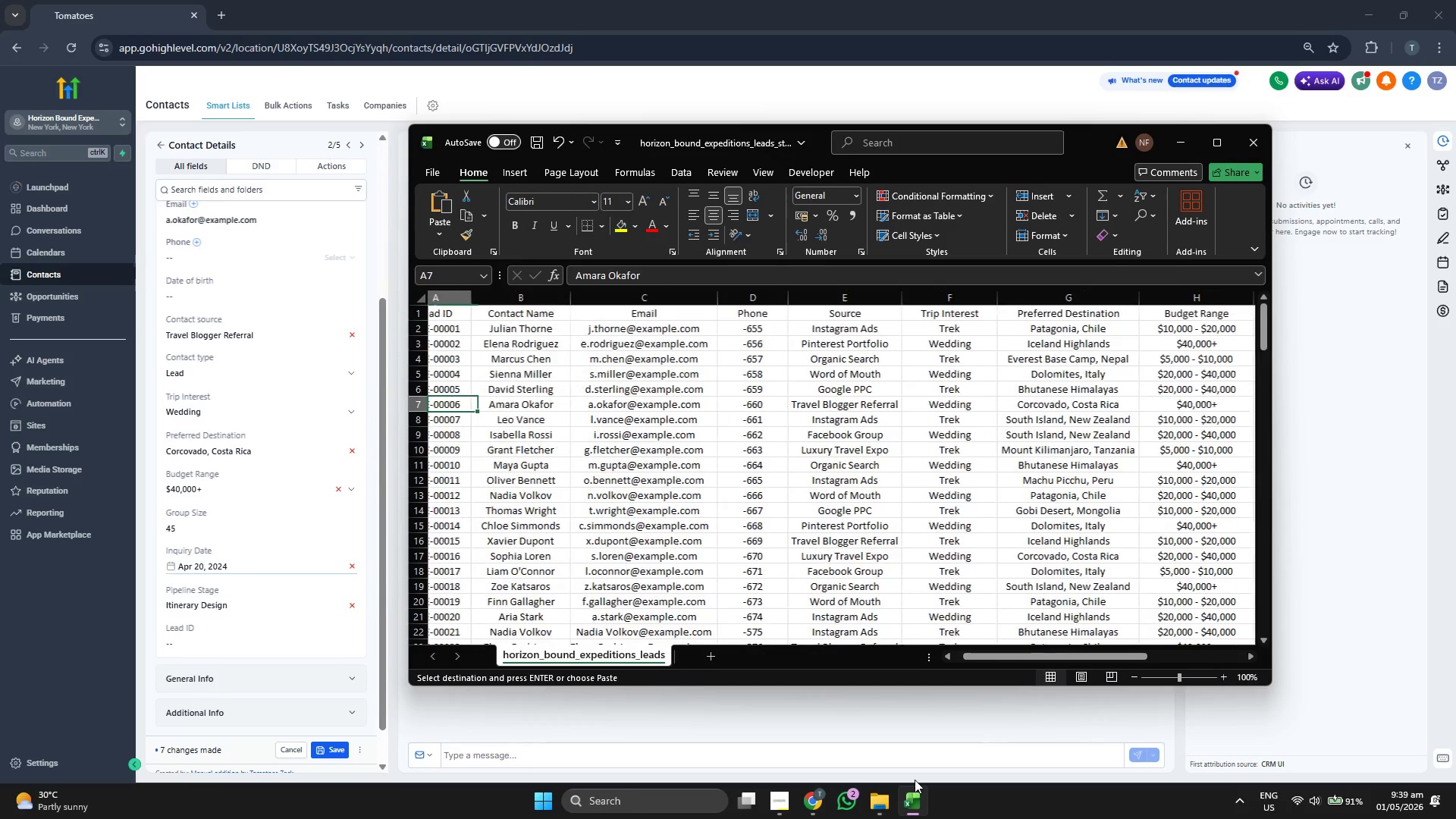 
key(ArrowLeft)
 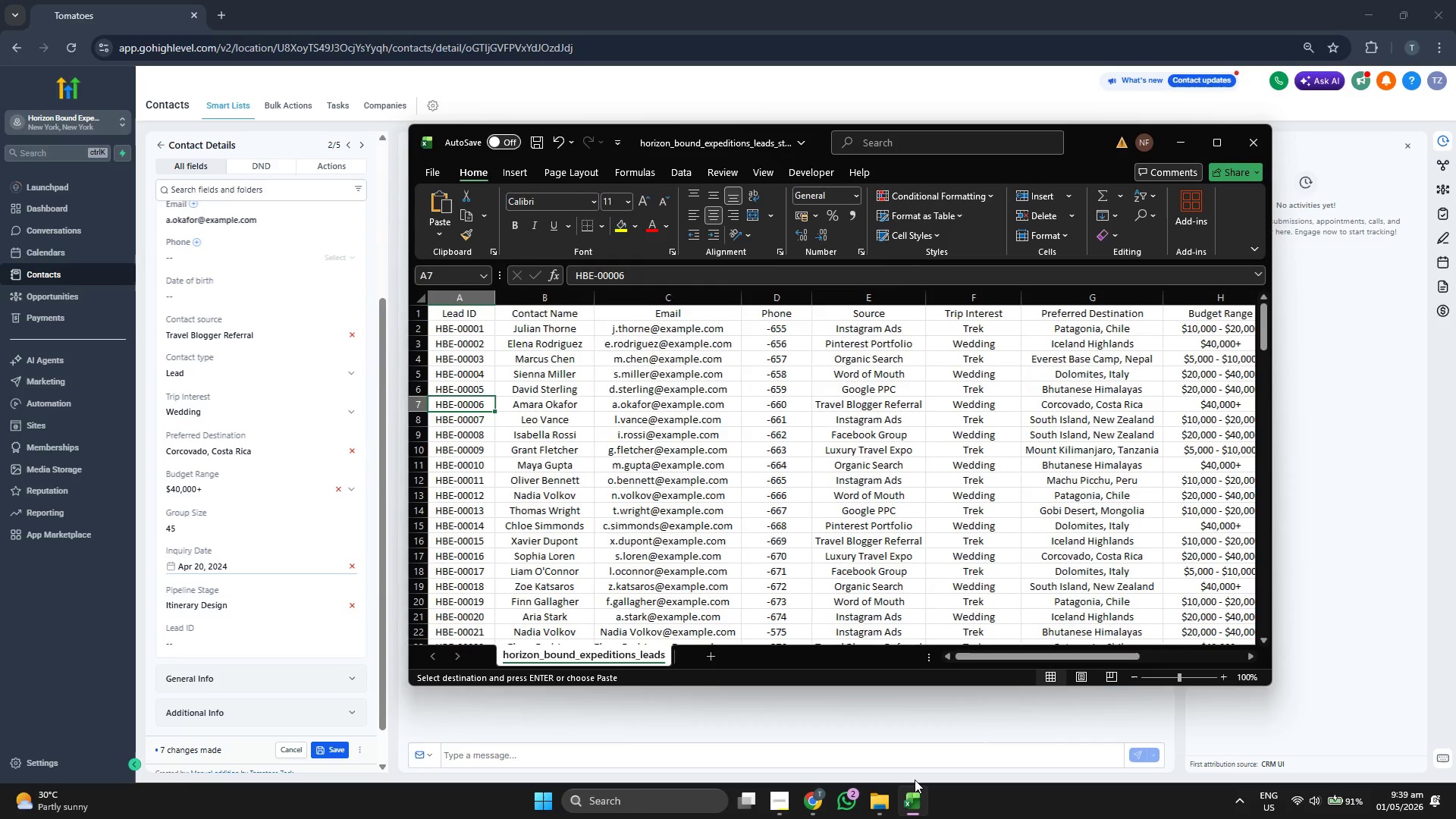 
key(ArrowLeft)
 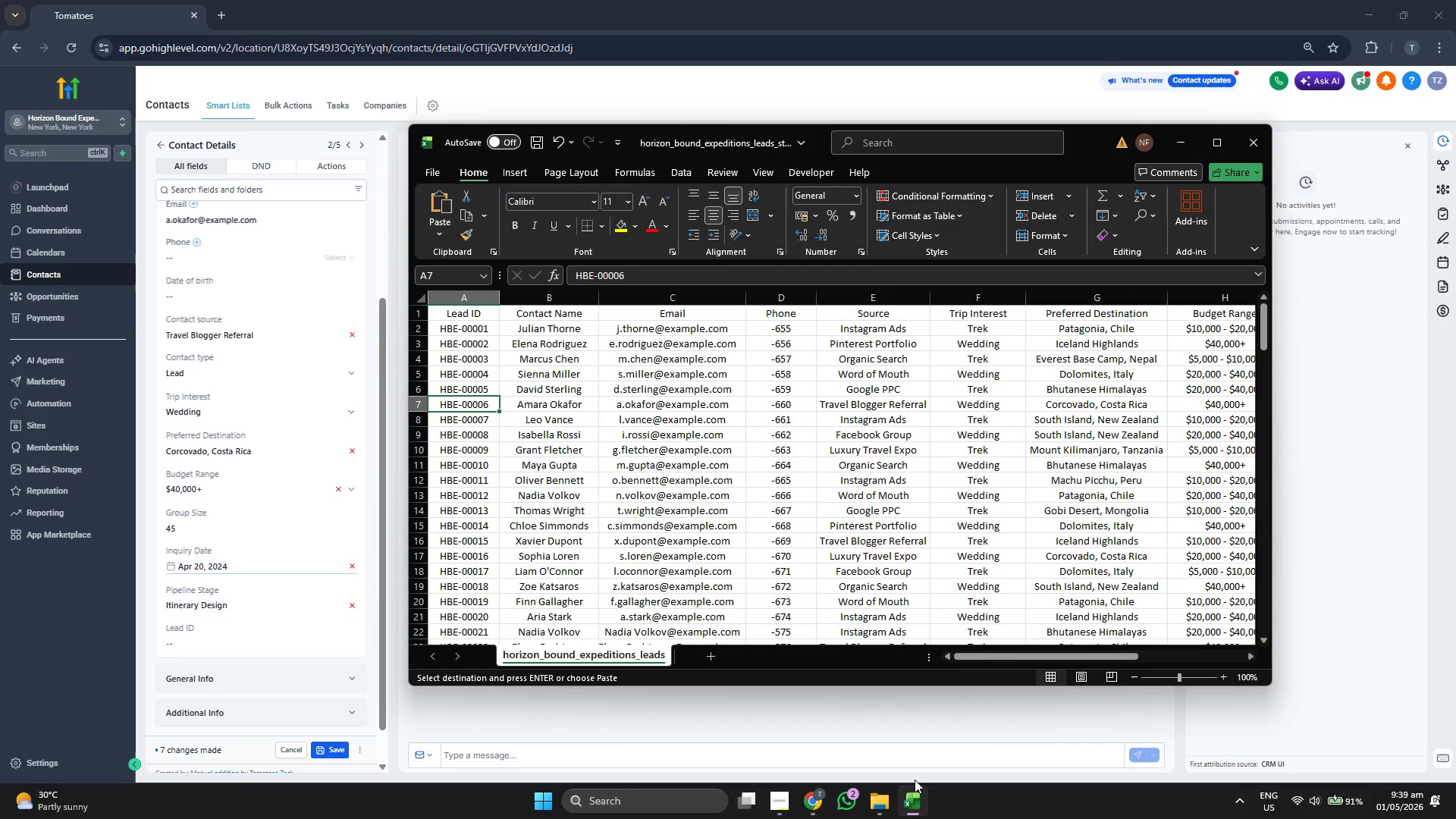 
key(ArrowLeft)
 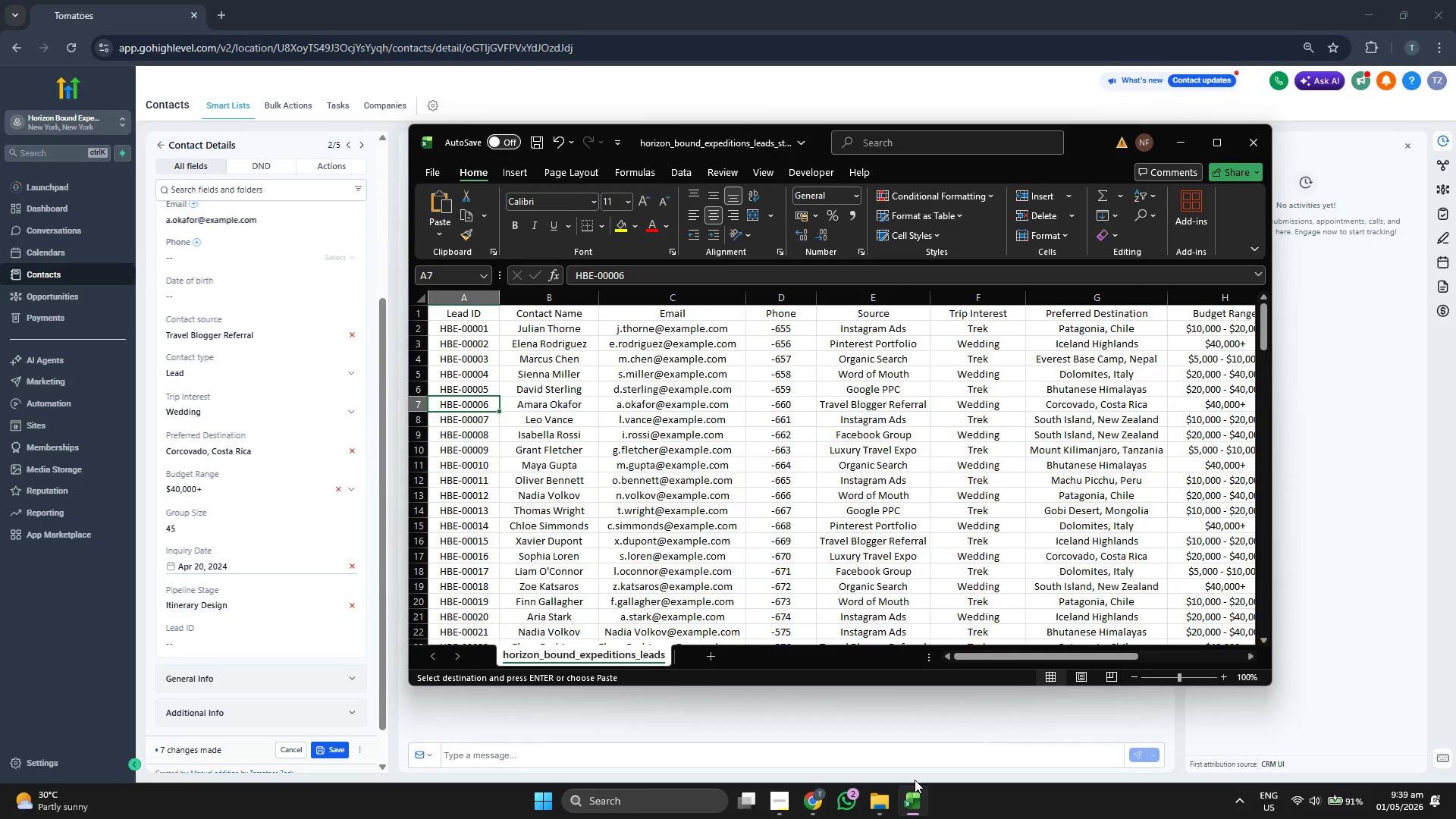 
key(ArrowLeft)
 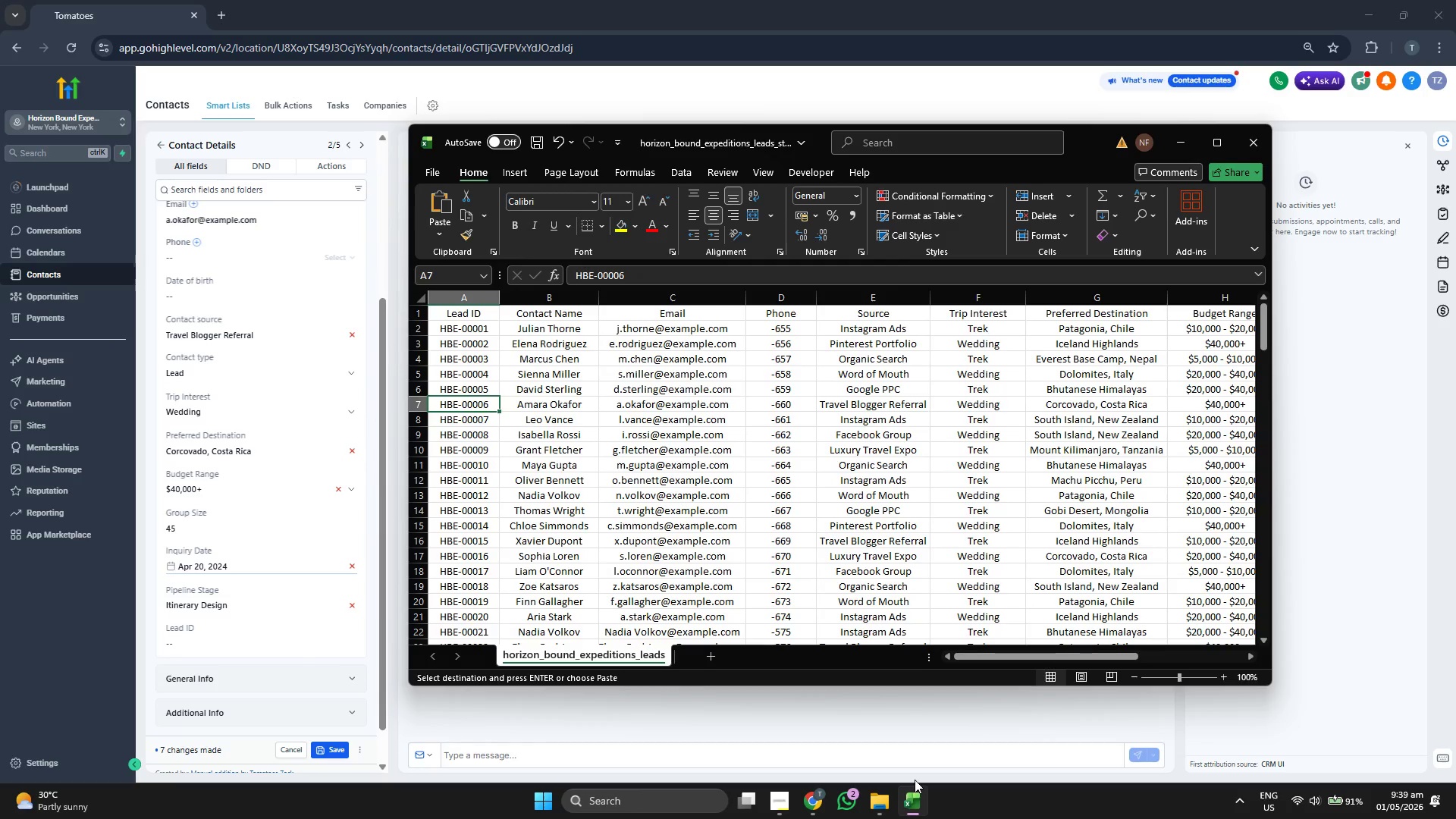 
key(Control+ControlLeft)
 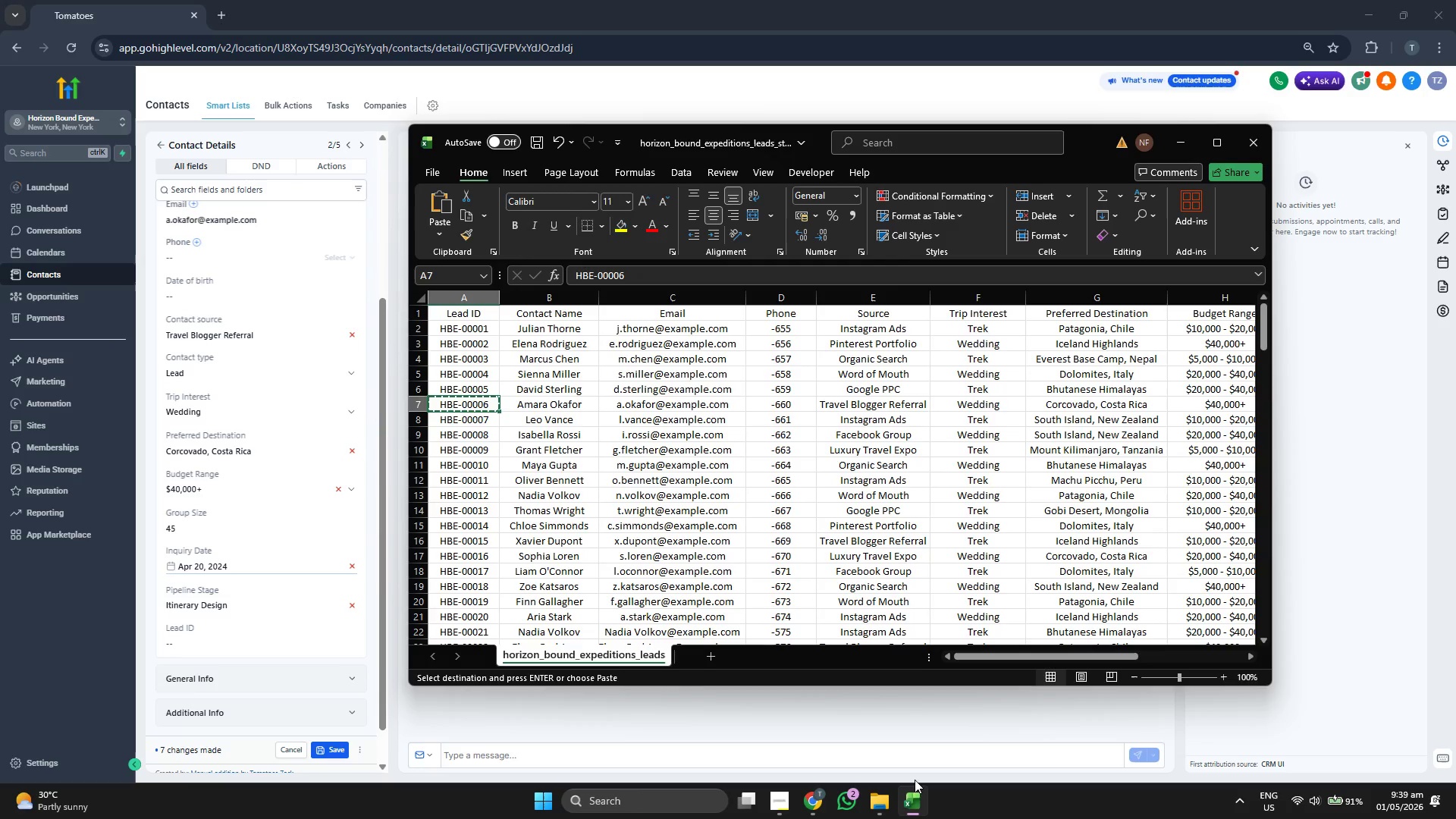 
key(Control+C)
 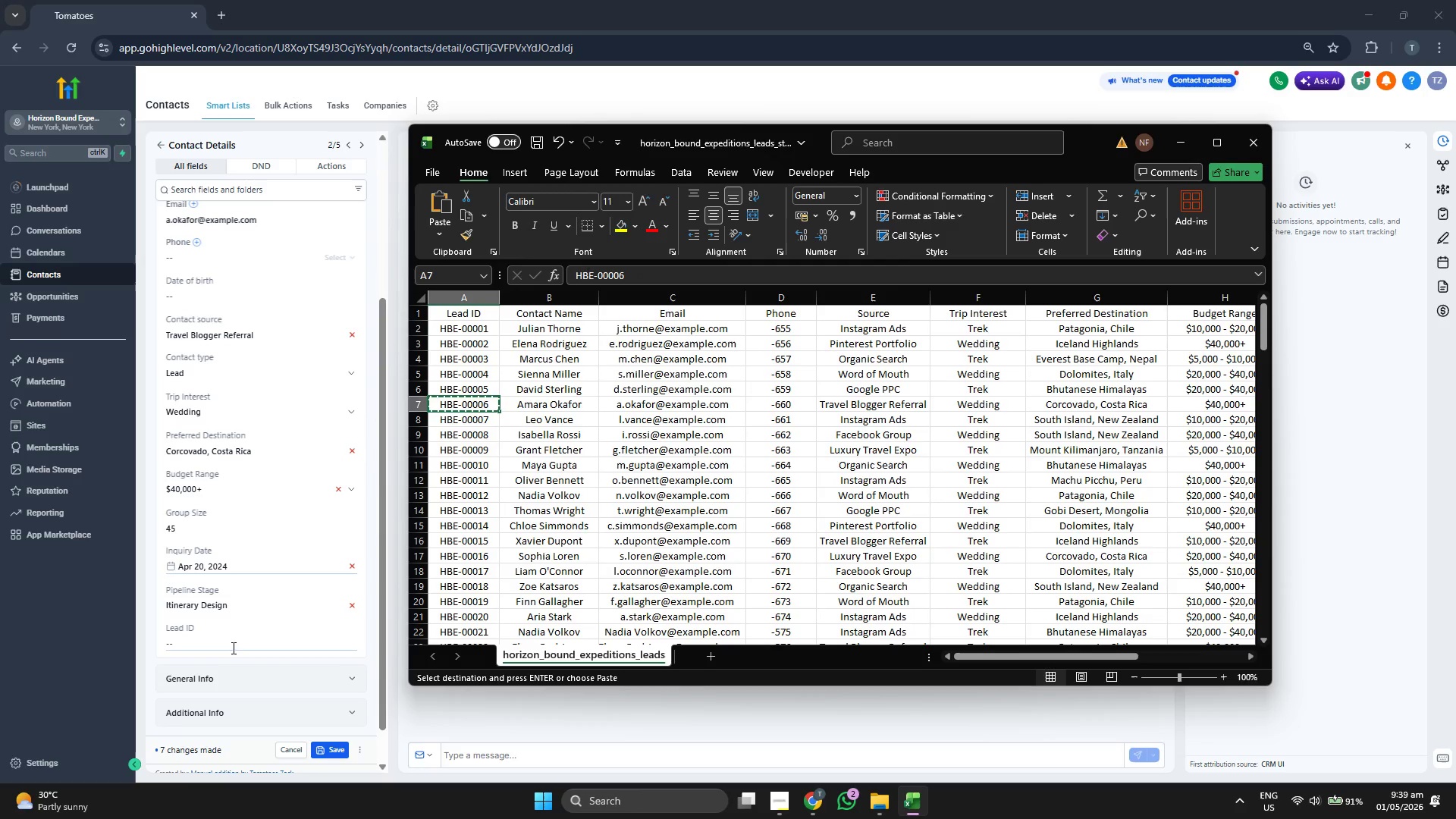 
key(Control+ControlLeft)
 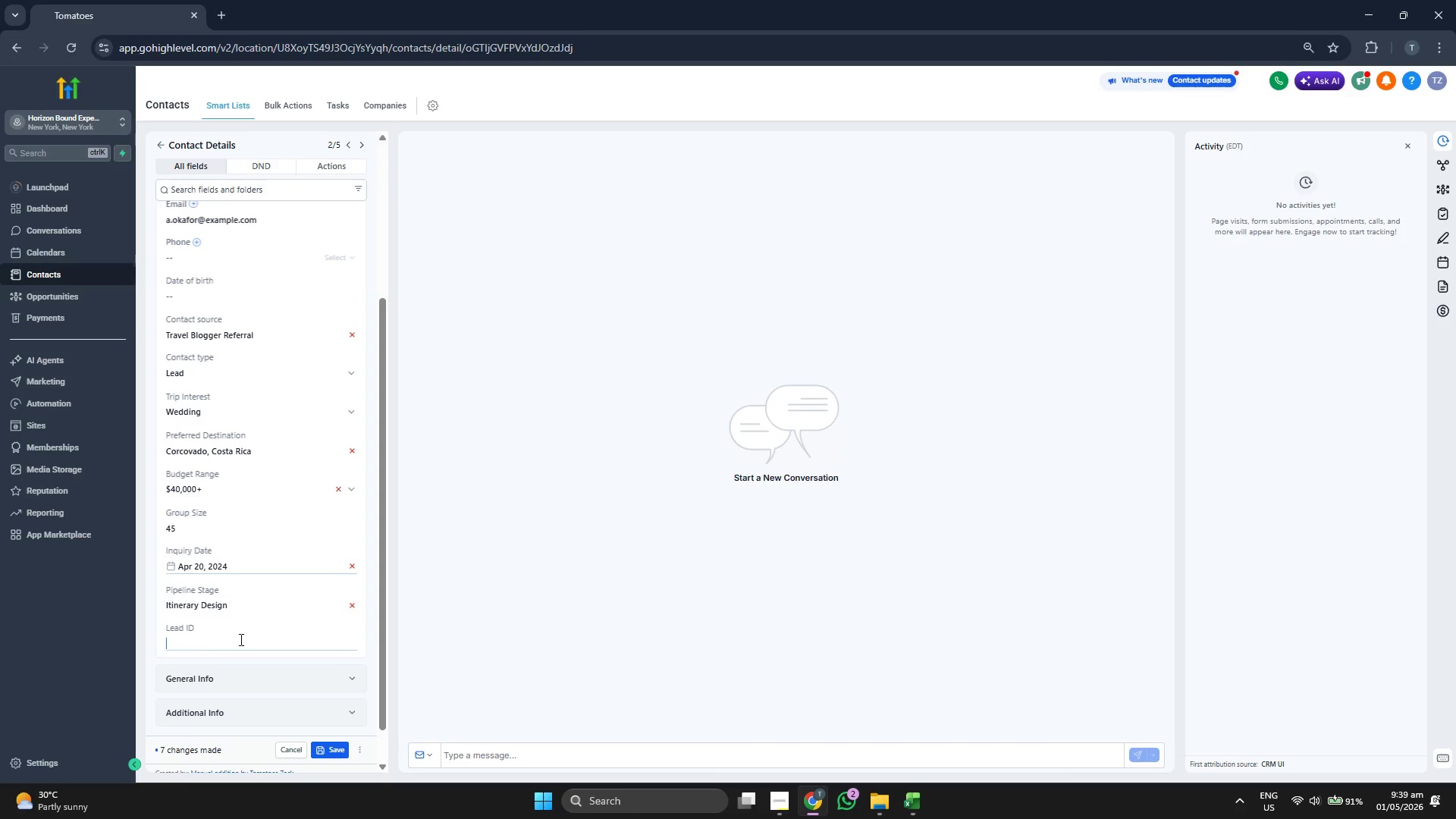 
key(Control+V)
 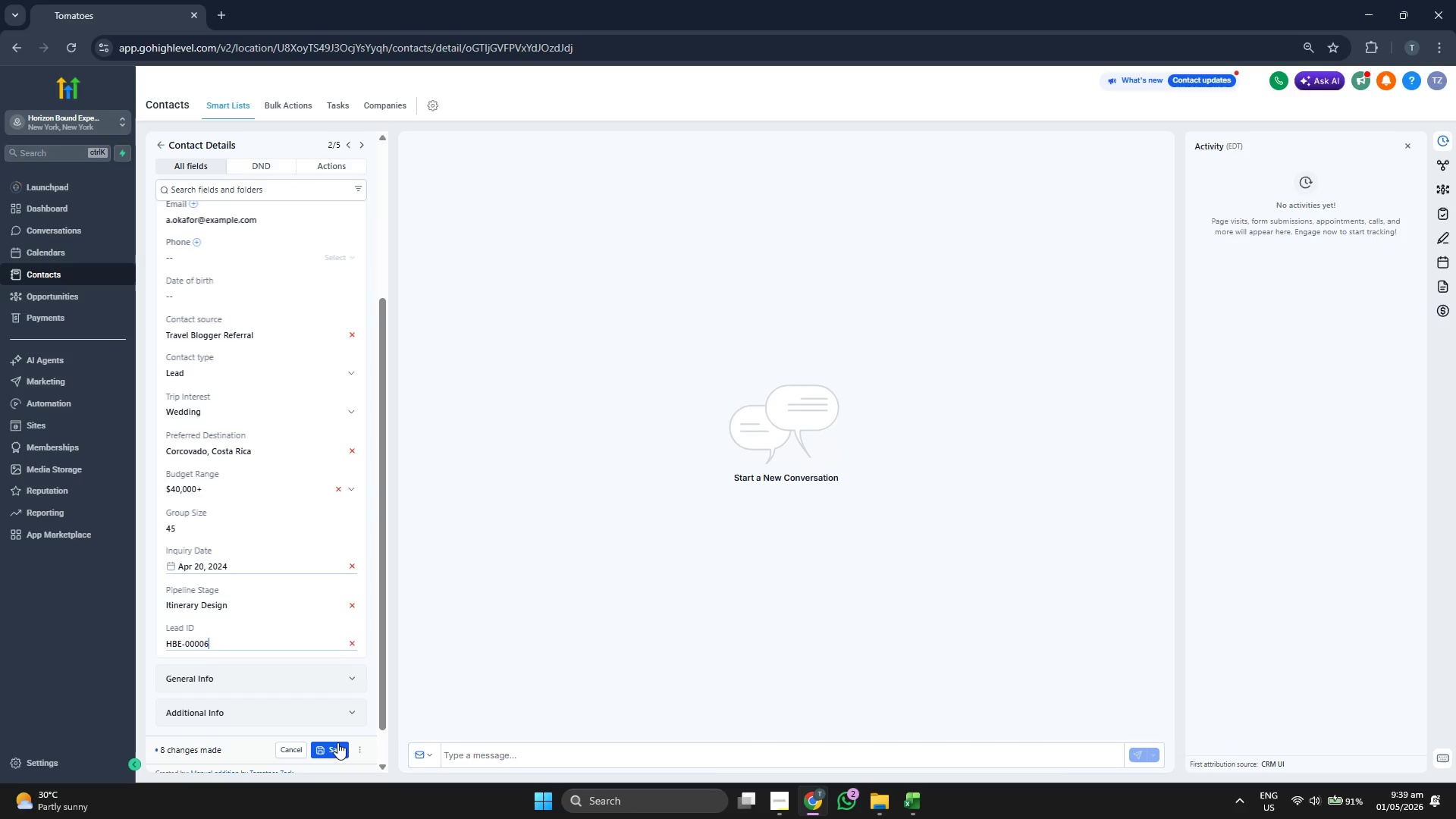 
left_click([338, 744])
 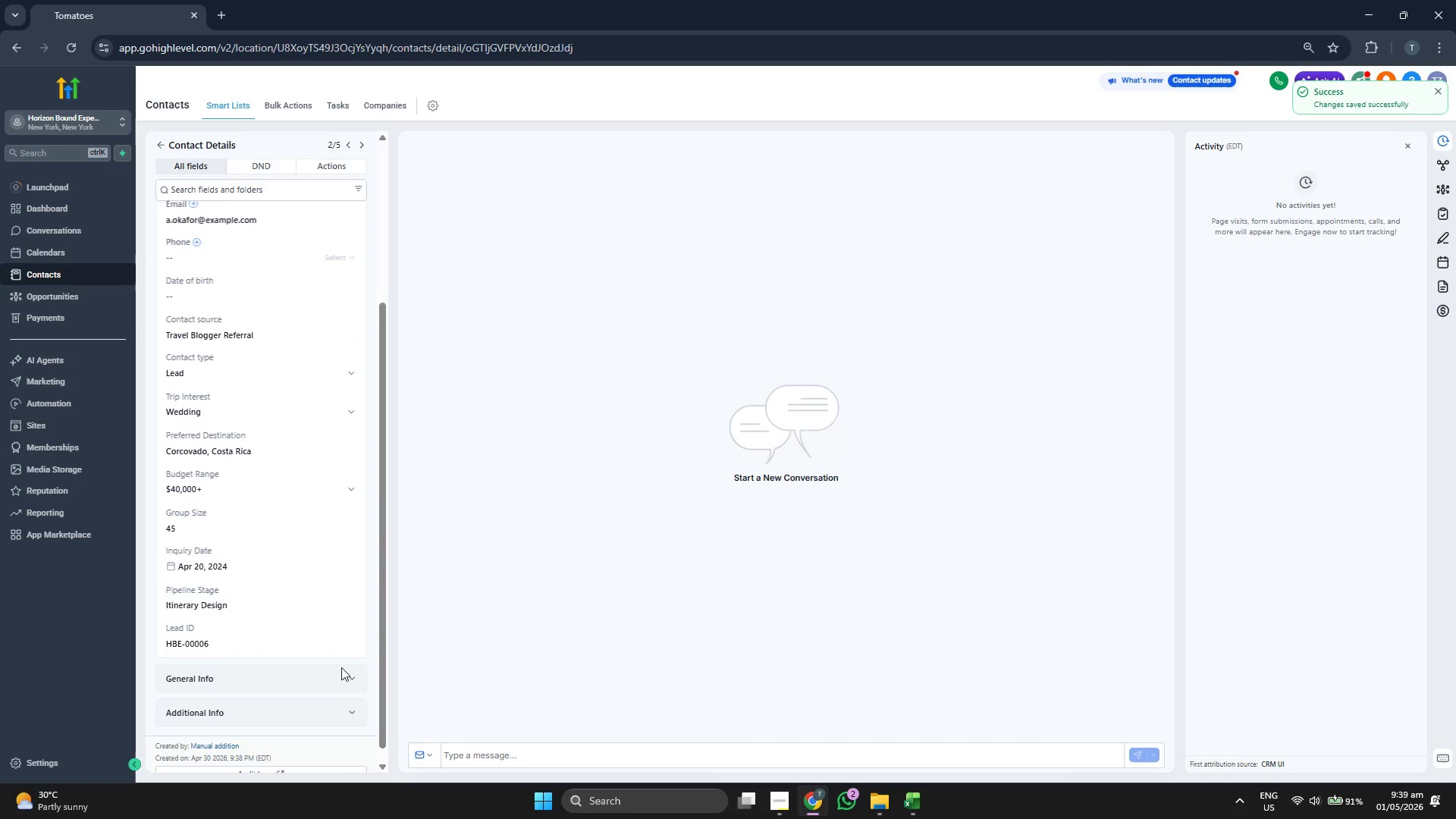 
scroll: coordinate [297, 322], scroll_direction: up, amount: 4.0
 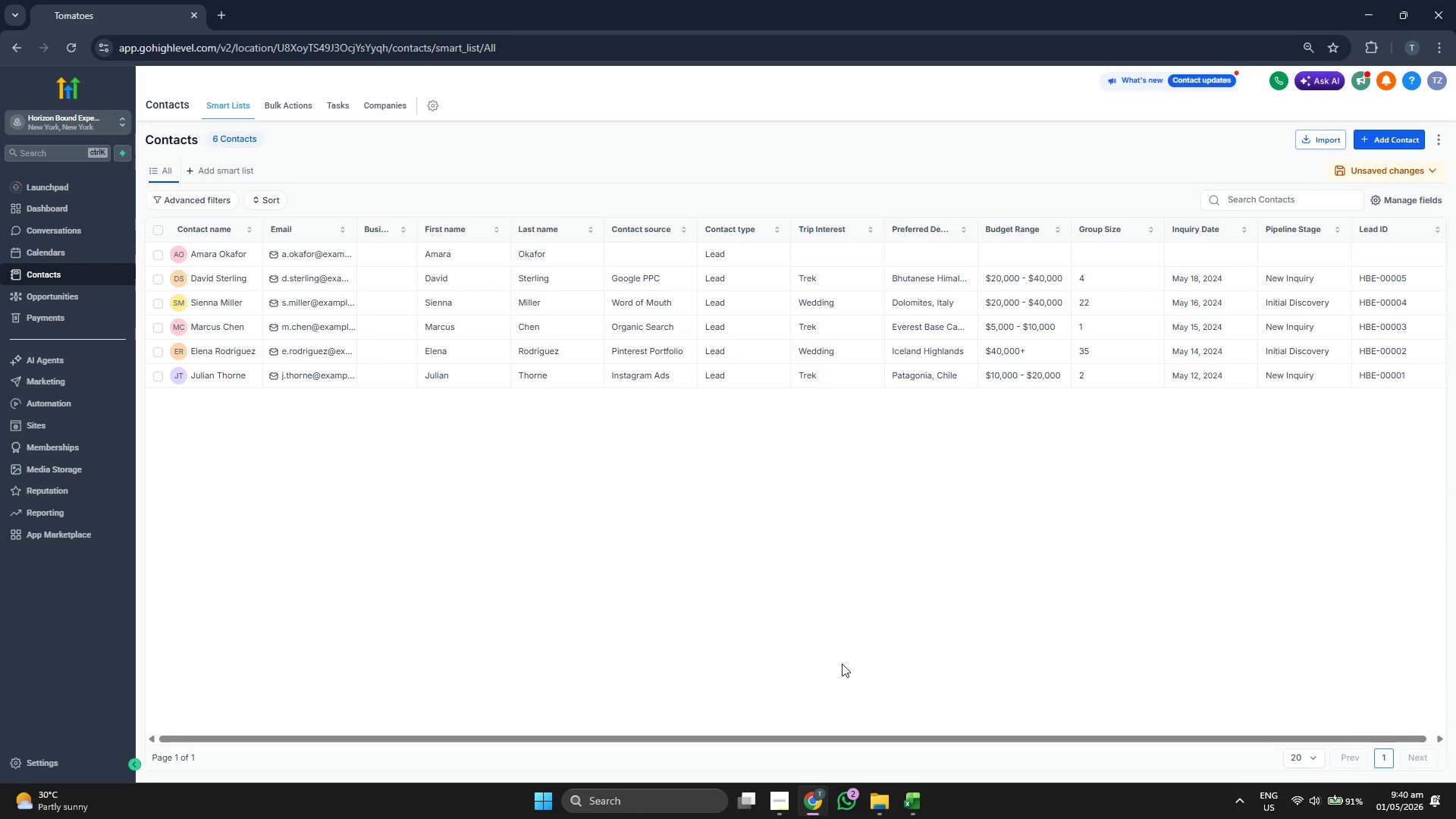 
wait(6.6)
 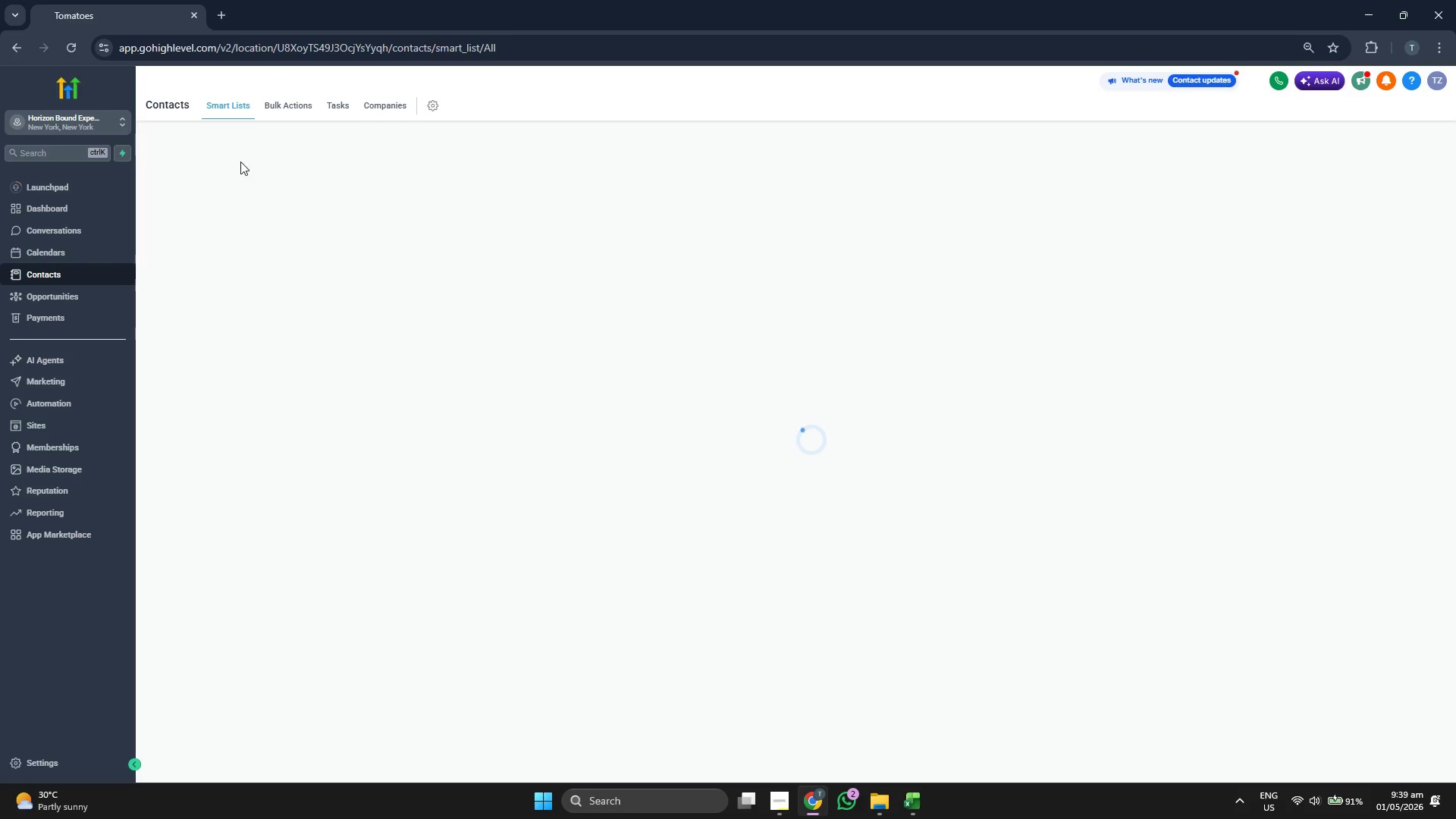 
key(ArrowDown)
 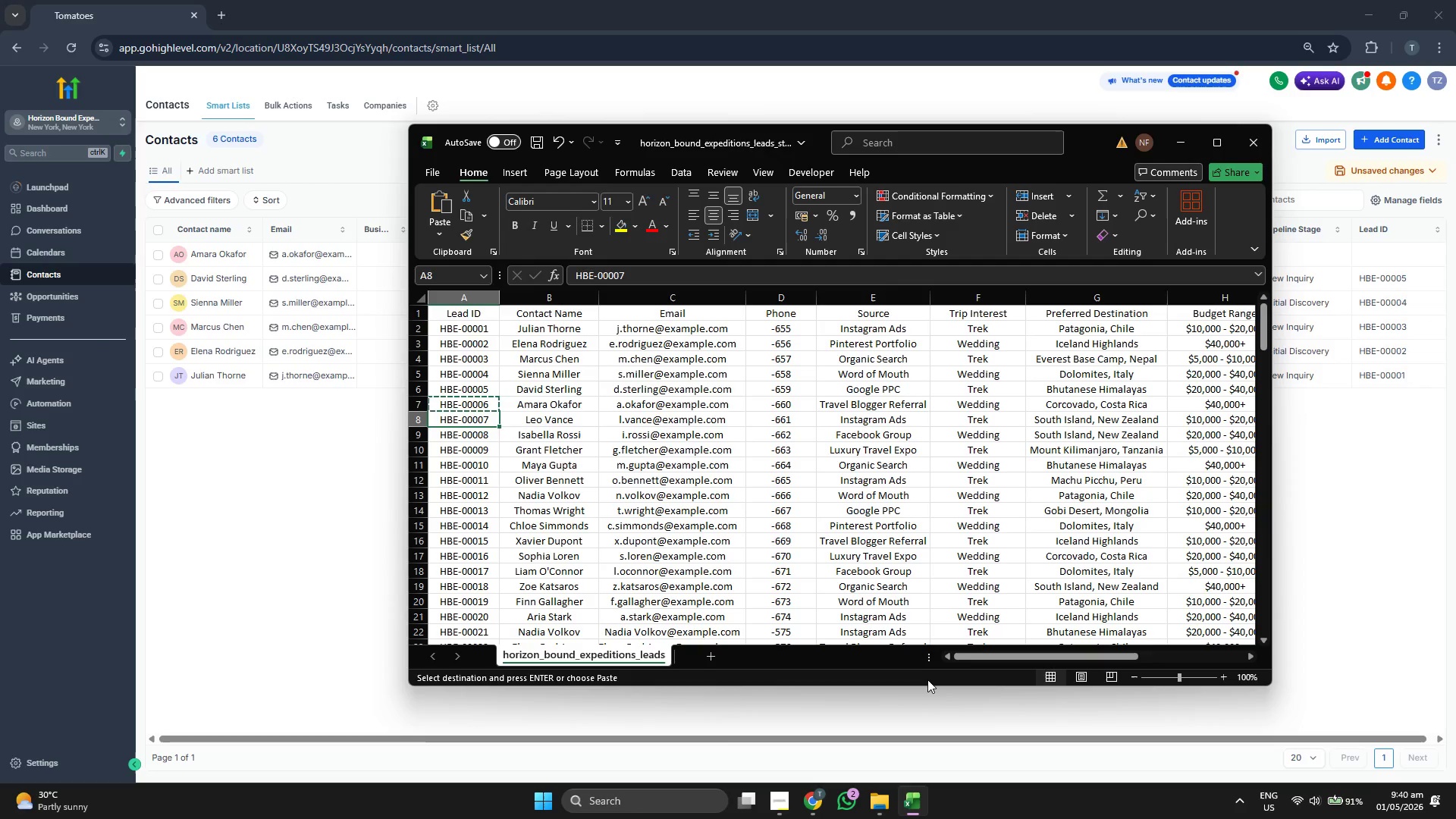 
key(ArrowRight)
 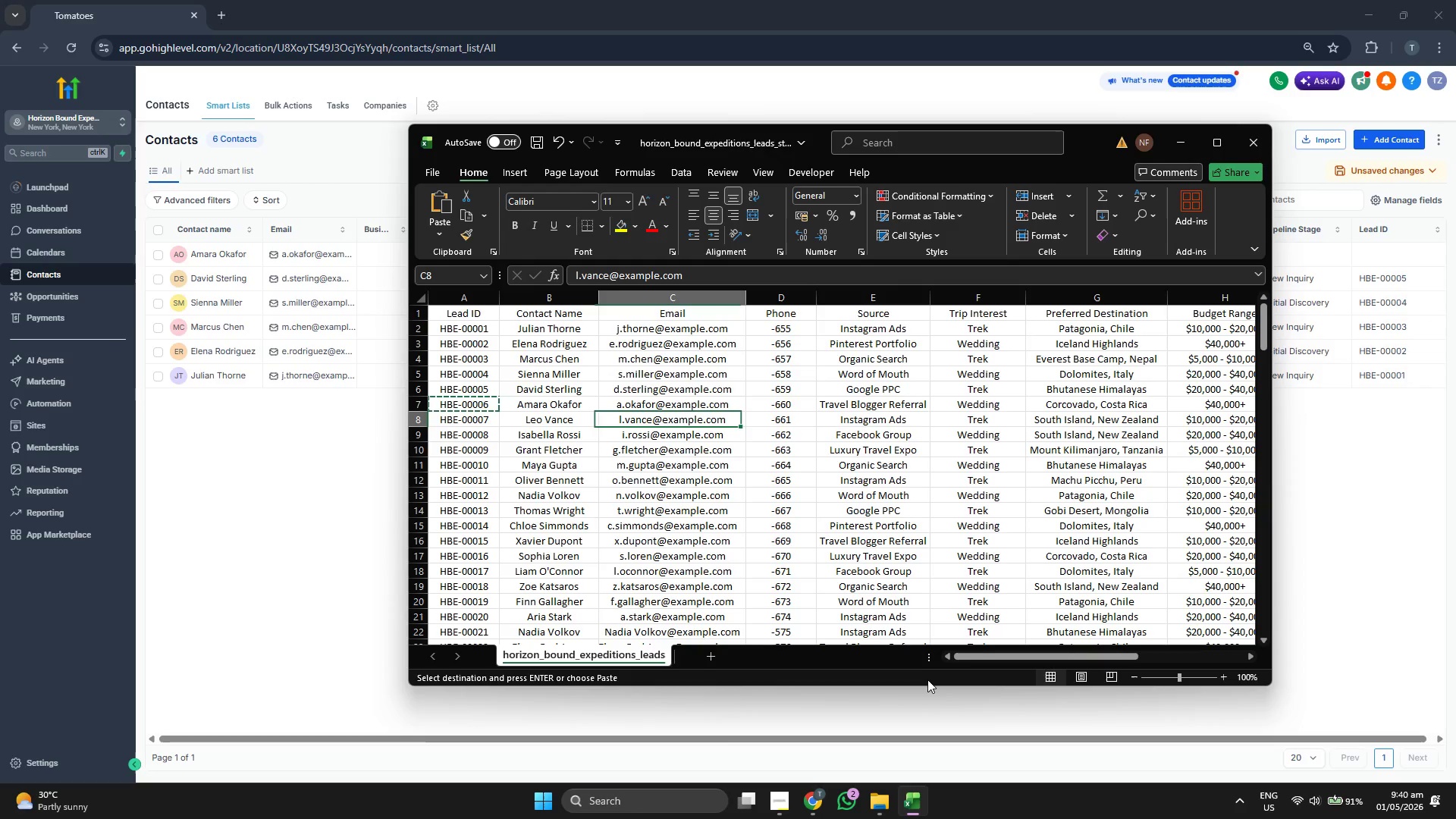 
key(ArrowRight)
 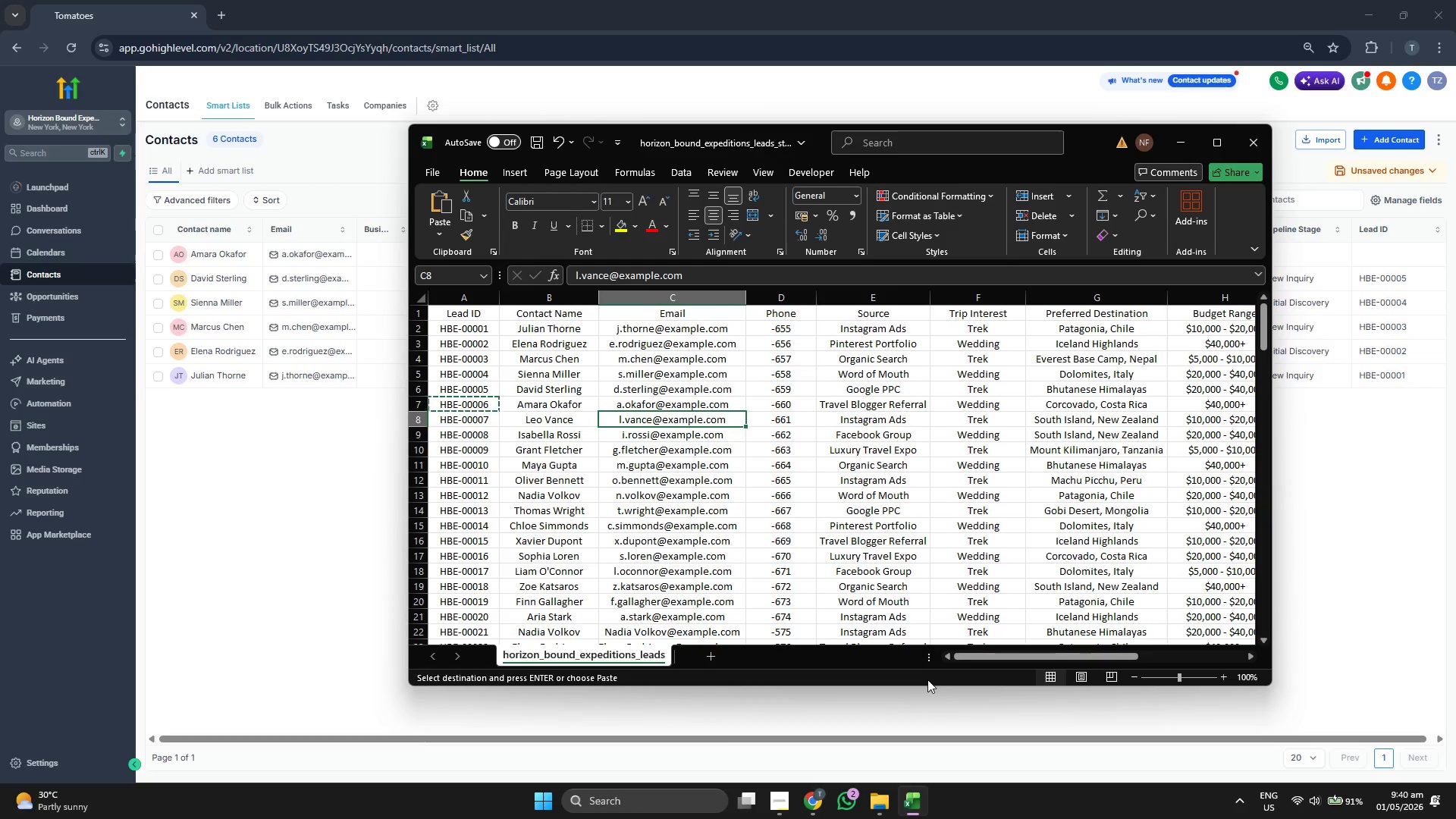 
key(Control+ControlLeft)
 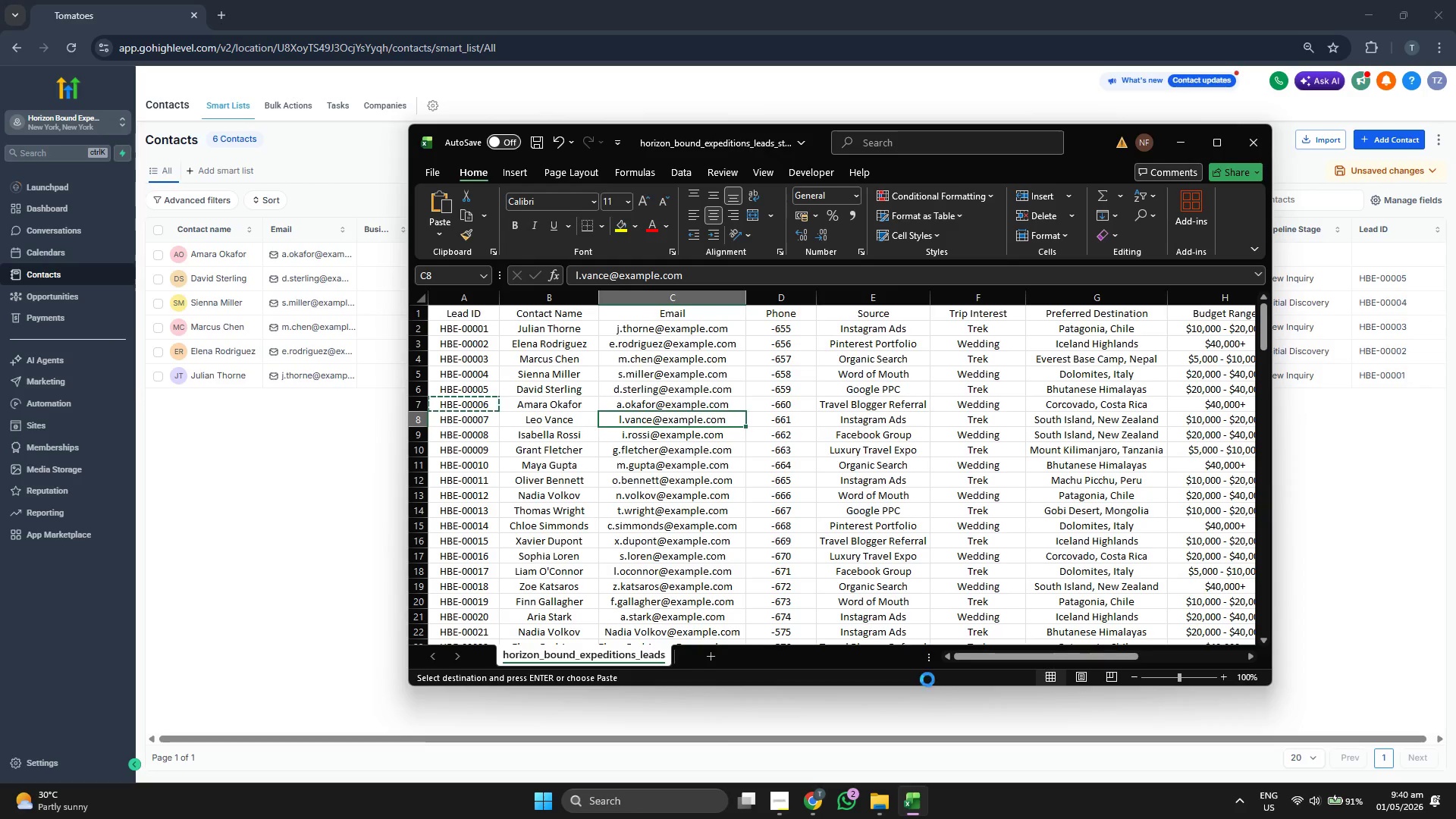 
key(Control+C)
 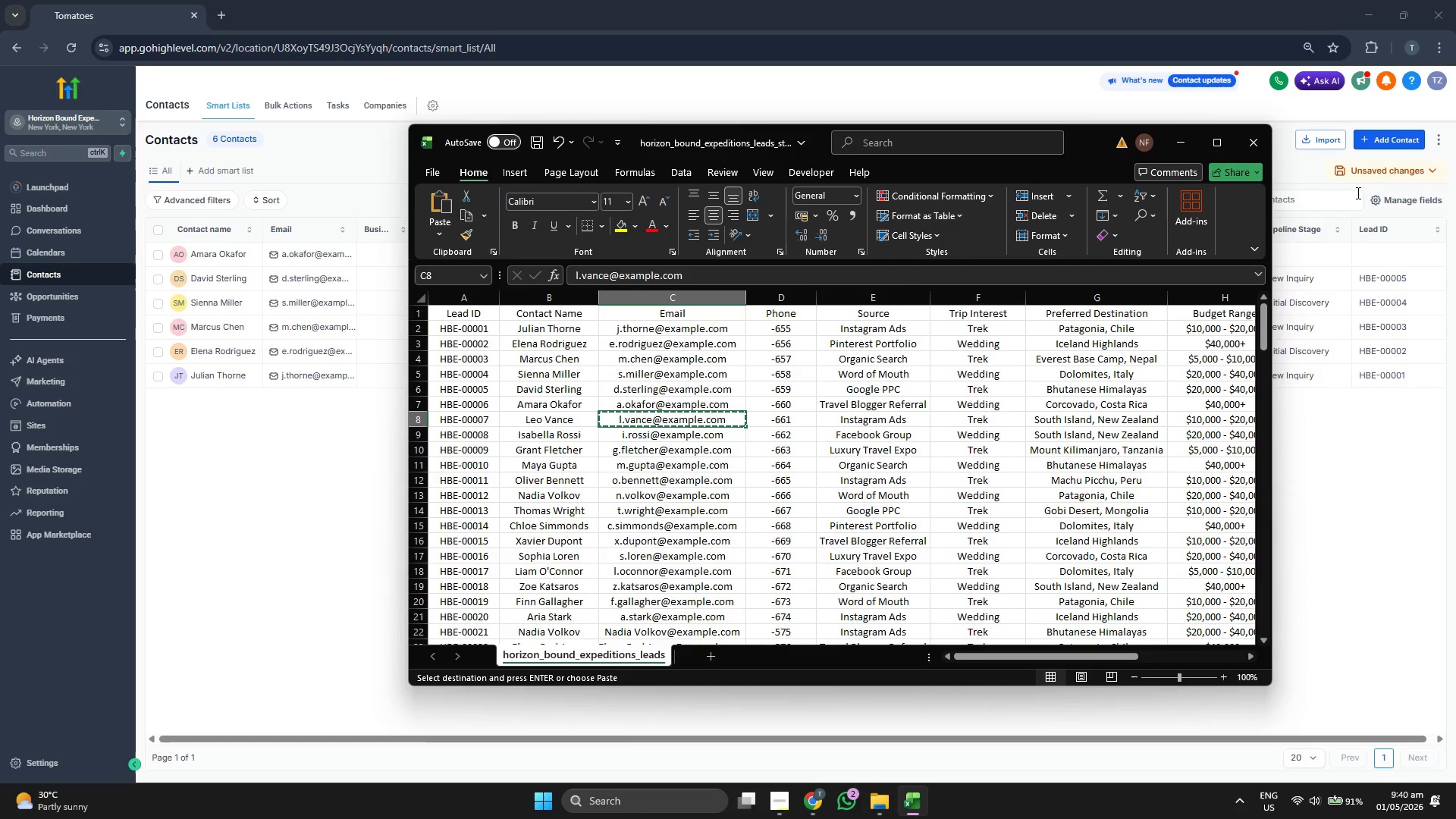 
left_click([1381, 140])
 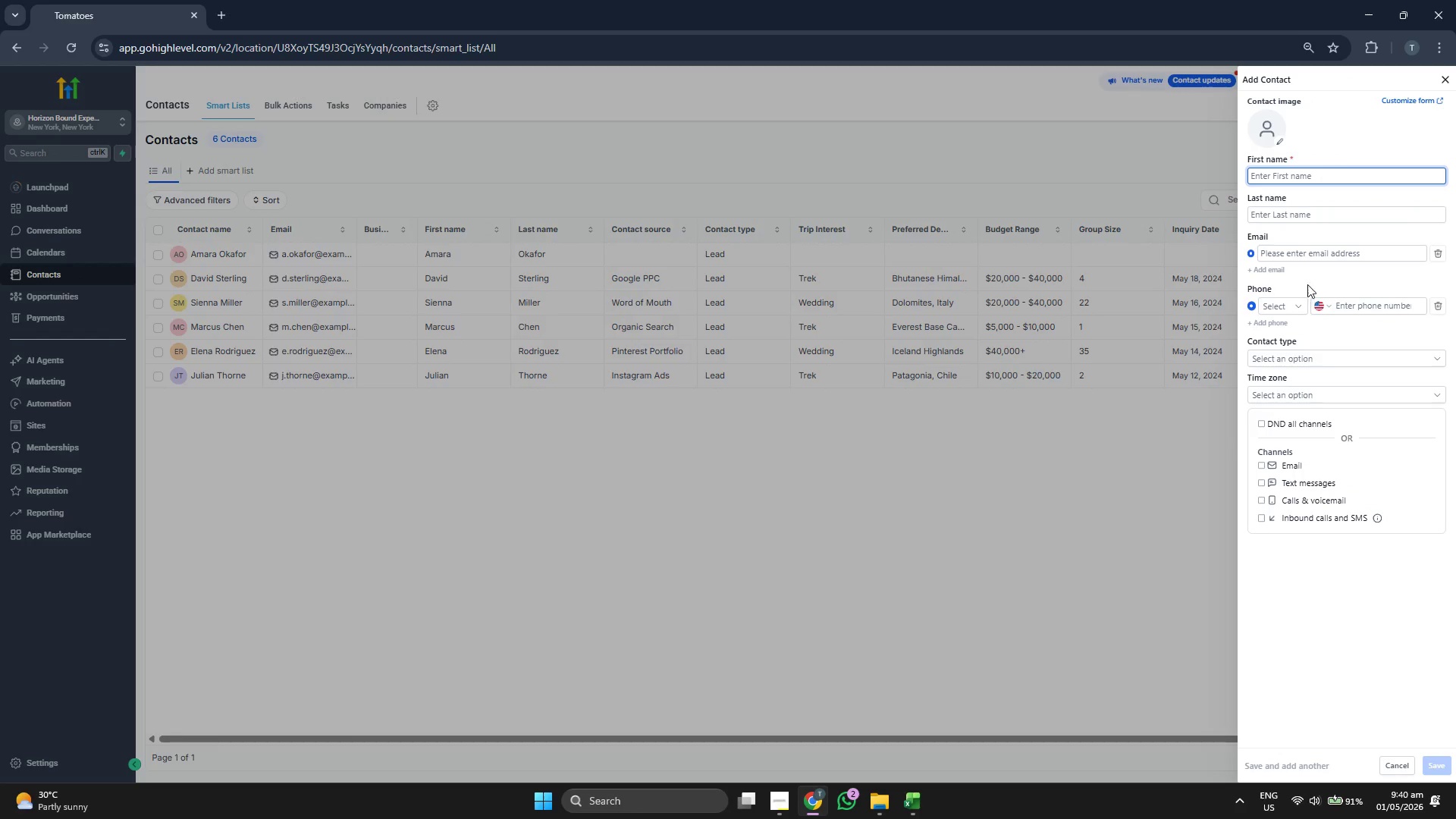 
left_click([1316, 259])
 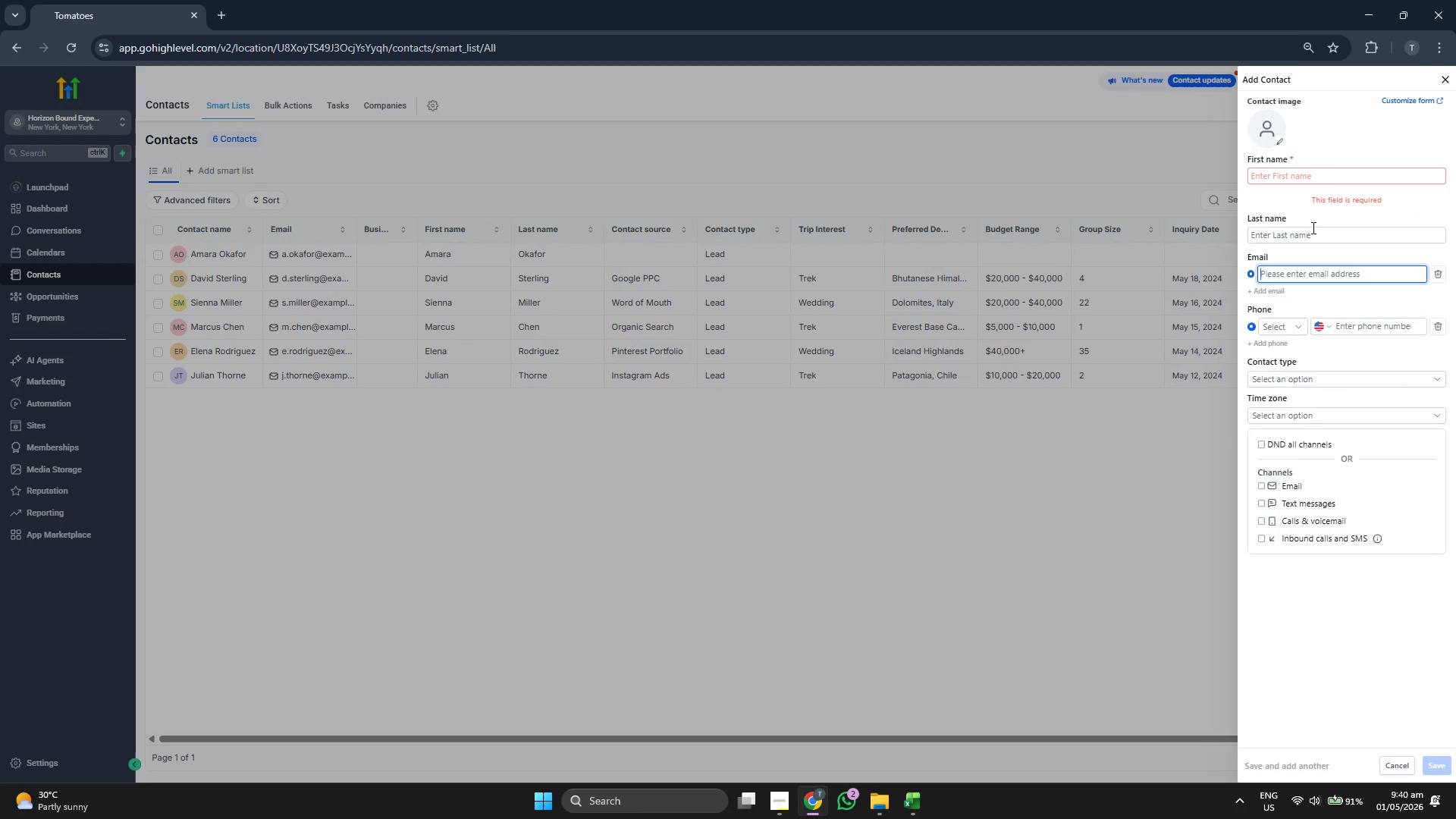 
key(Control+ControlLeft)
 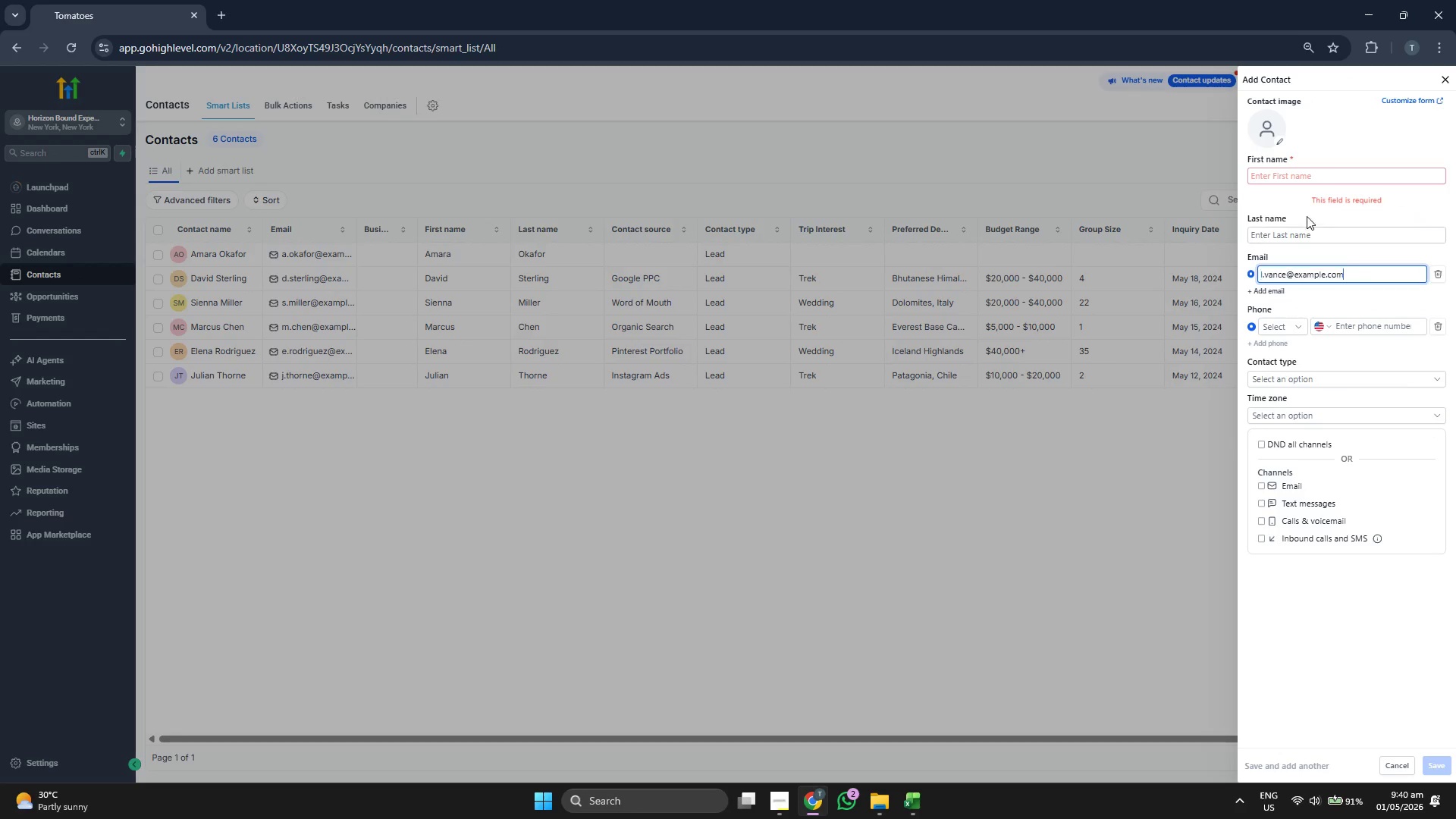 
key(Control+V)
 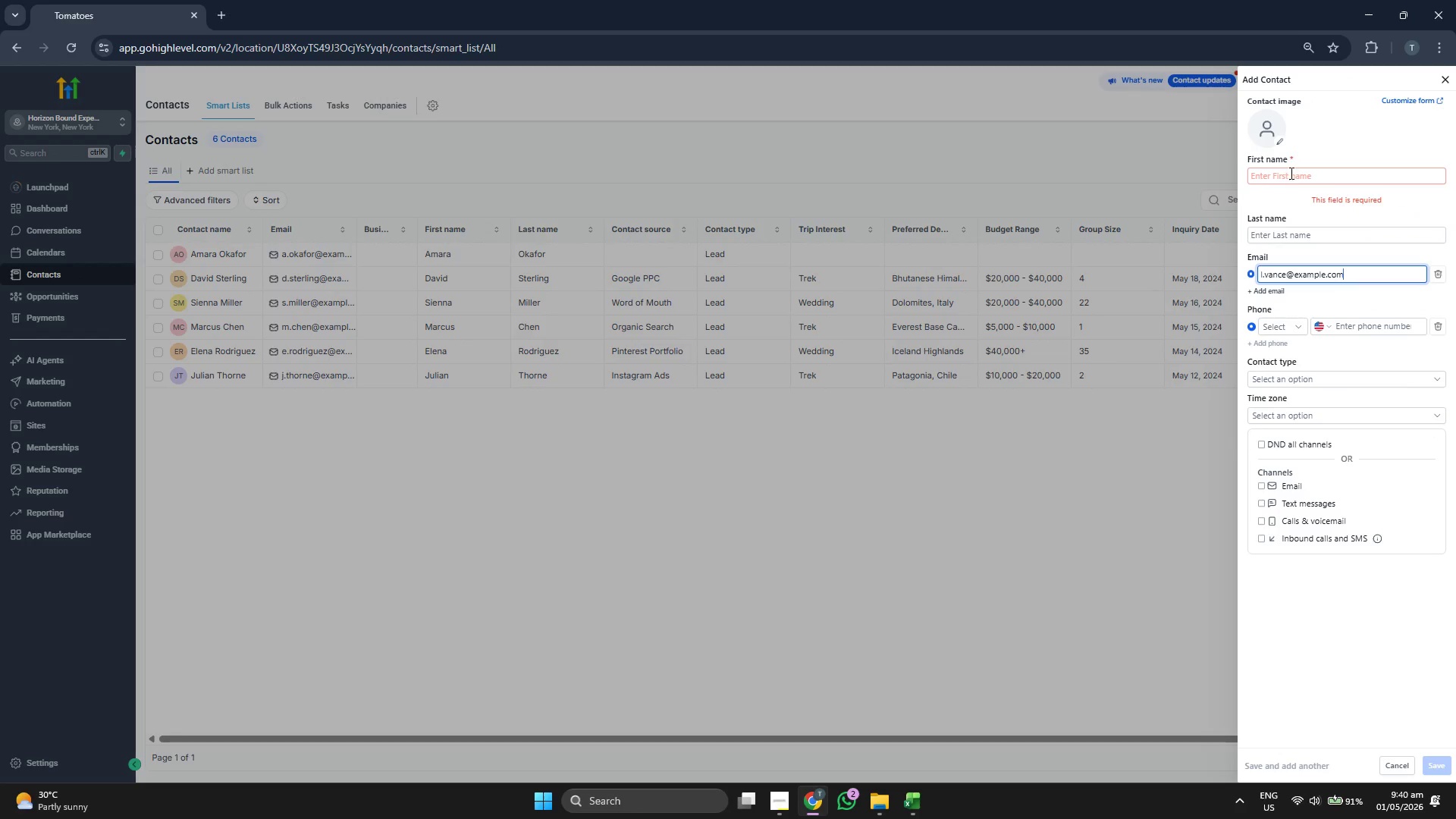 
left_click([1290, 171])
 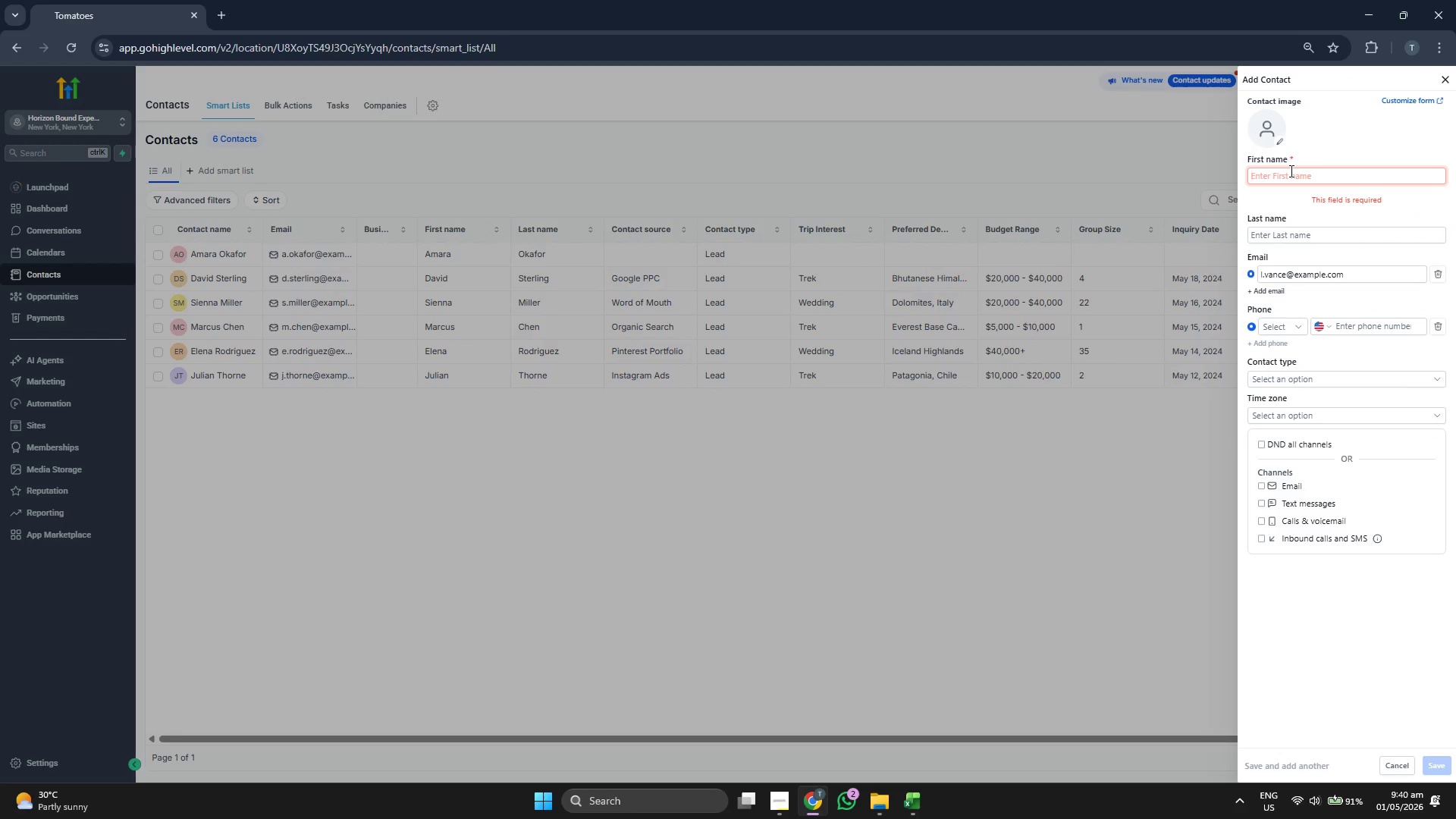 
type(Leo )
key(Backspace)
key(Tab)
type(Vance)
 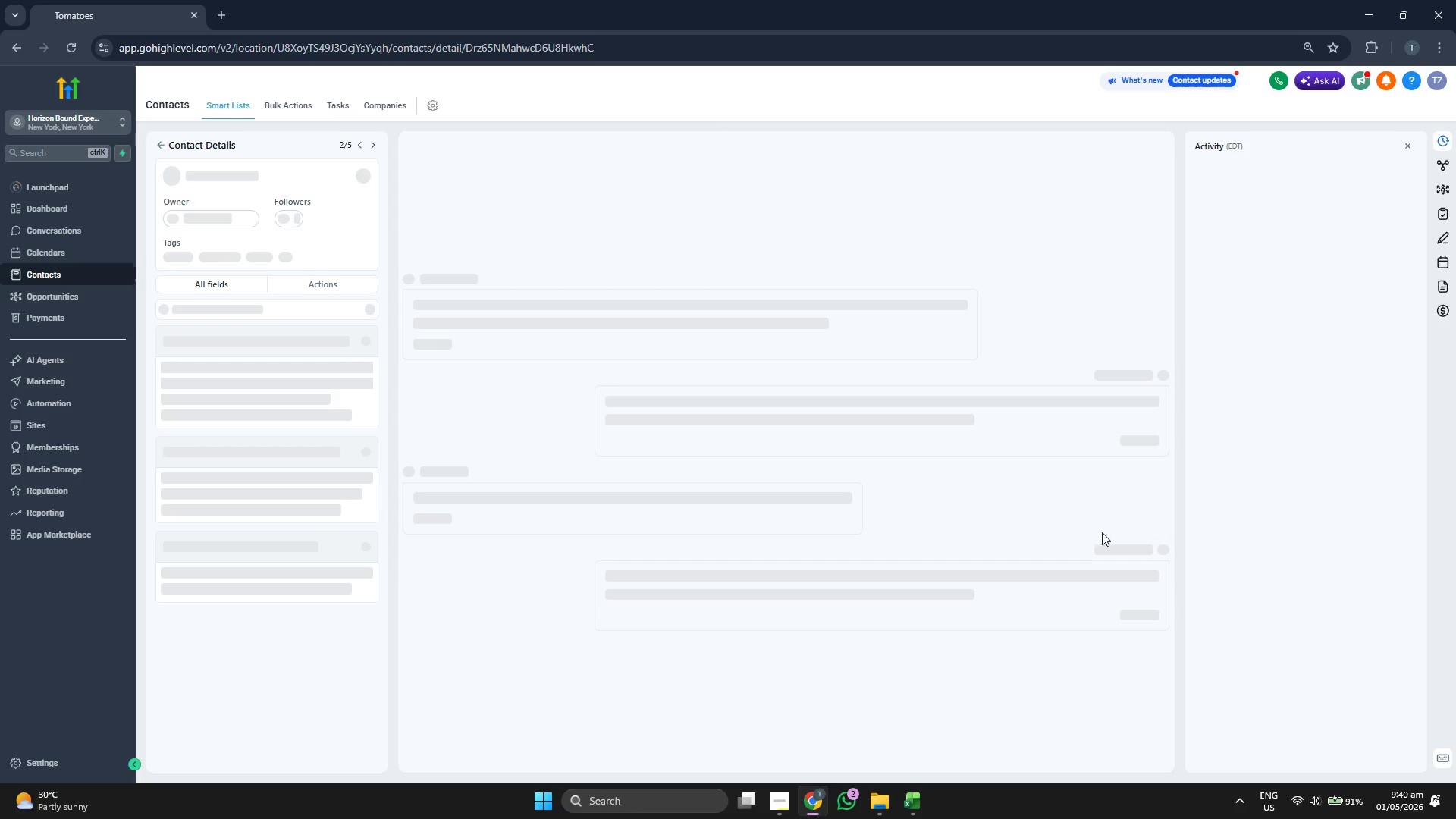 
wait(5.2)
 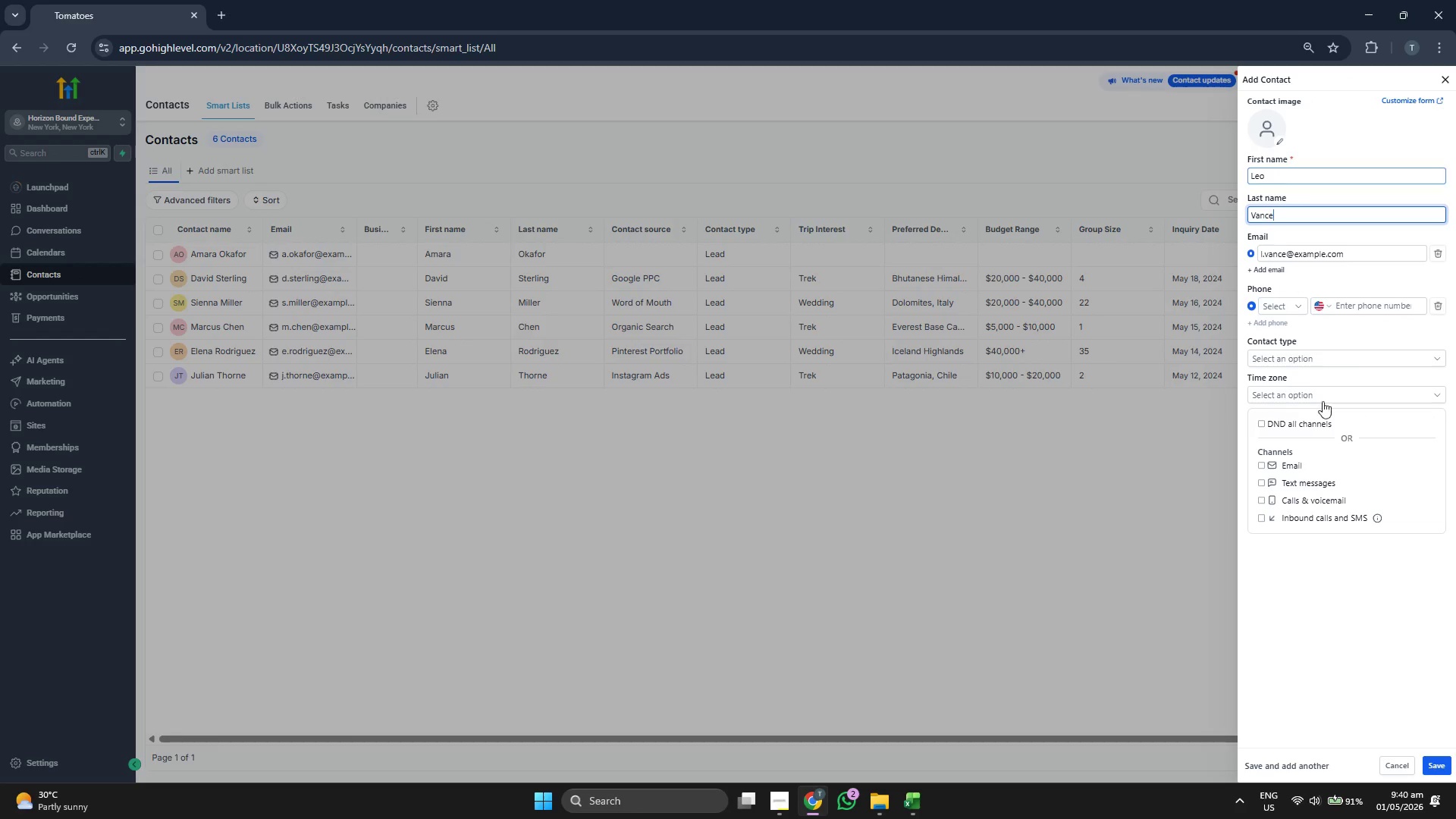 
scroll: coordinate [293, 357], scroll_direction: down, amount: 1.0
 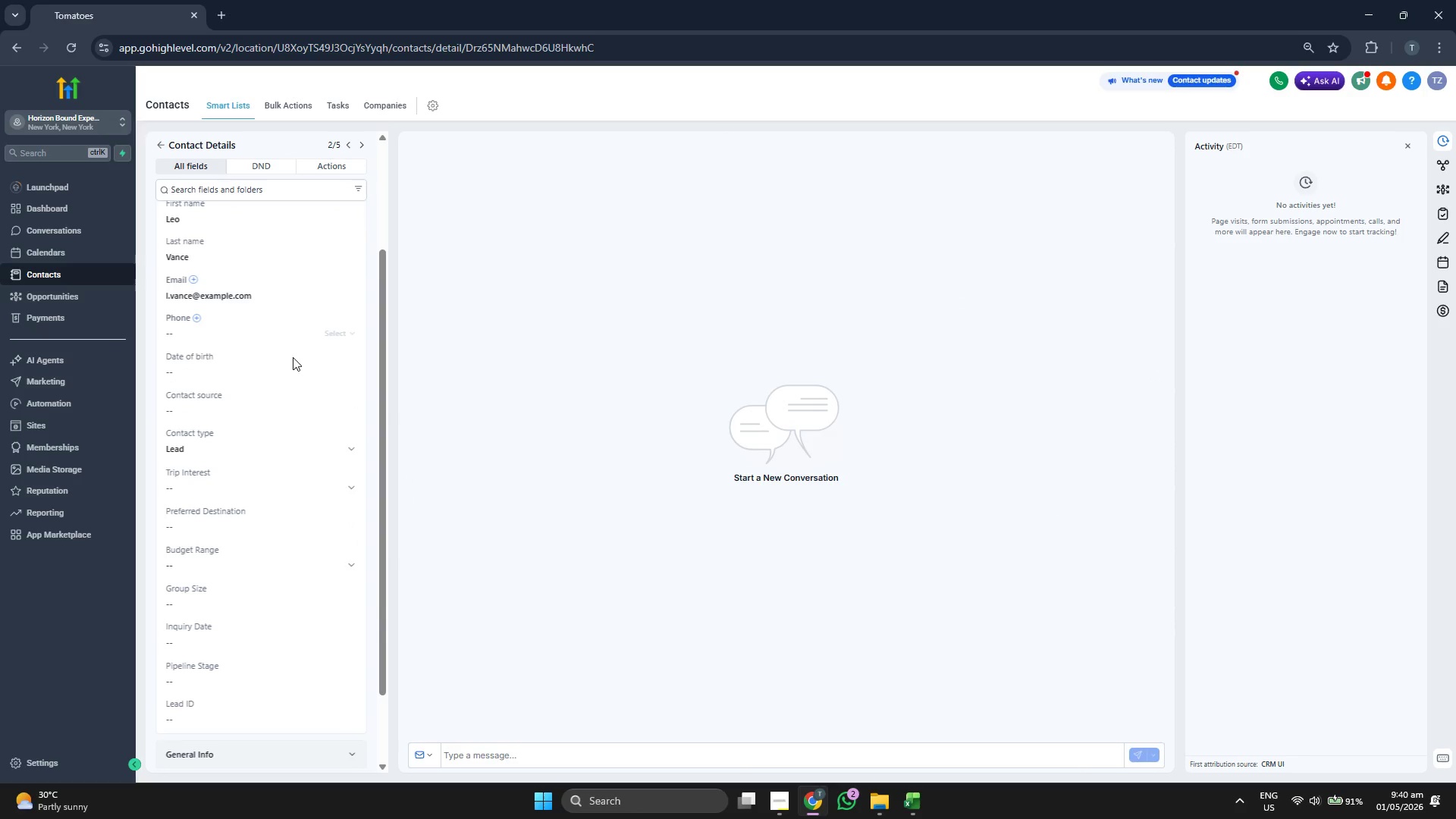 
scroll: coordinate [293, 357], scroll_direction: up, amount: 1.0
 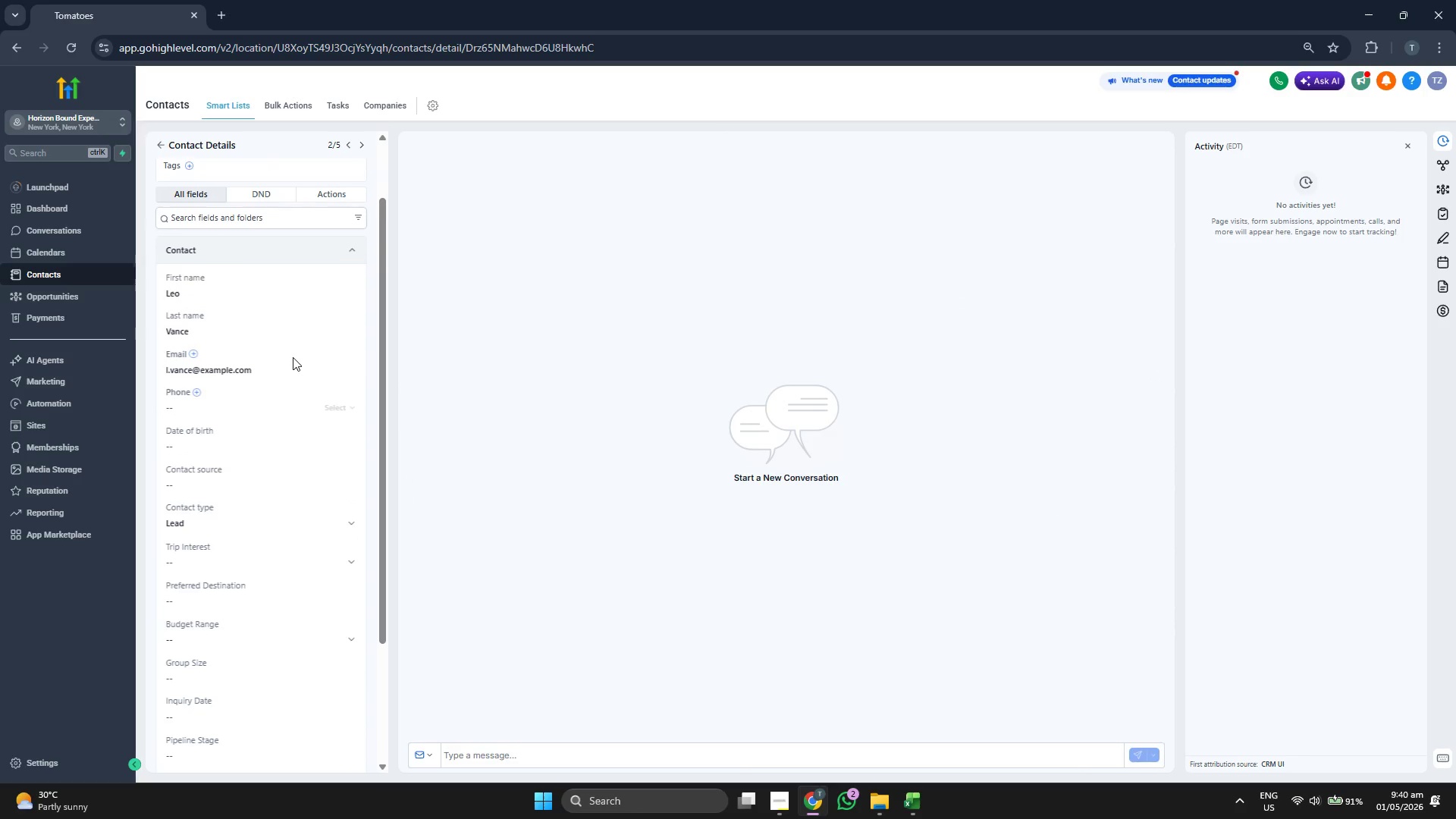 
scroll: coordinate [293, 357], scroll_direction: down, amount: 1.0
 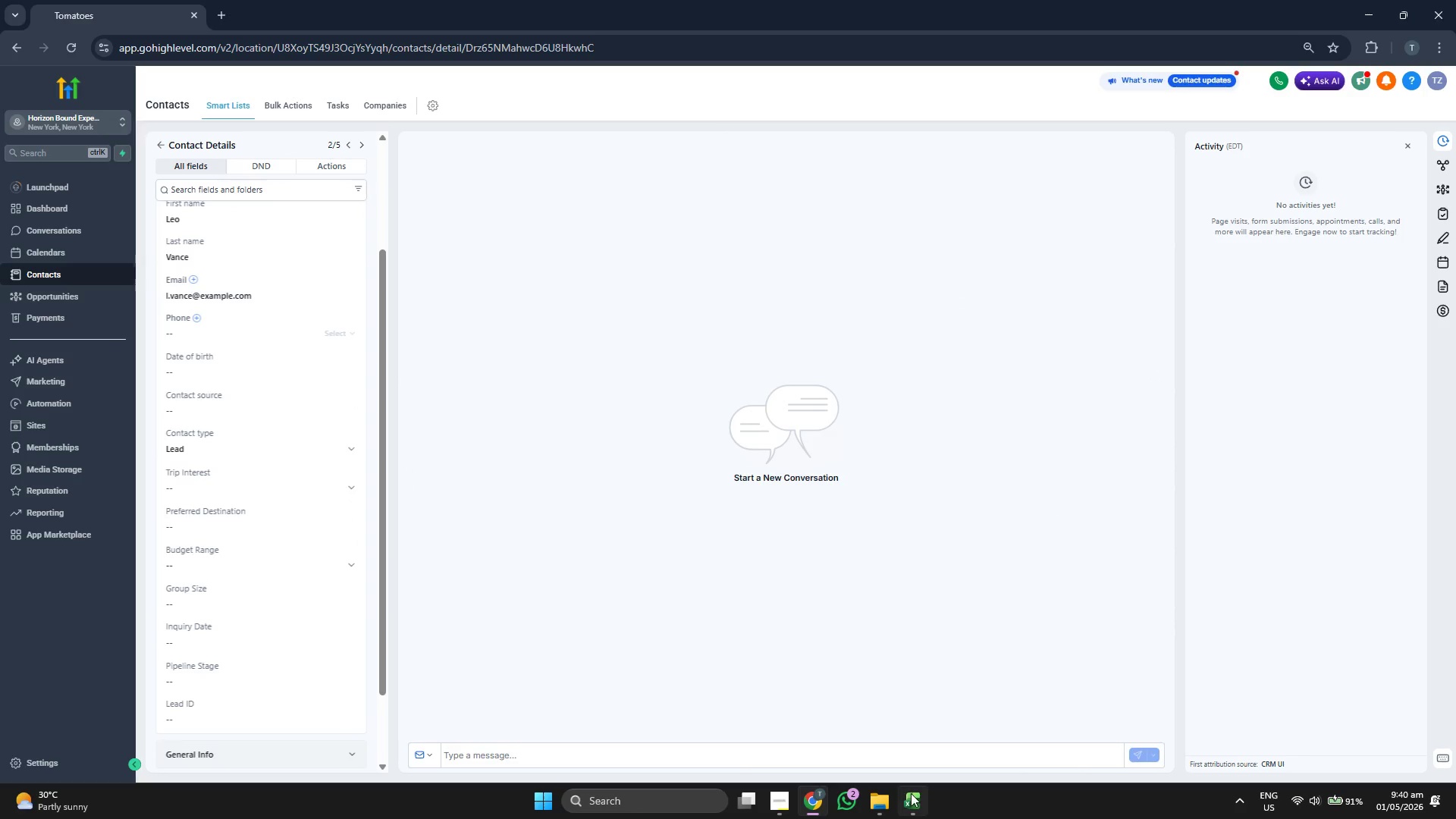 
key(ArrowRight)
 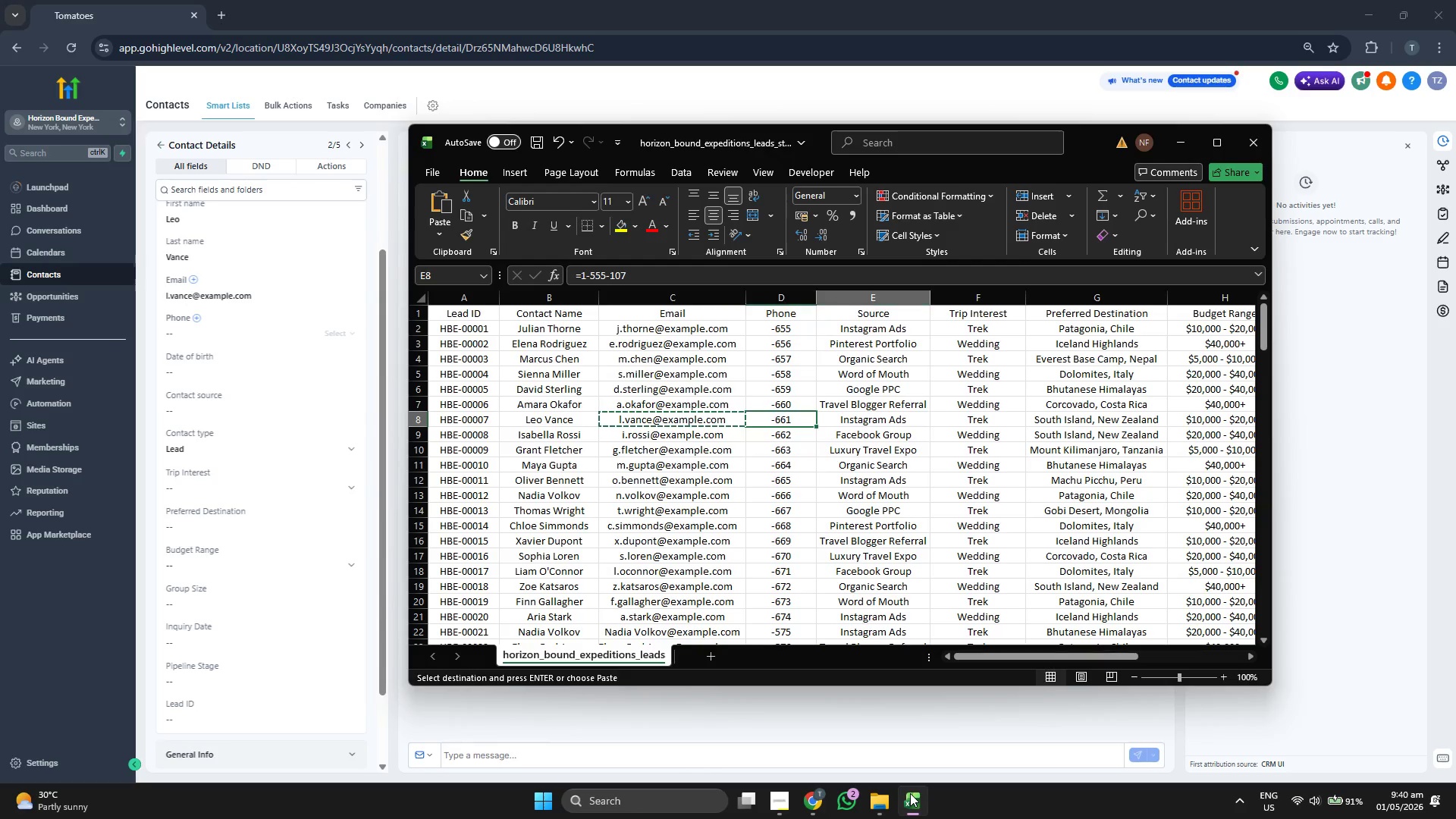 
key(ArrowRight)
 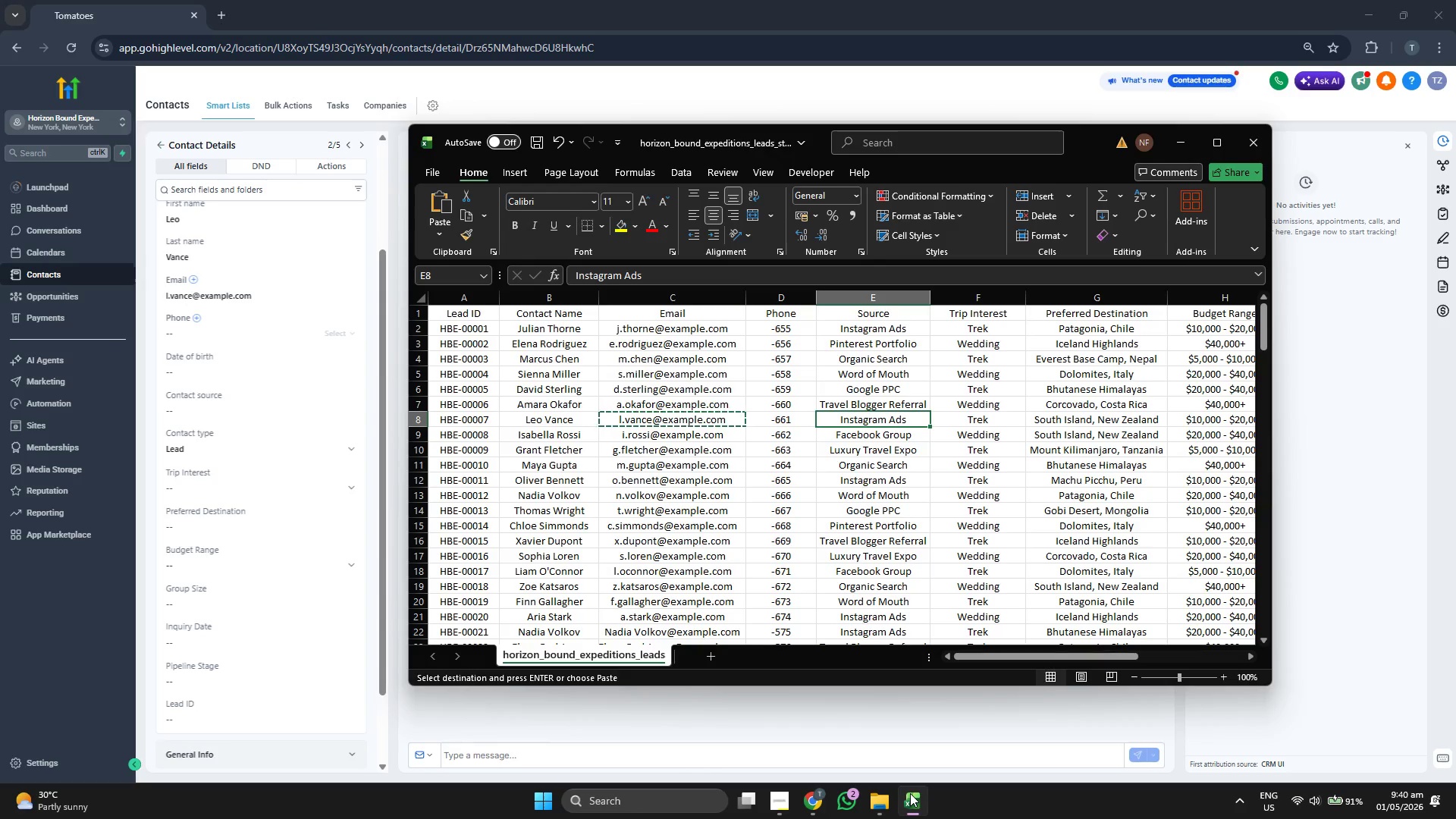 
key(Control+C)
 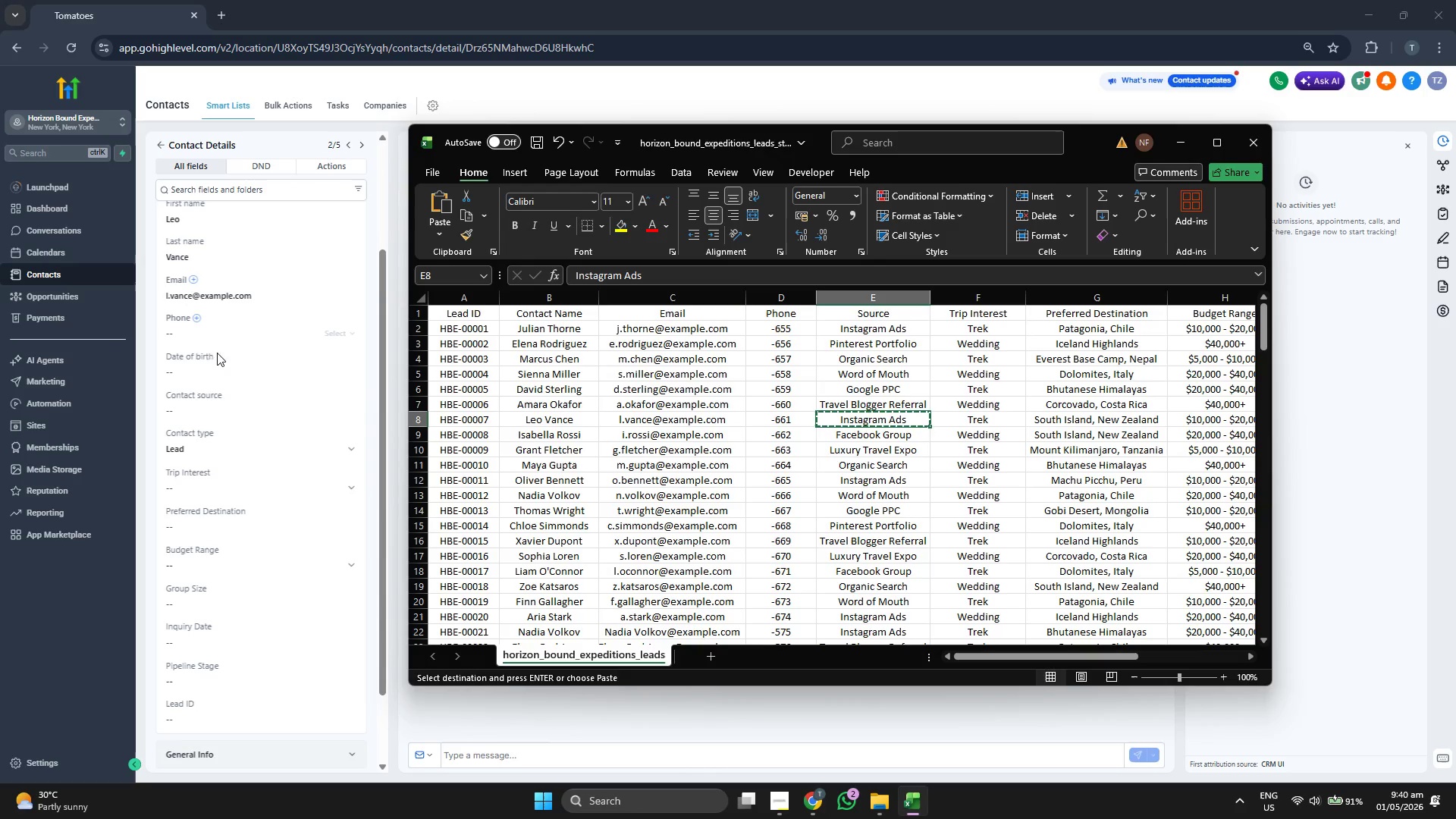 
left_click([227, 370])
 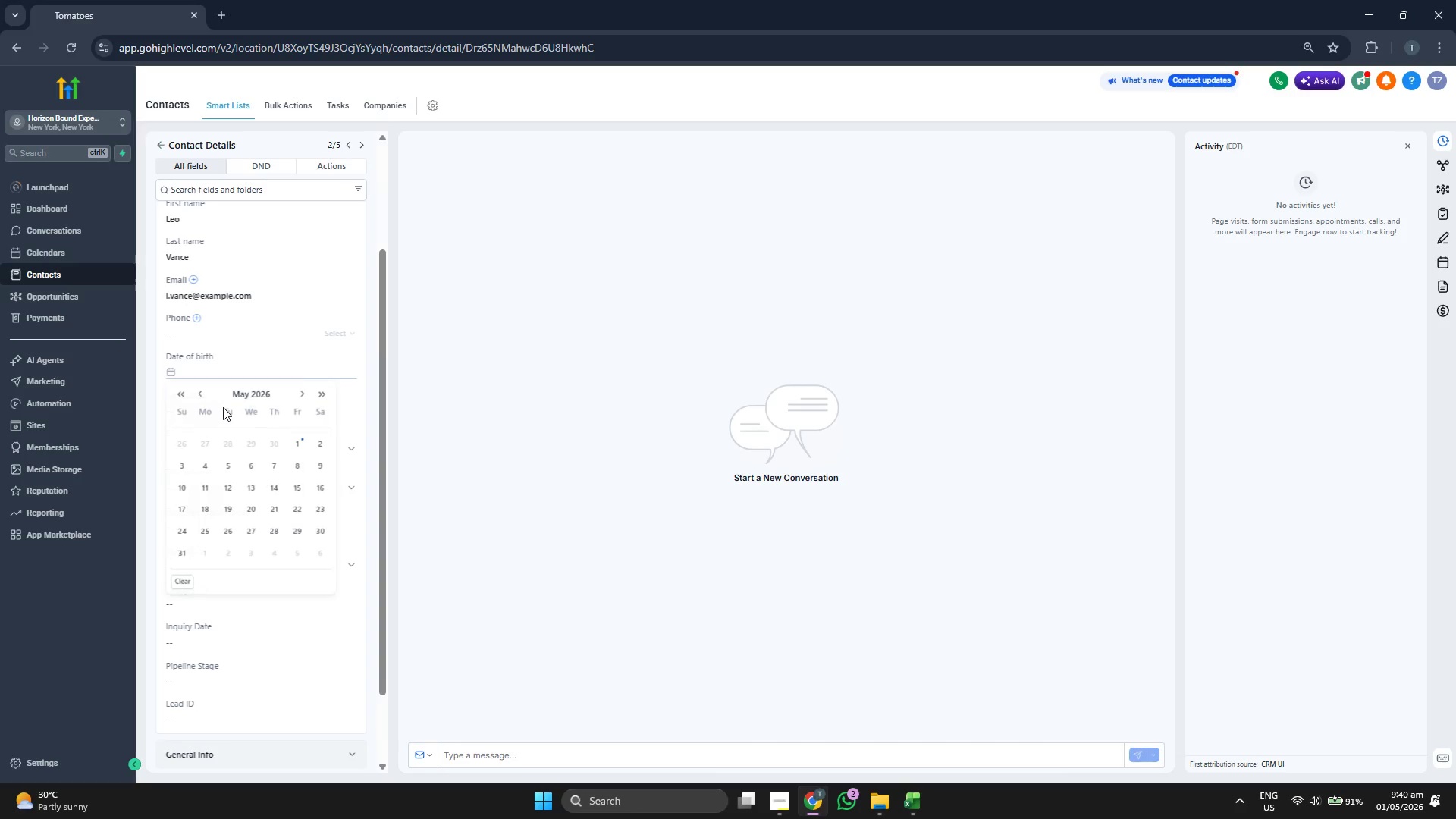 
left_click([223, 407])
 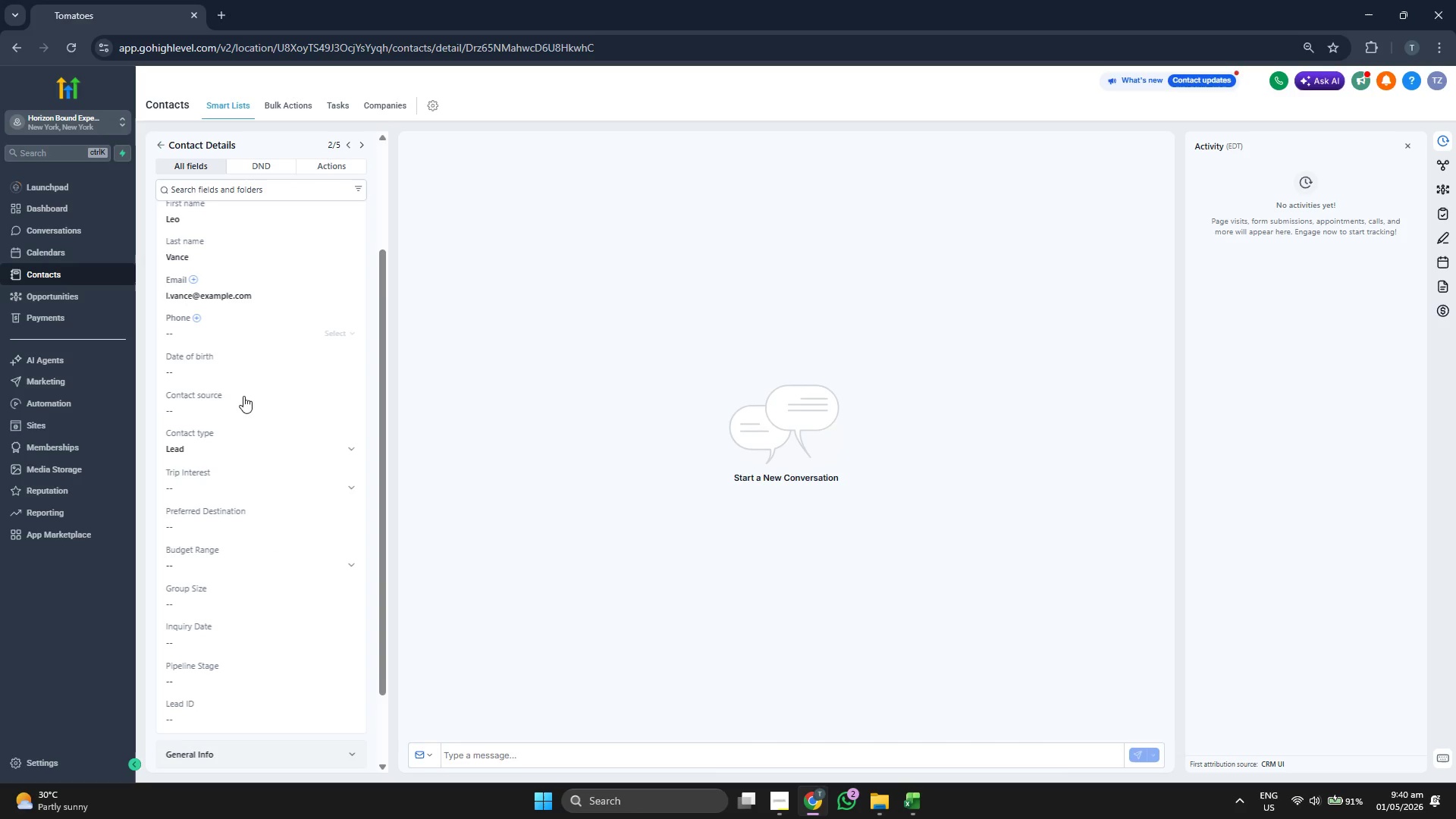 
double_click([243, 397])
 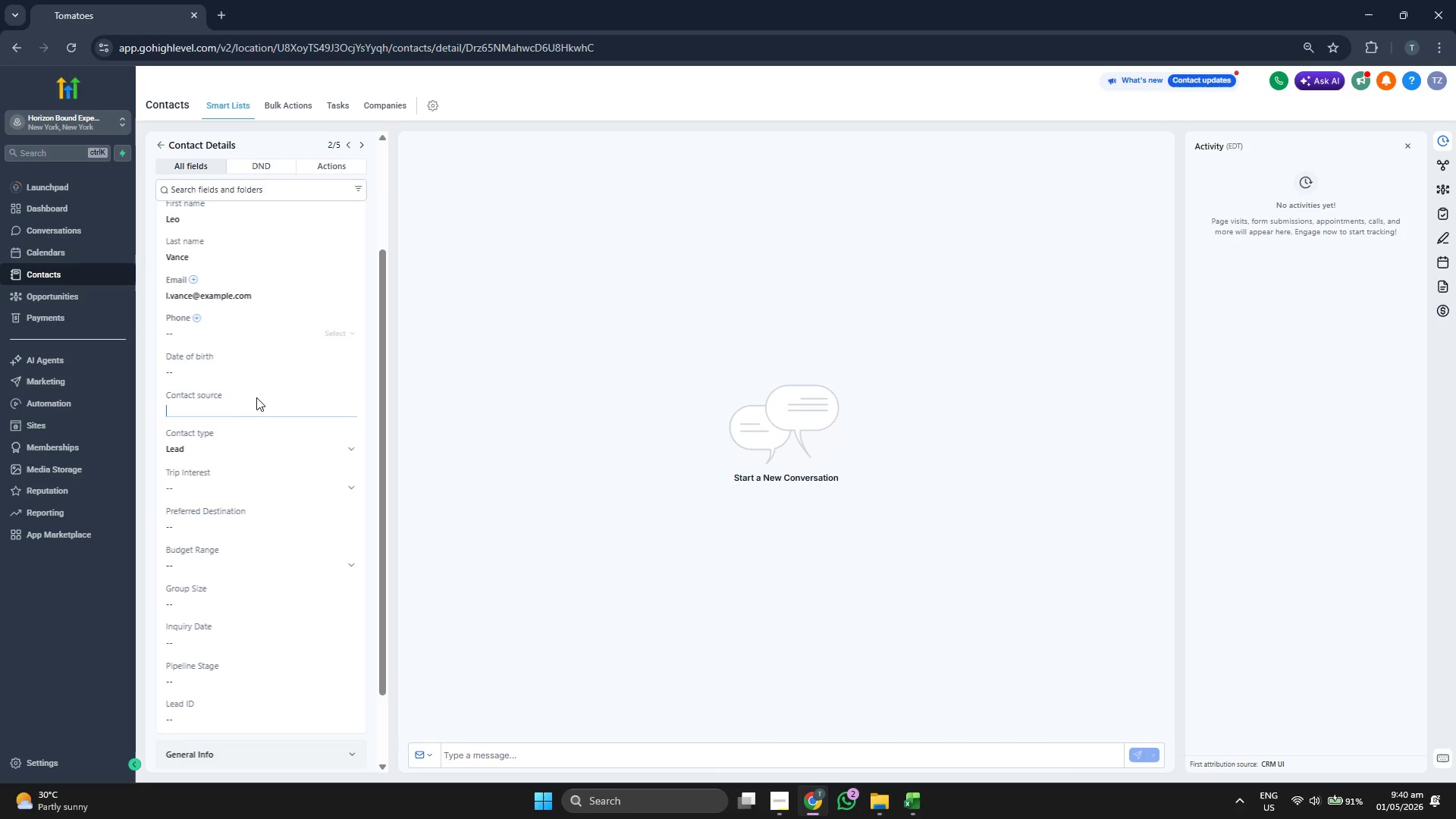 
key(Control+ControlLeft)
 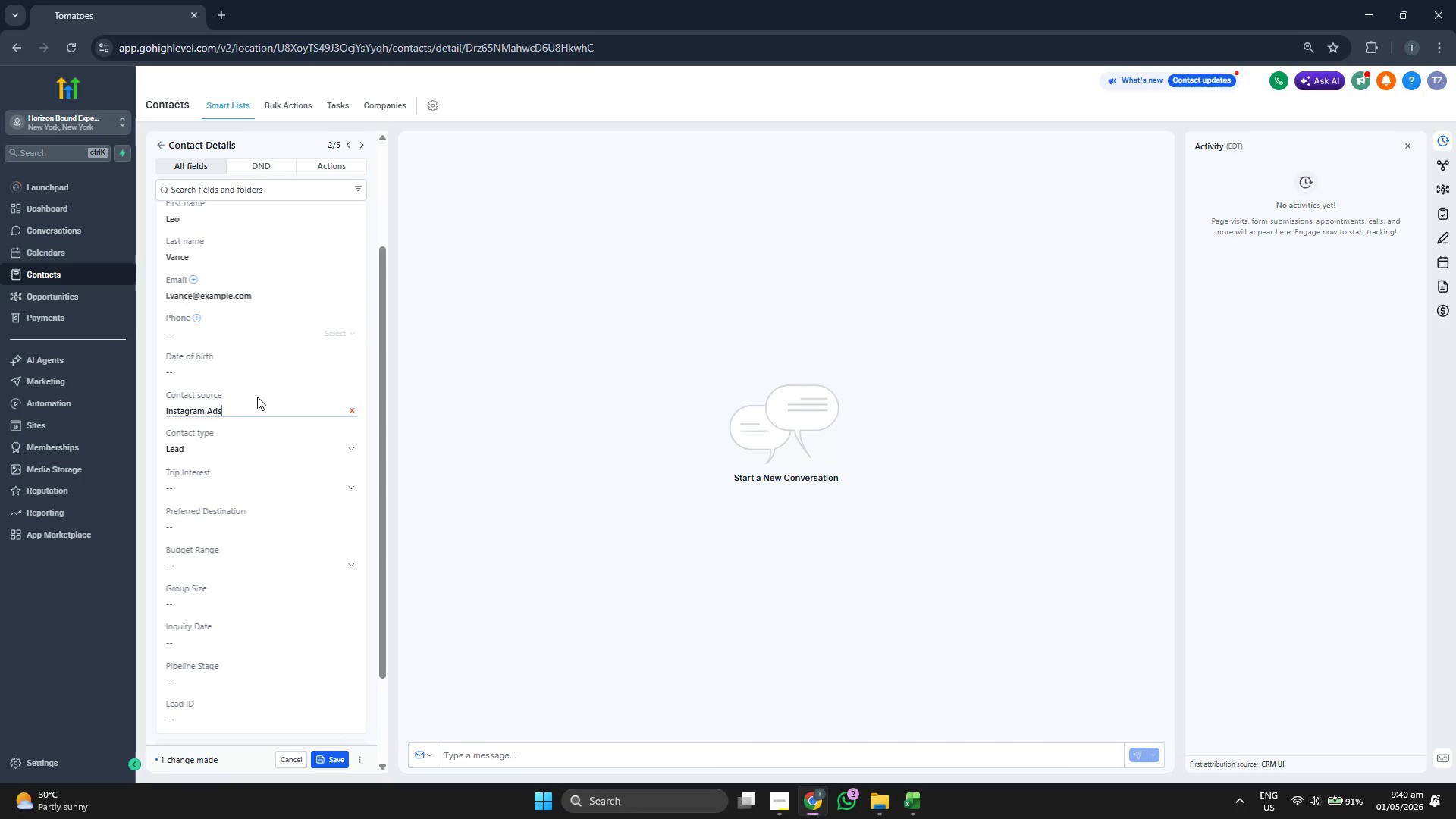 
key(Control+V)
 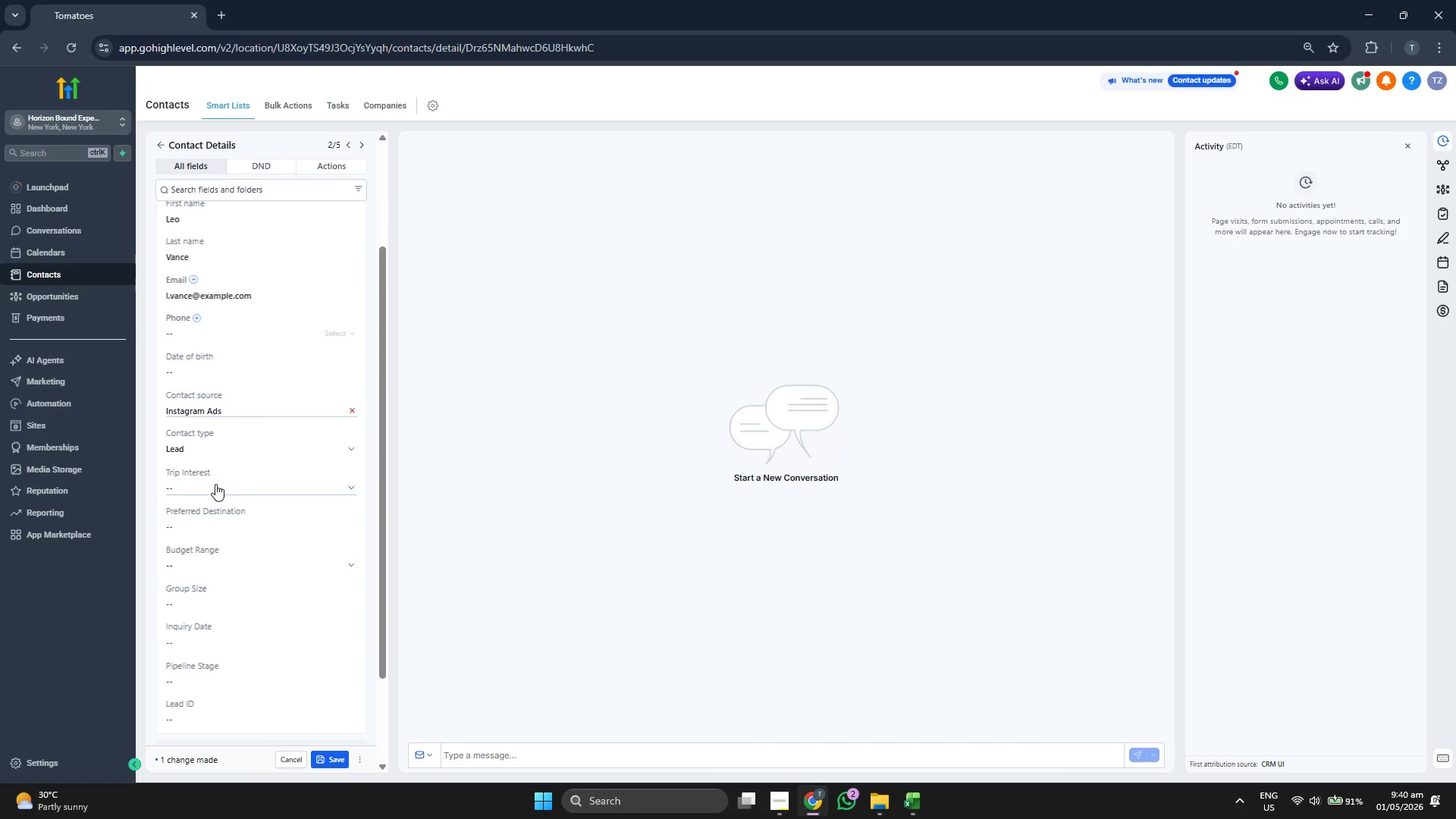 
left_click([215, 484])
 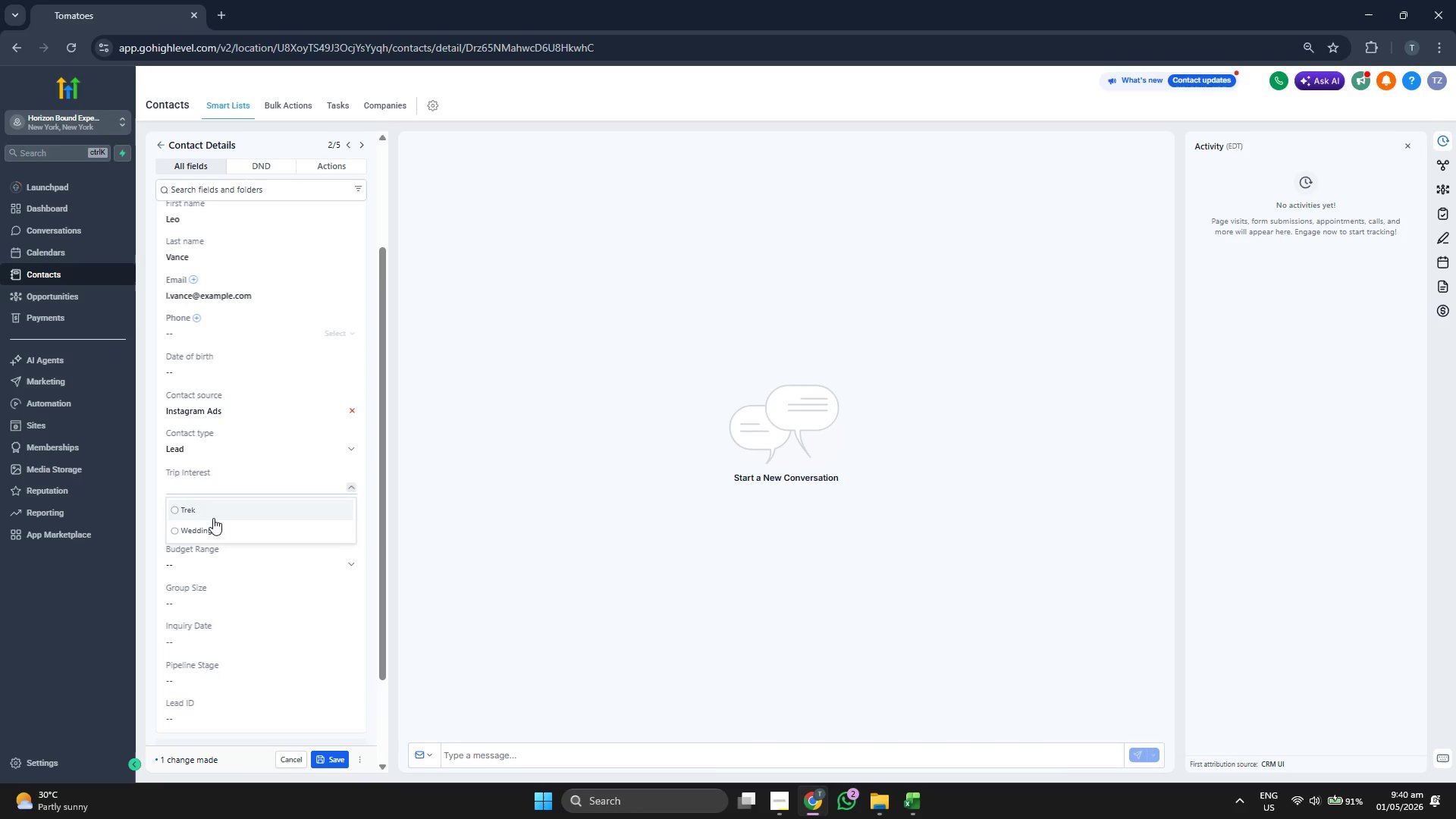 
left_click([219, 513])
 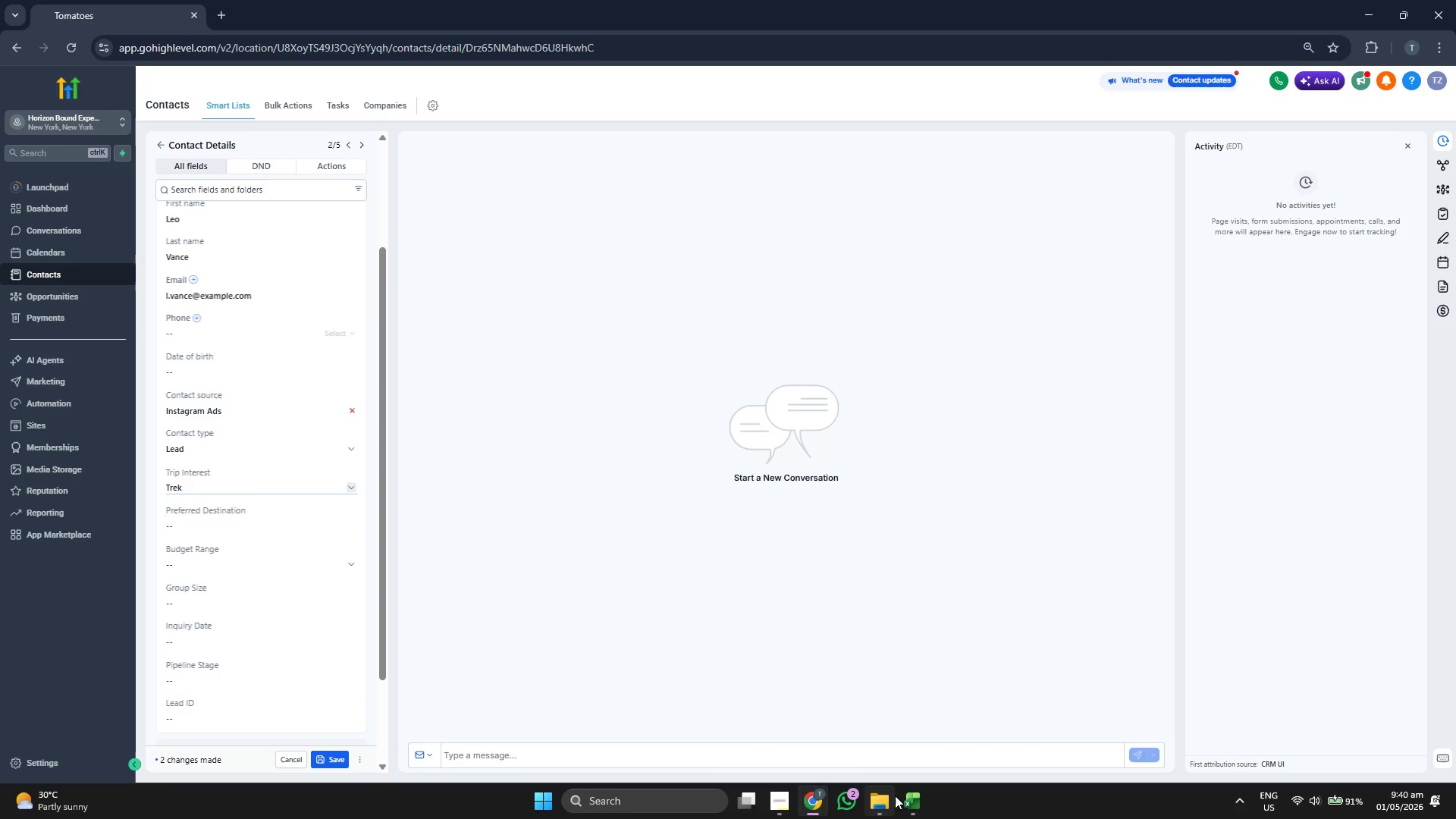 
left_click([898, 796])
 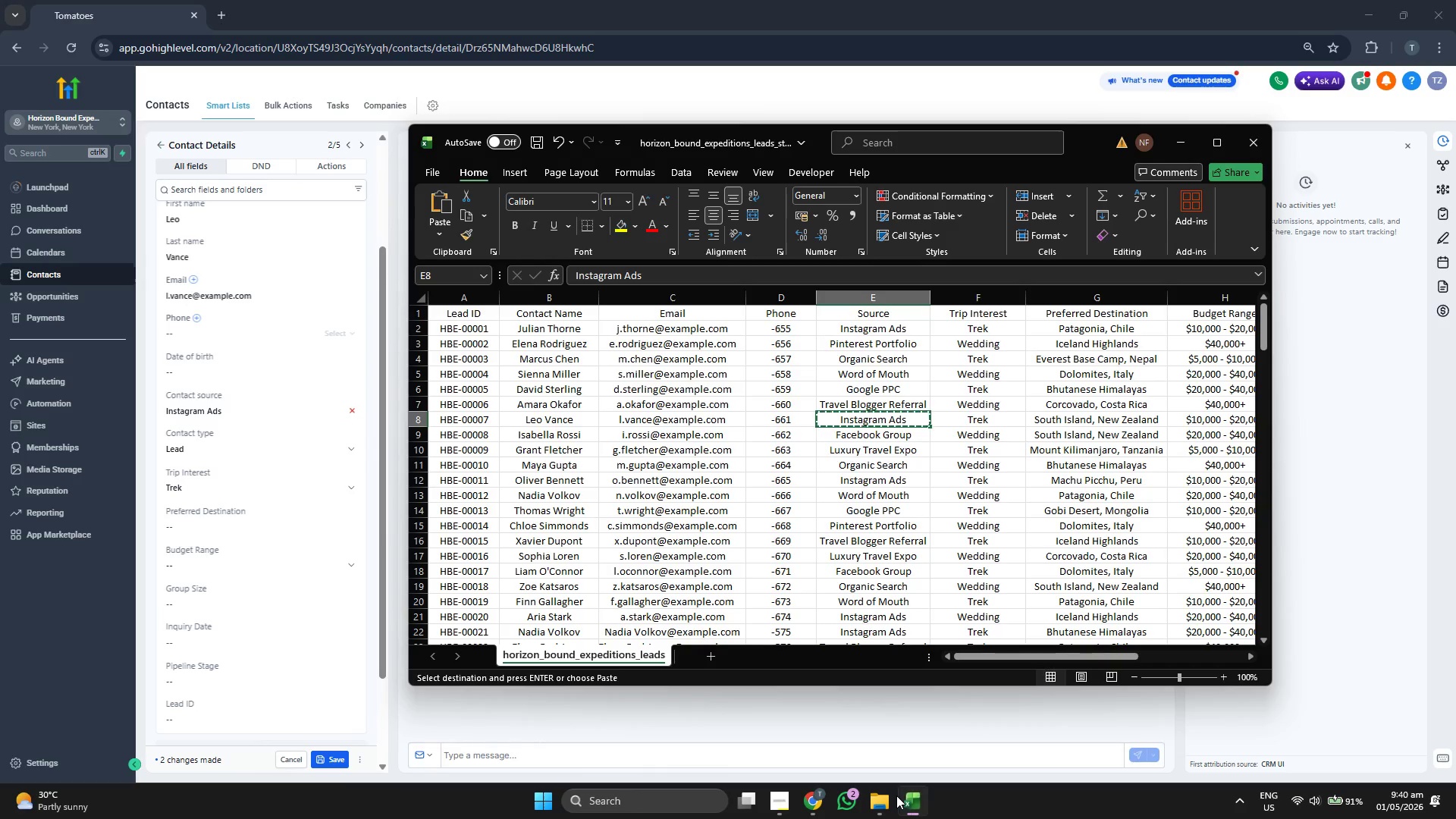 
key(ArrowRight)
 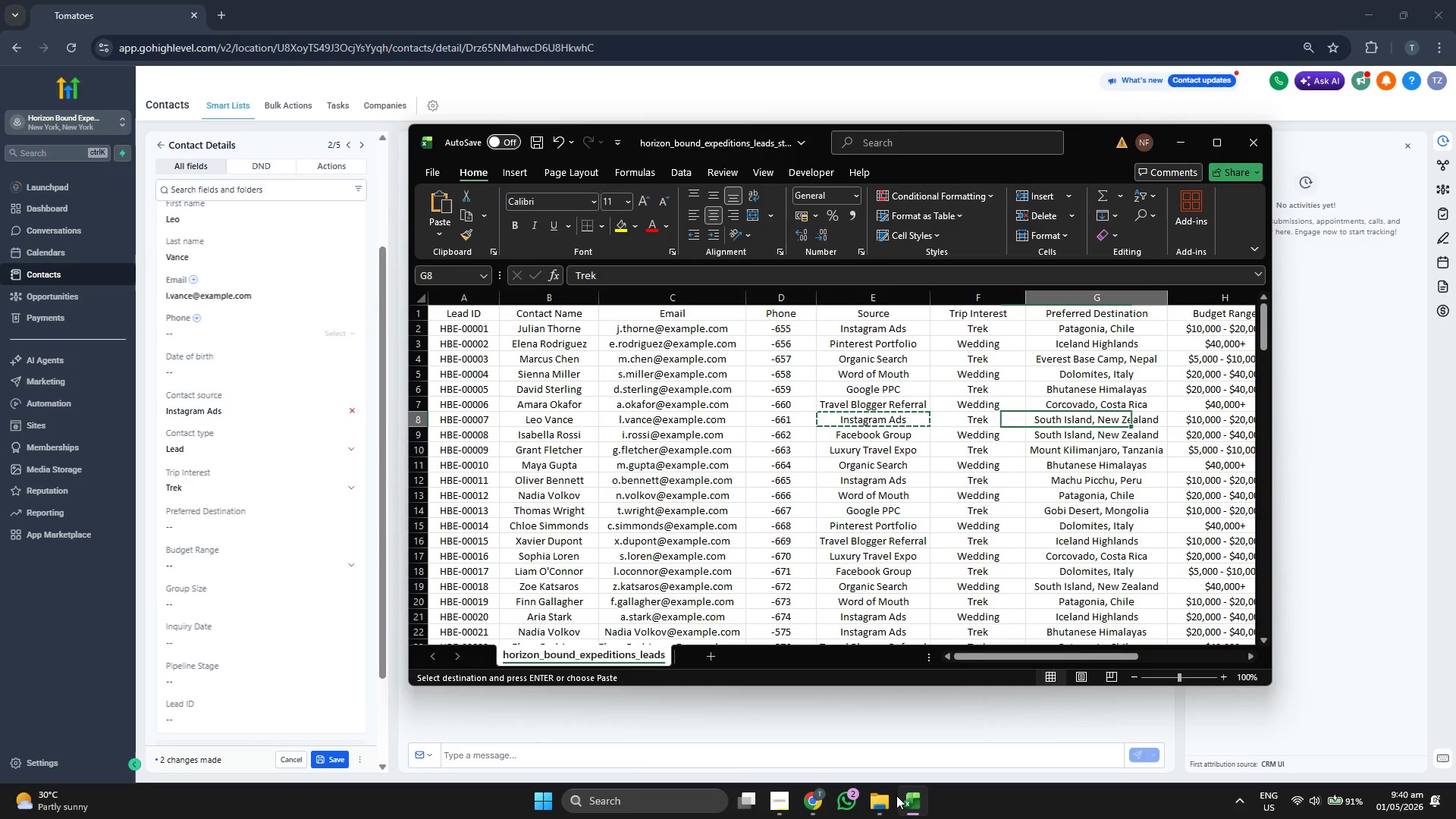 
key(ArrowRight)
 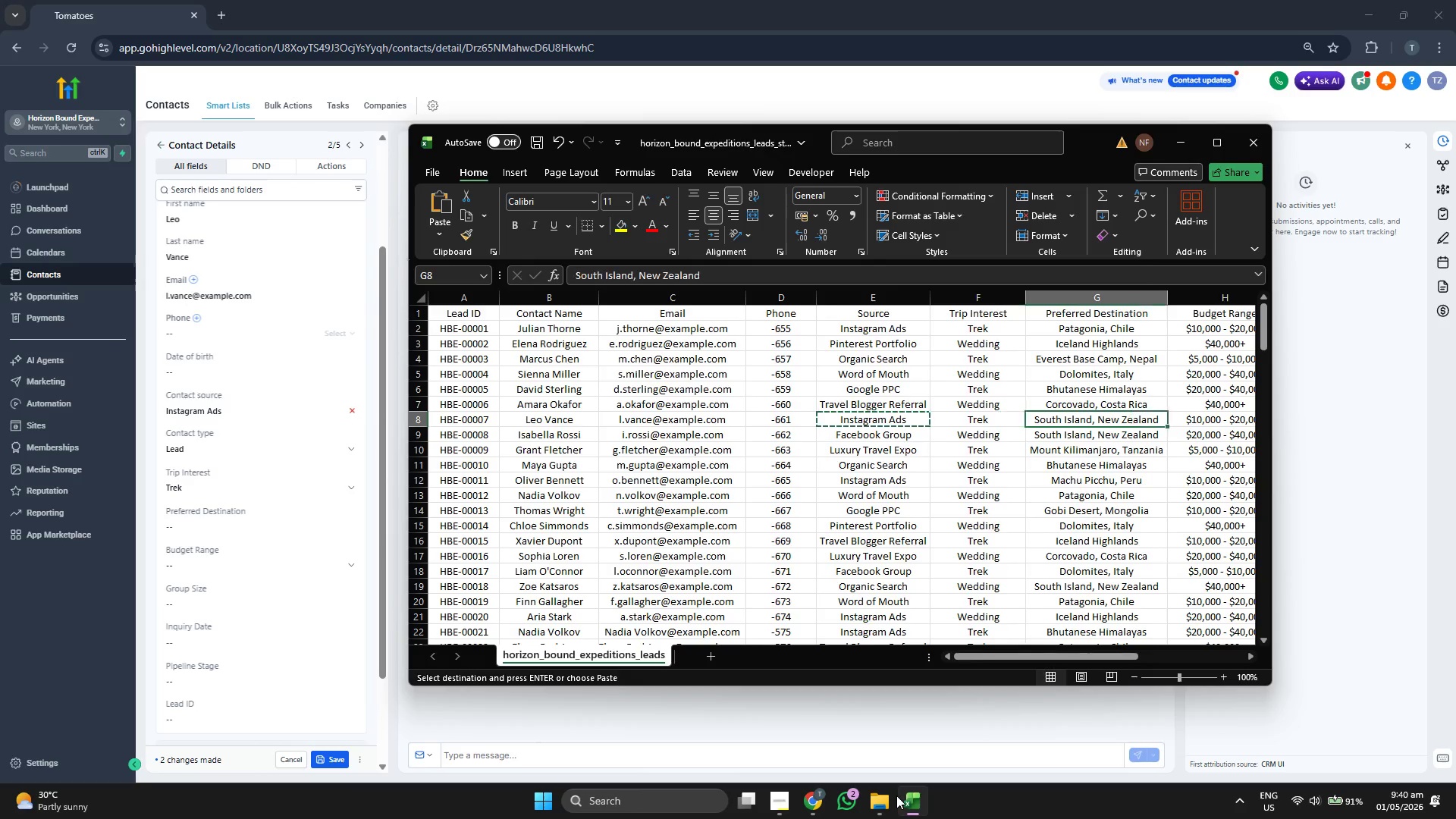 
key(ArrowRight)
 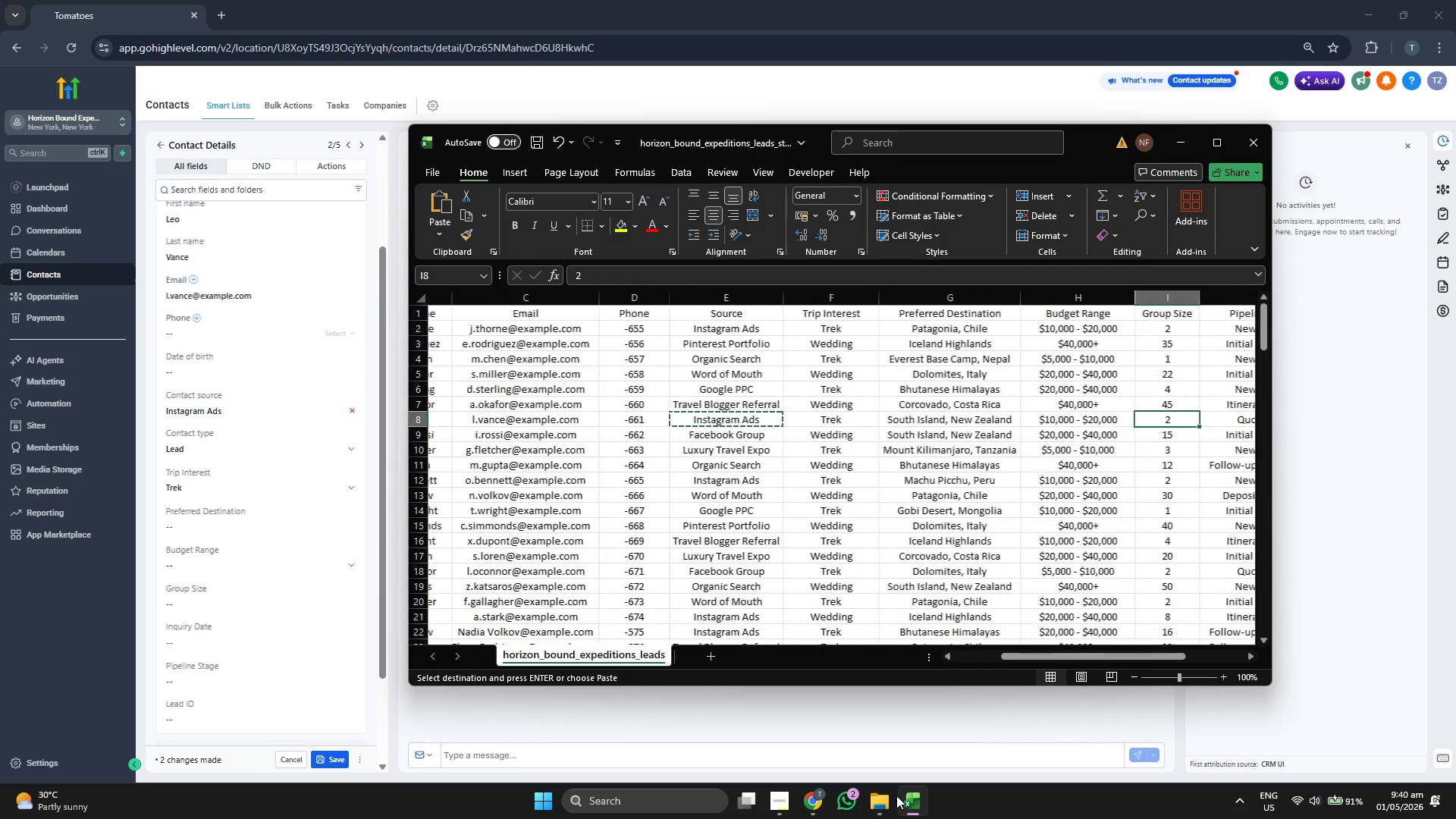 
key(ArrowRight)
 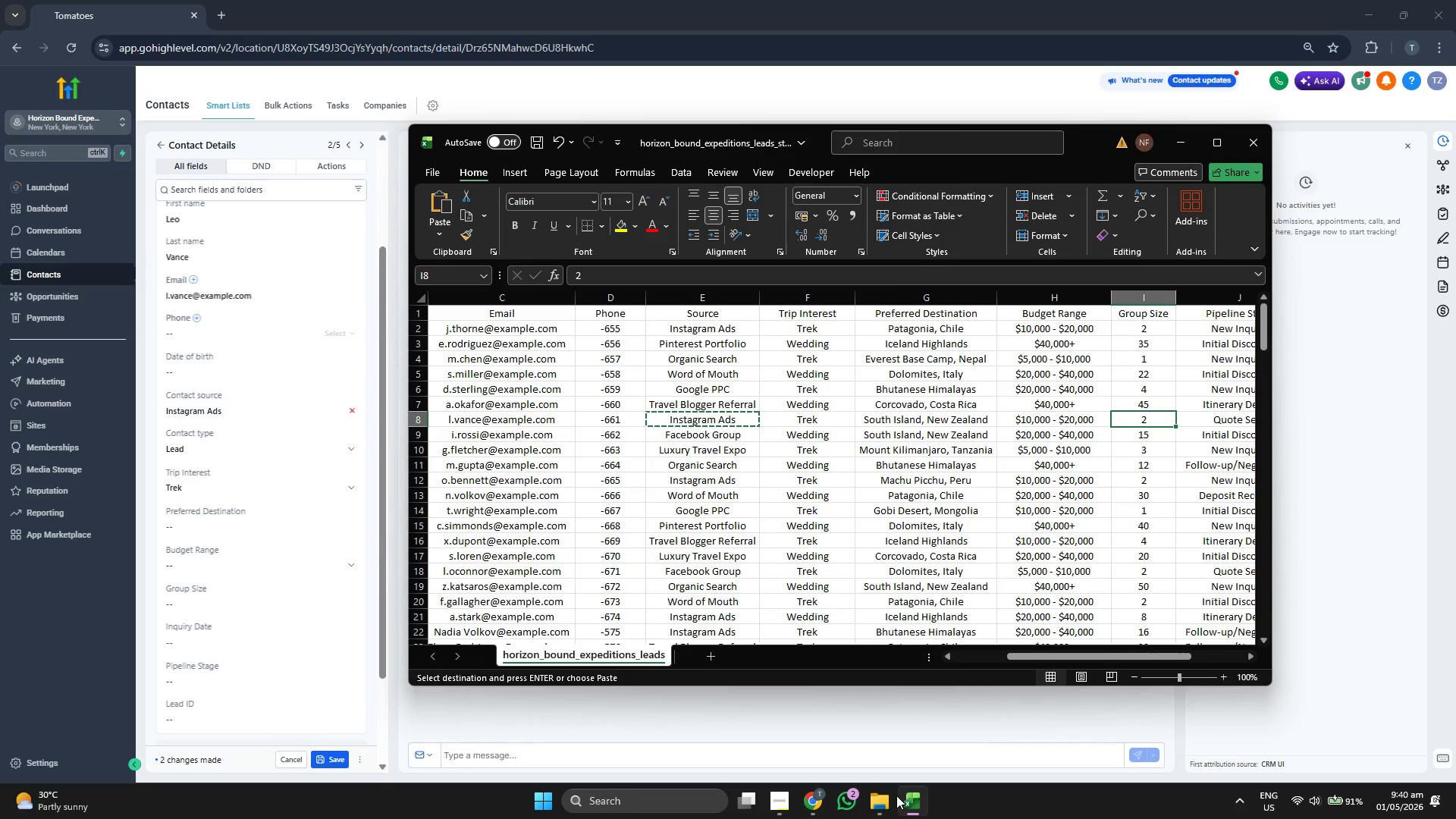 
key(ArrowRight)
 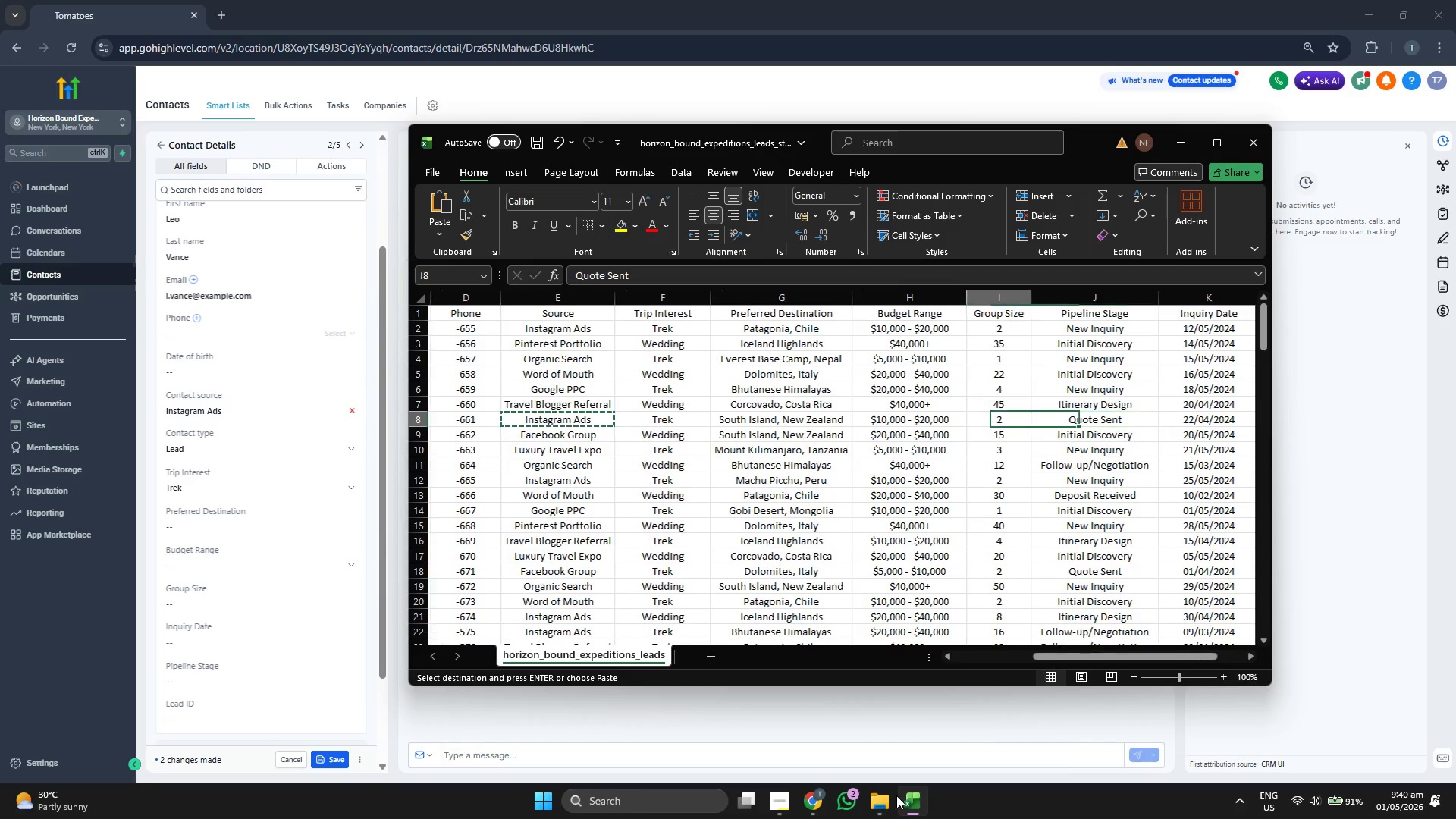 
key(ArrowLeft)
 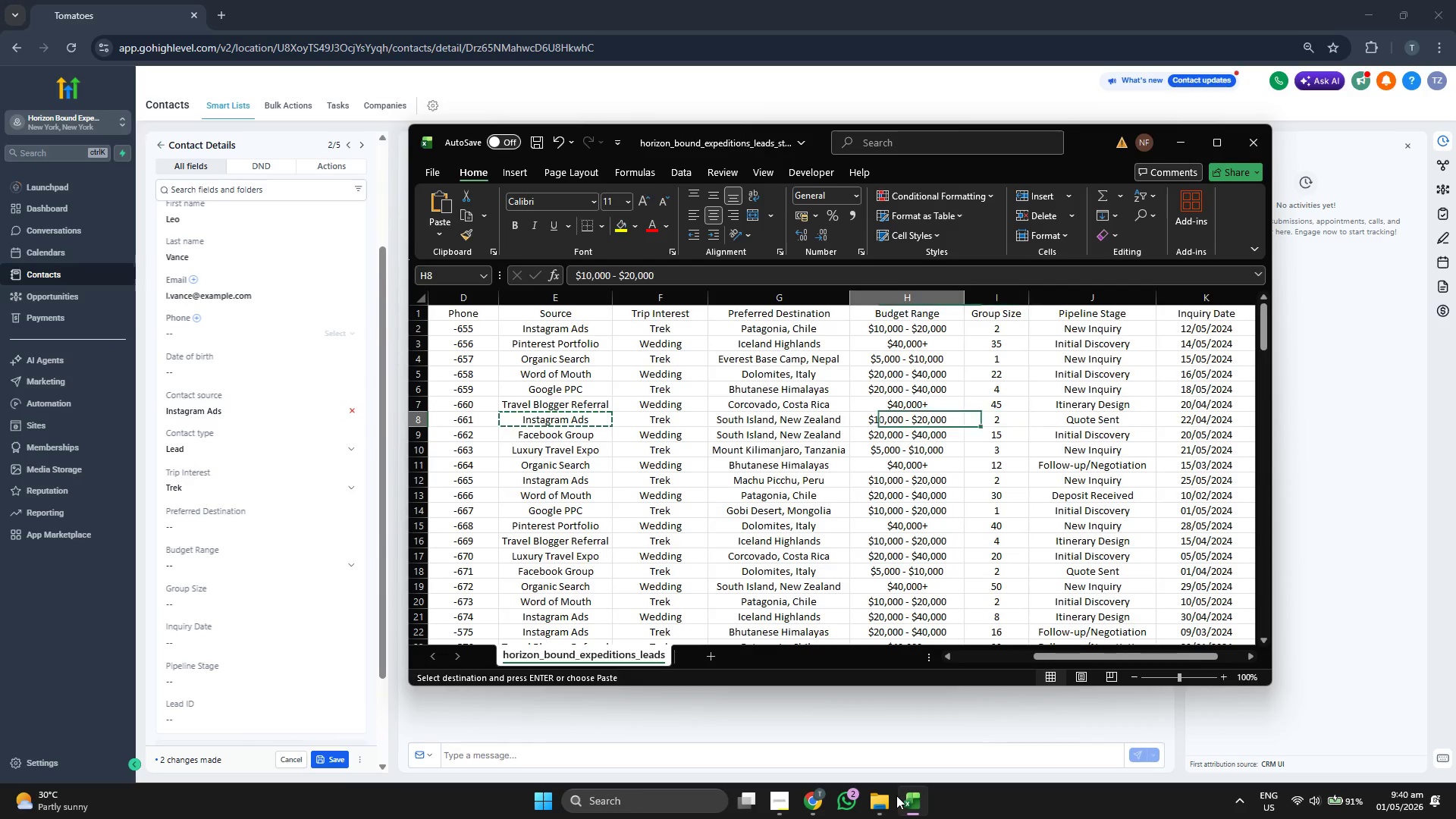 
key(ArrowLeft)
 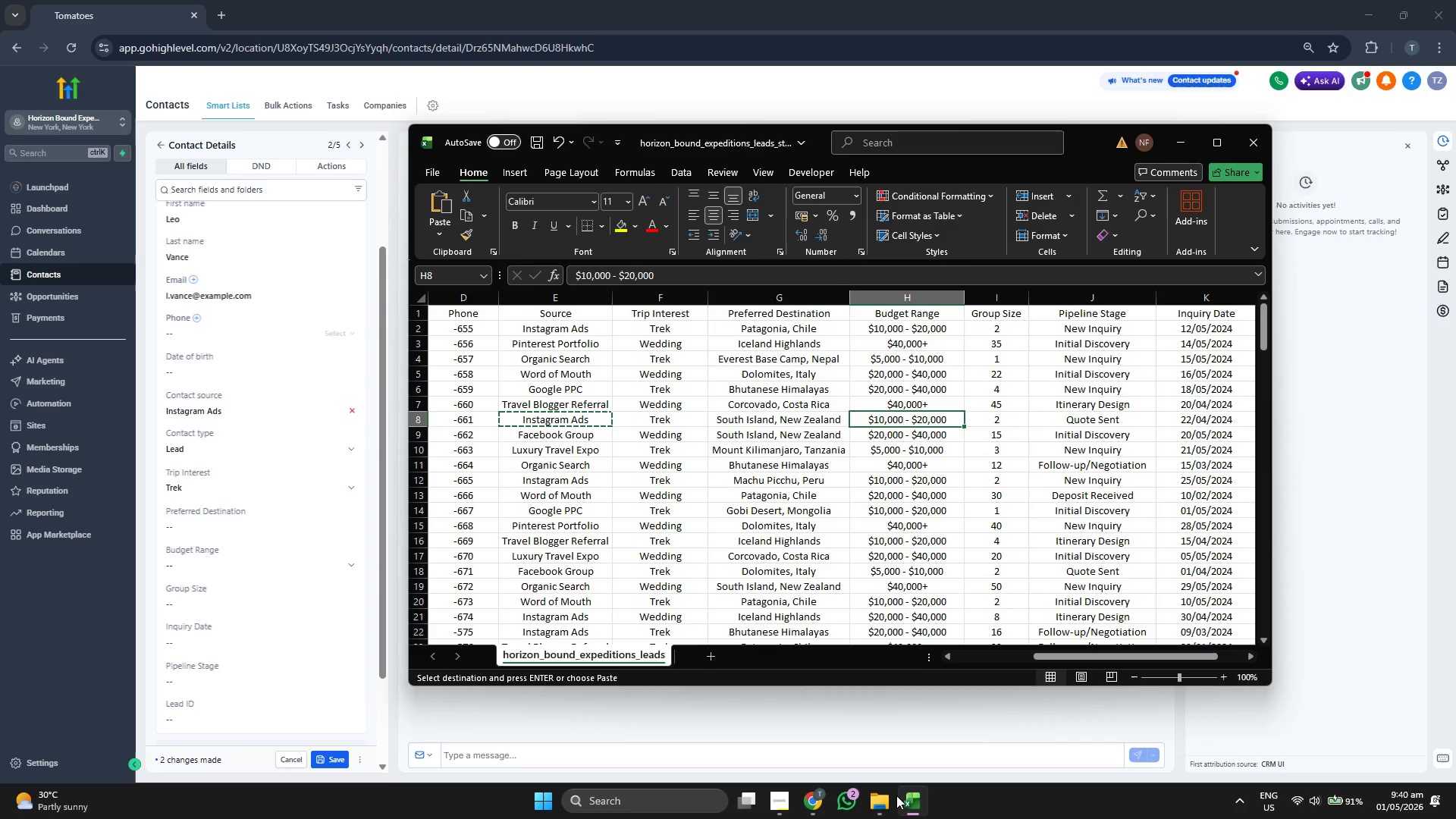 
key(ArrowLeft)
 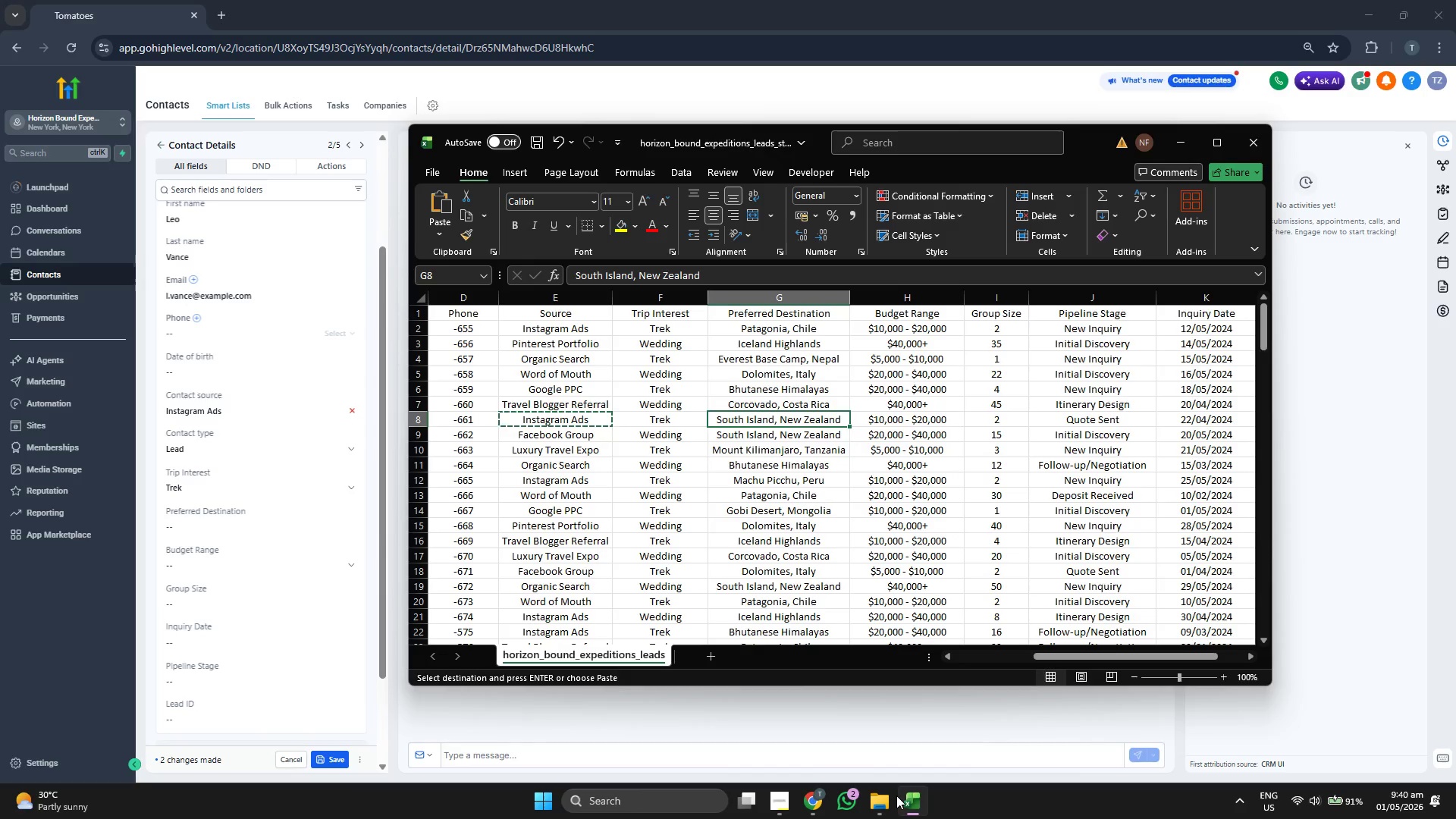 
key(Control+C)
 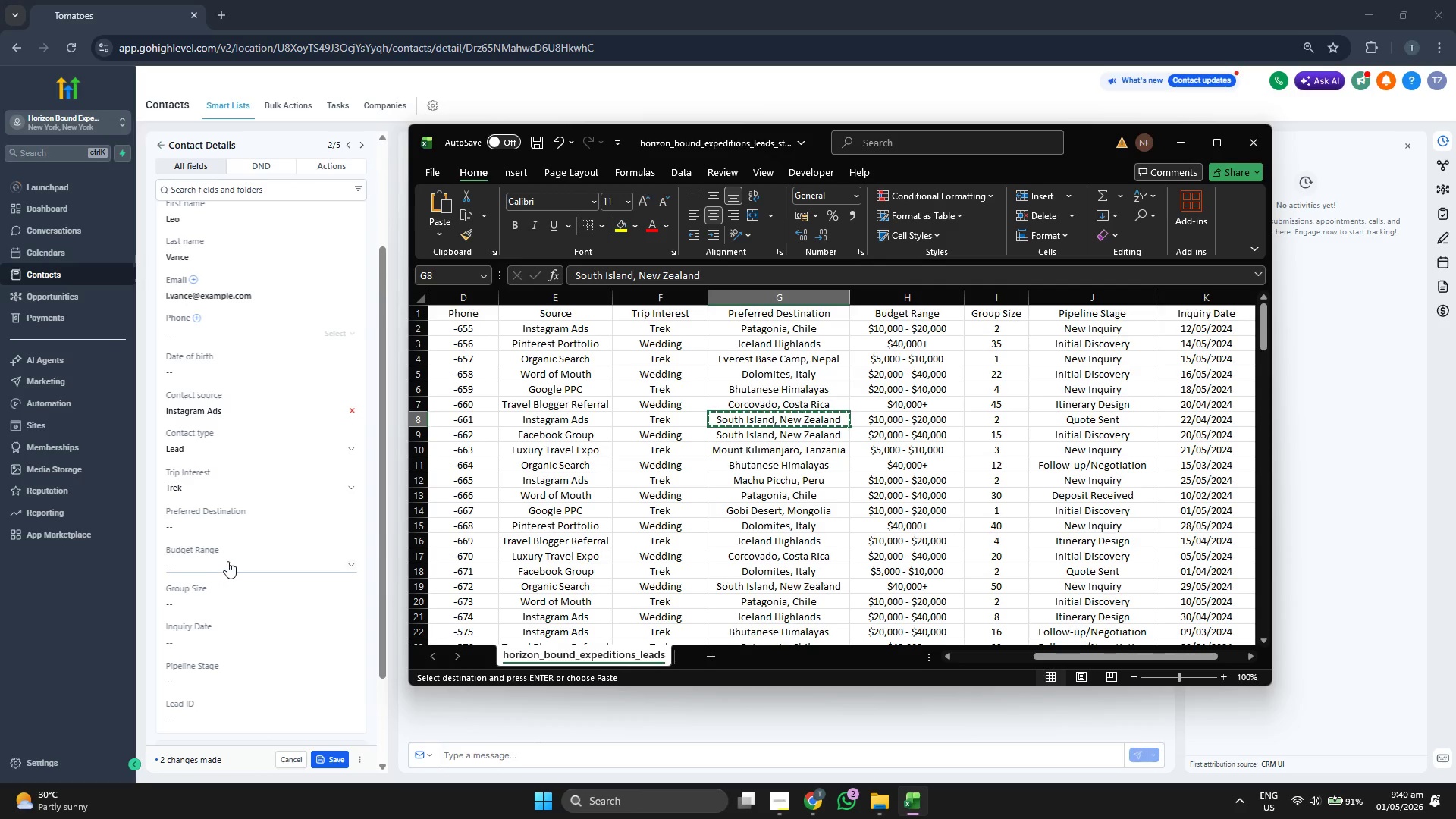 
wait(7.5)
 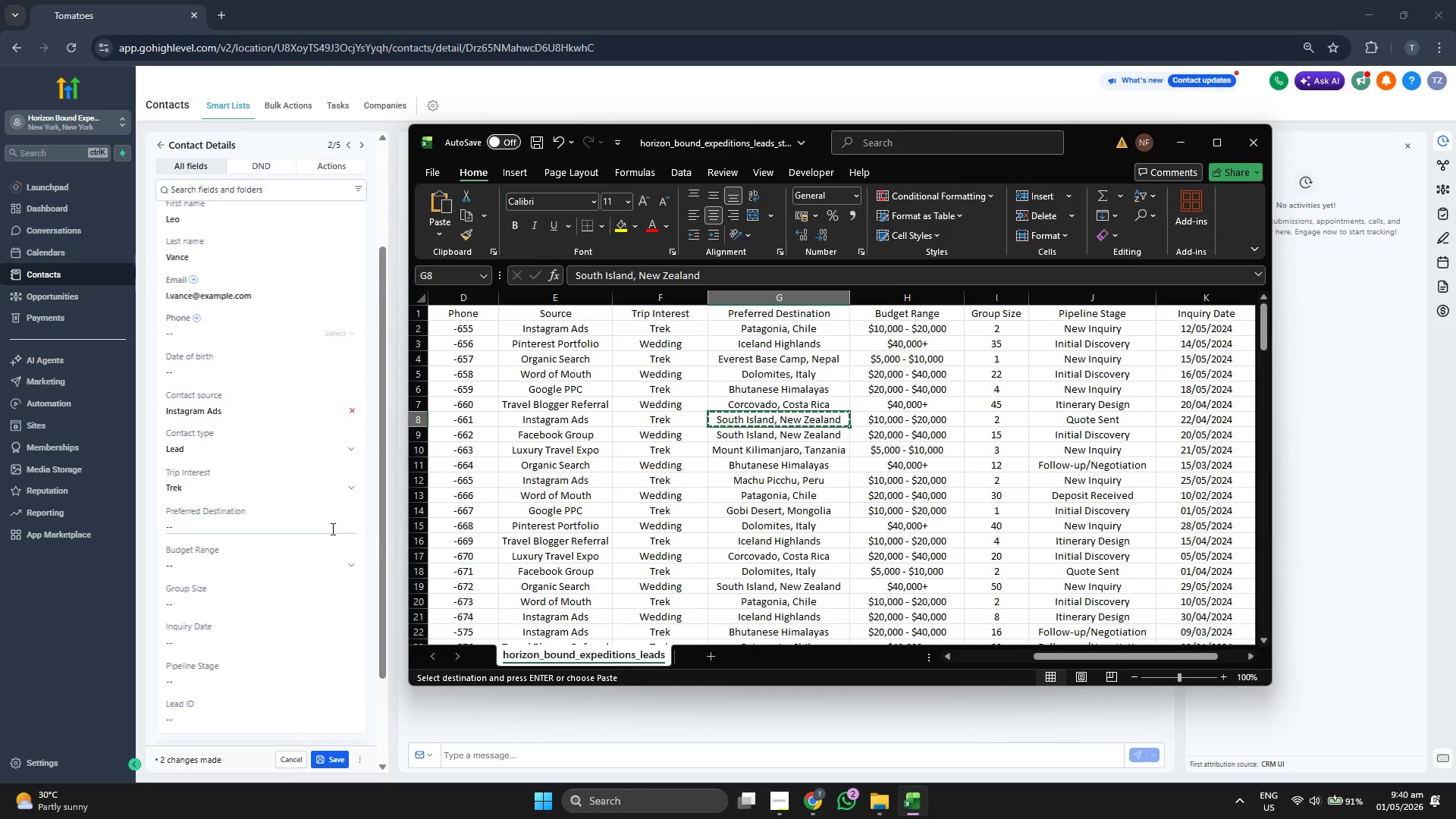 
scroll: coordinate [238, 559], scroll_direction: none, amount: 0.0
 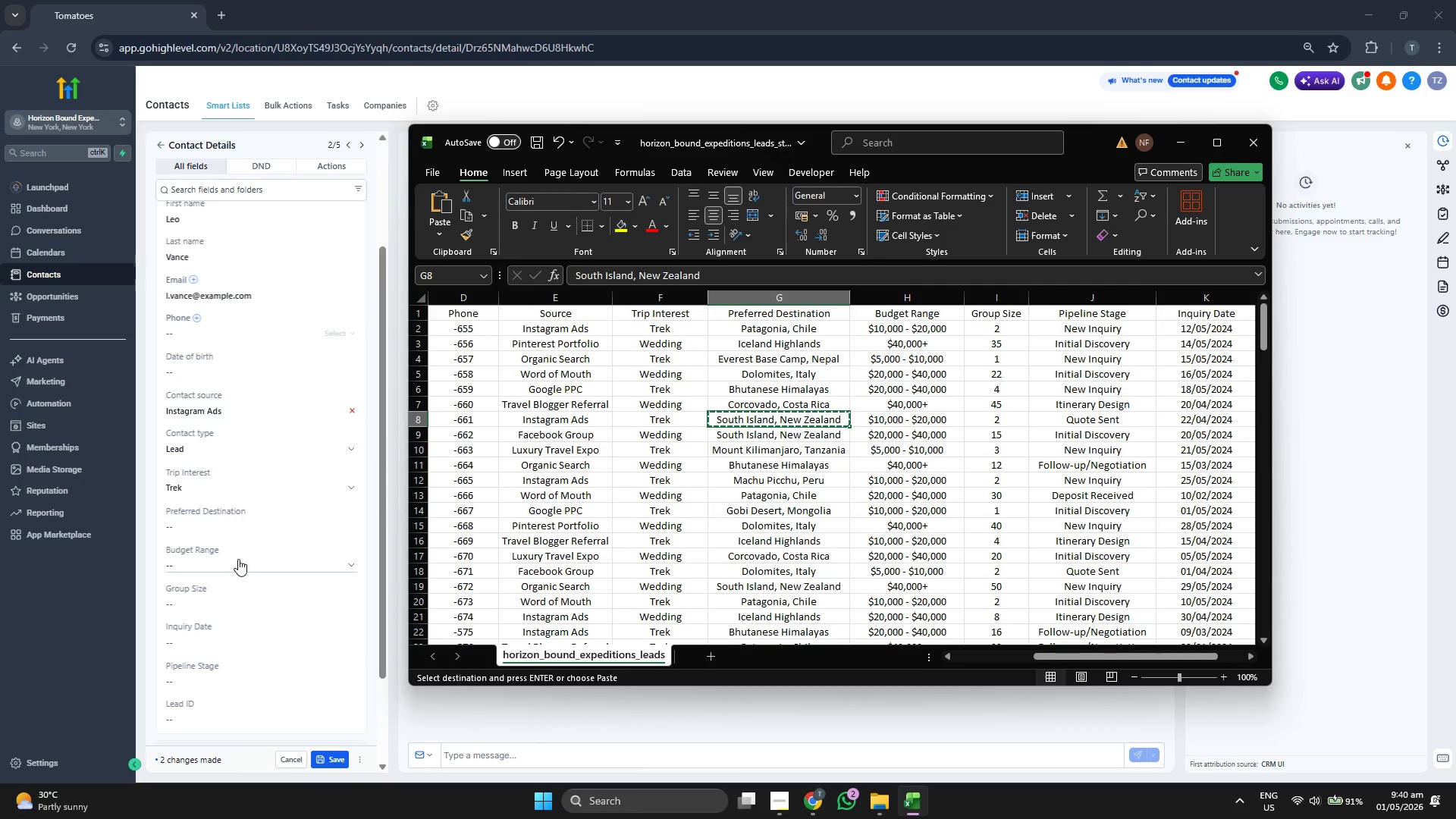 
scroll: coordinate [238, 559], scroll_direction: up, amount: 1.0
 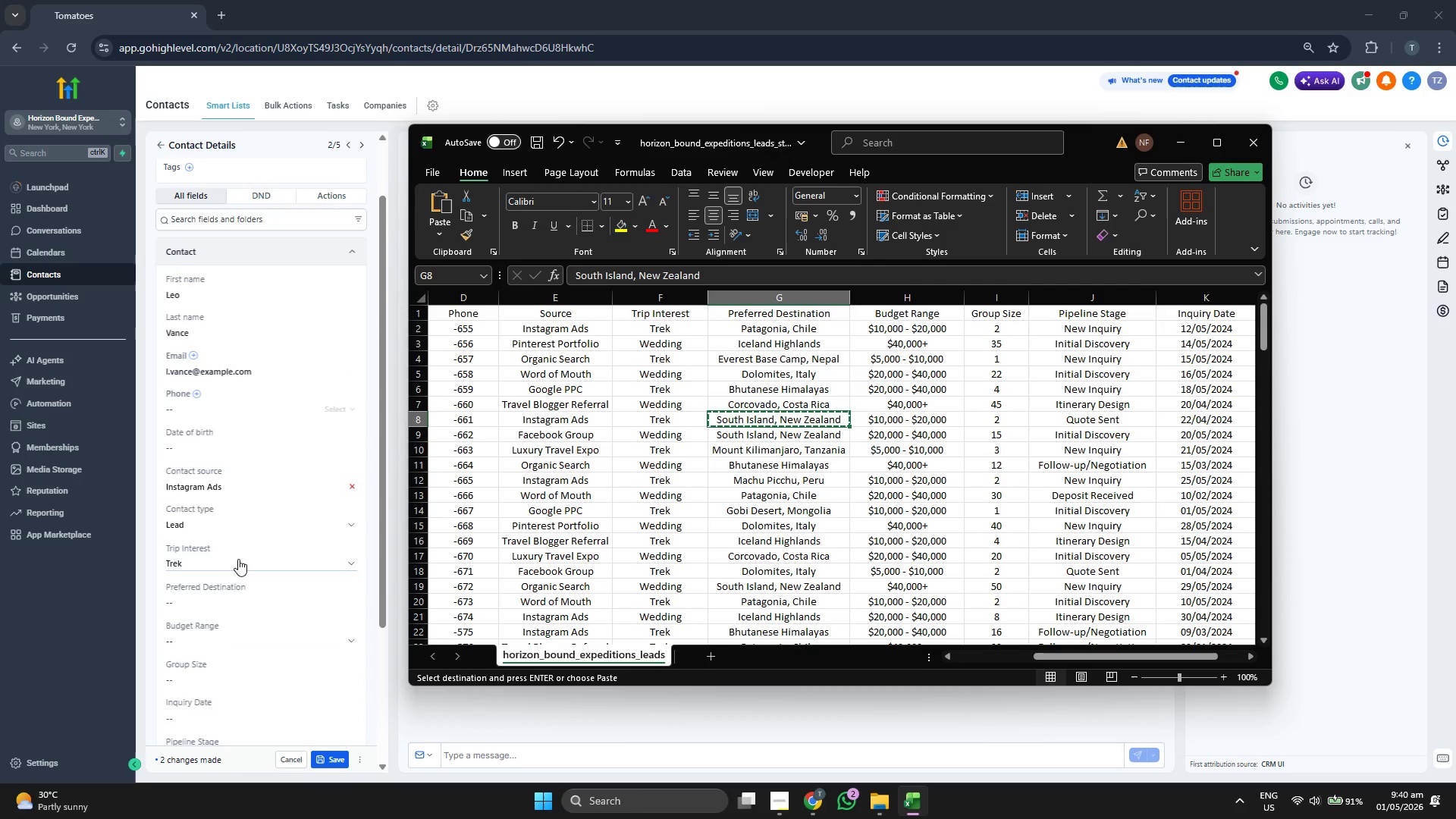 
scroll: coordinate [238, 559], scroll_direction: down, amount: 1.0
 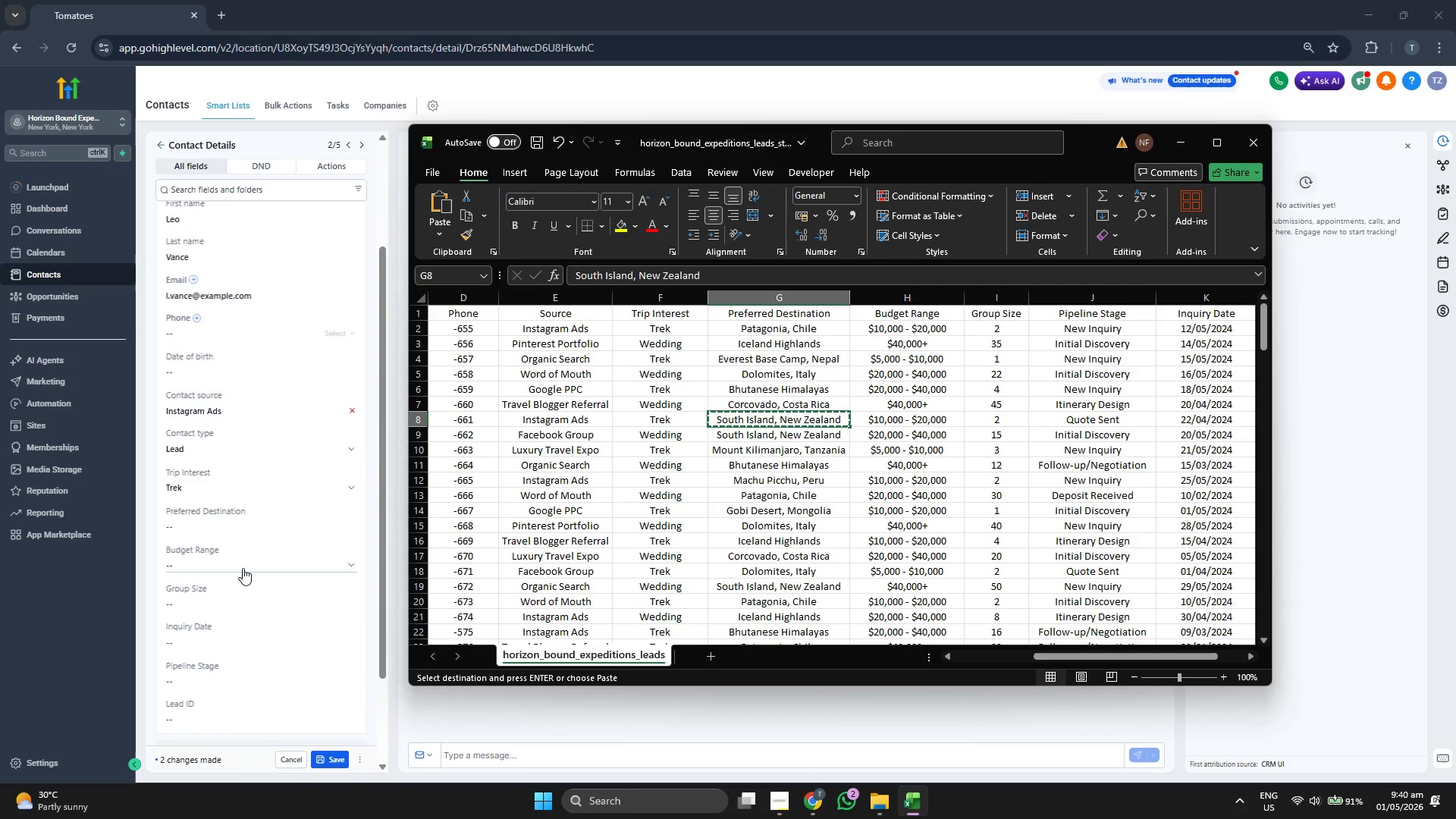 
left_click([251, 526])
 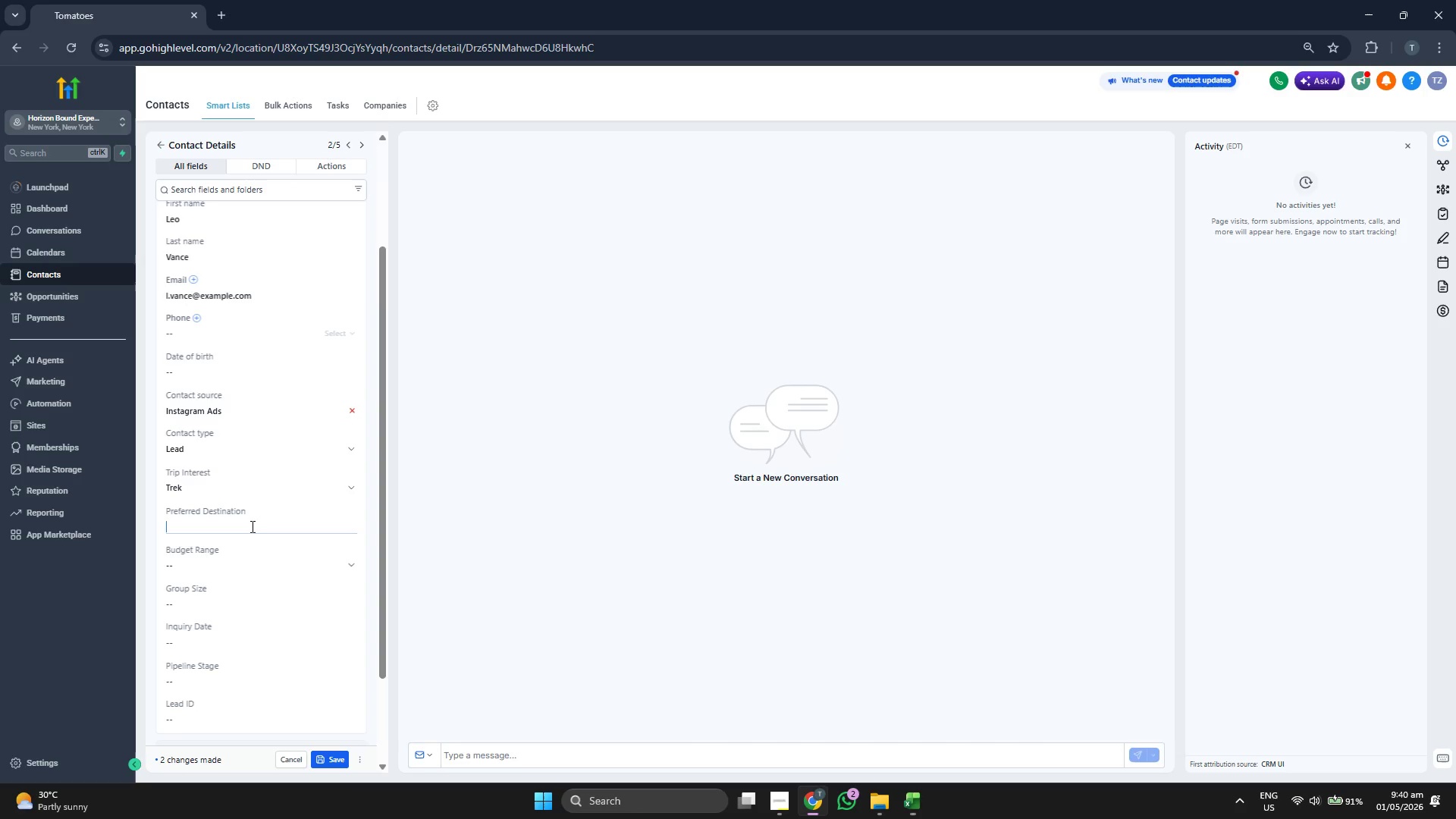 
key(Control+ControlLeft)
 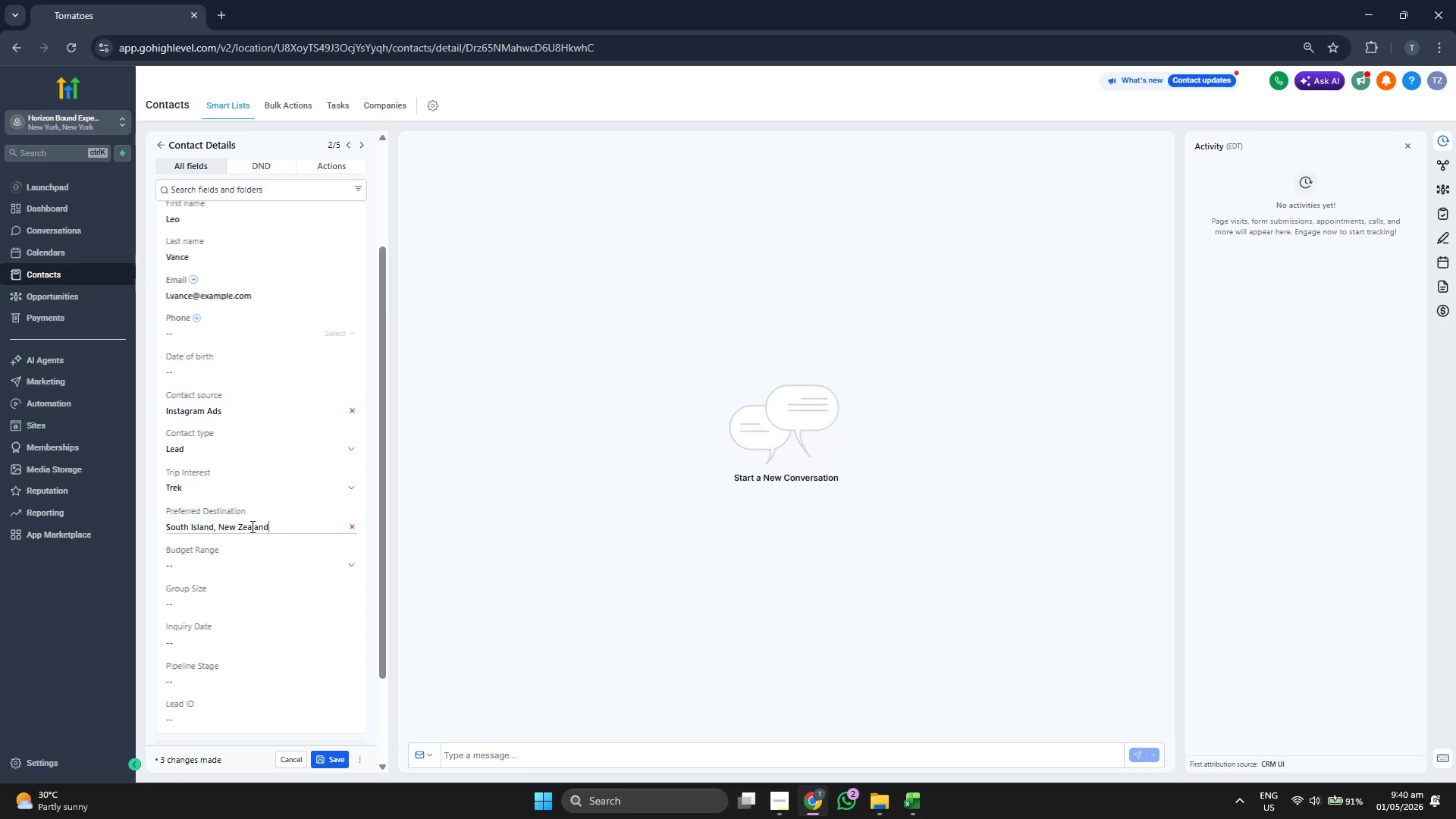 
key(Control+V)
 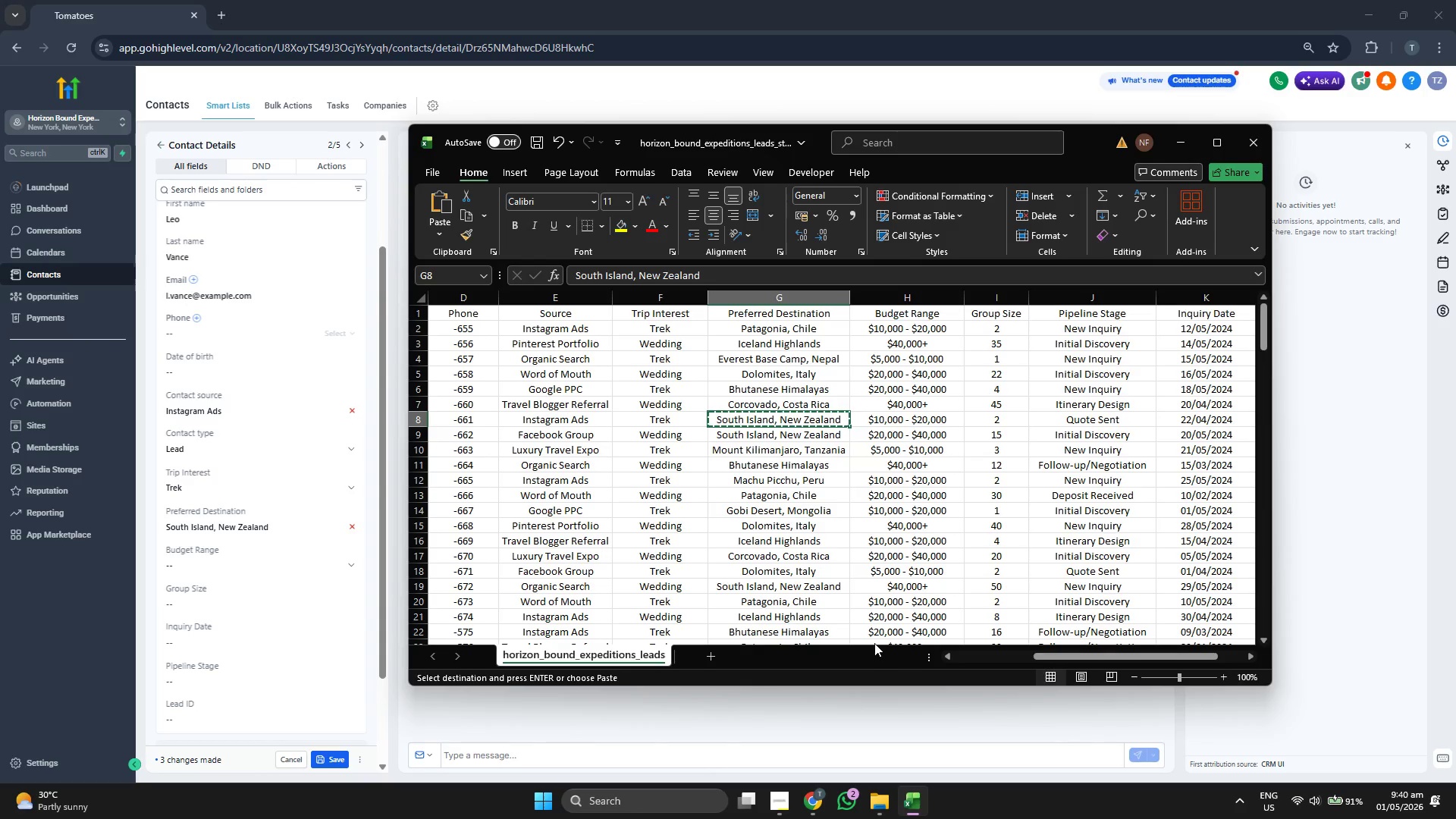 
key(ArrowRight)
 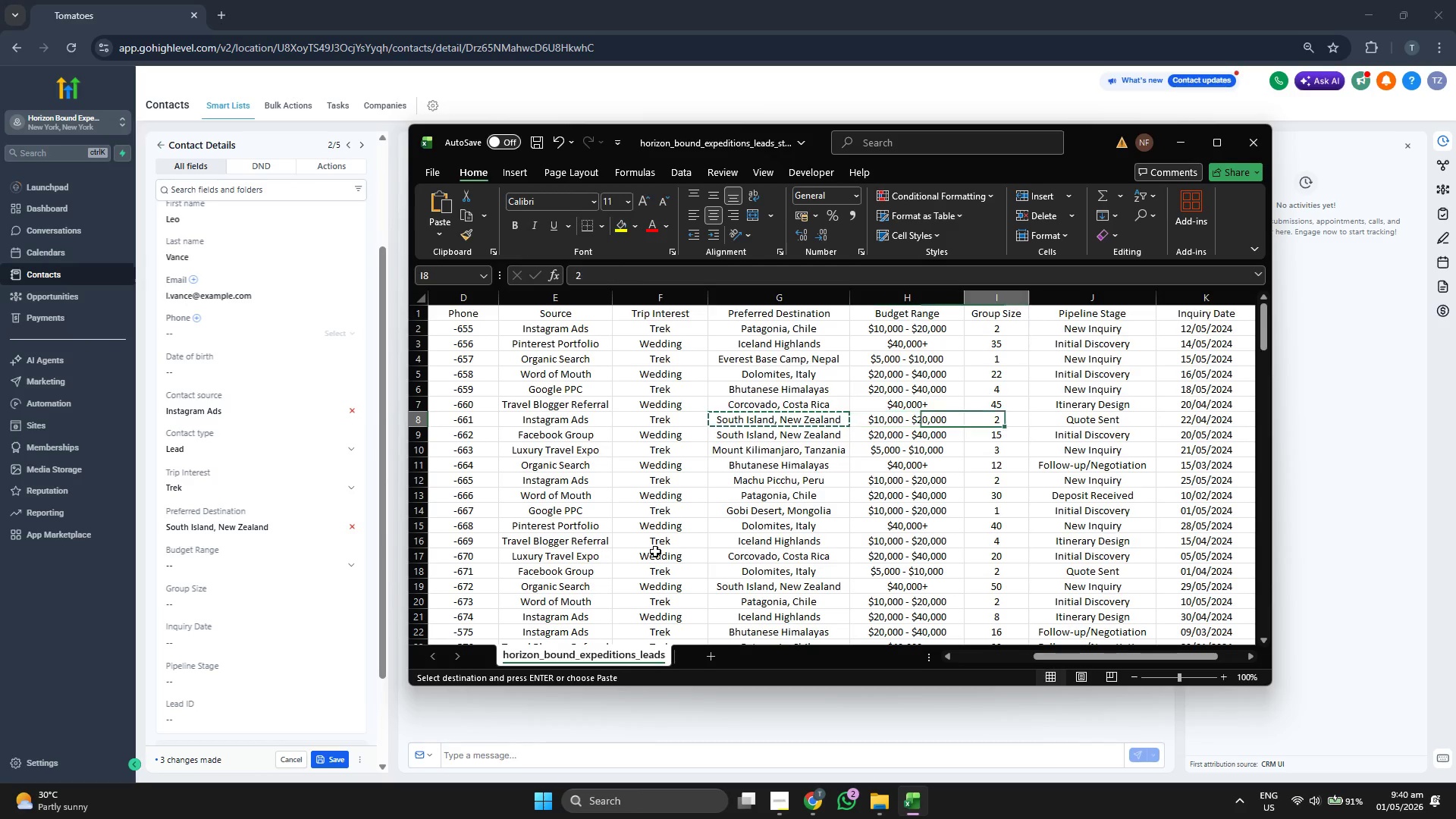 
key(ArrowRight)
 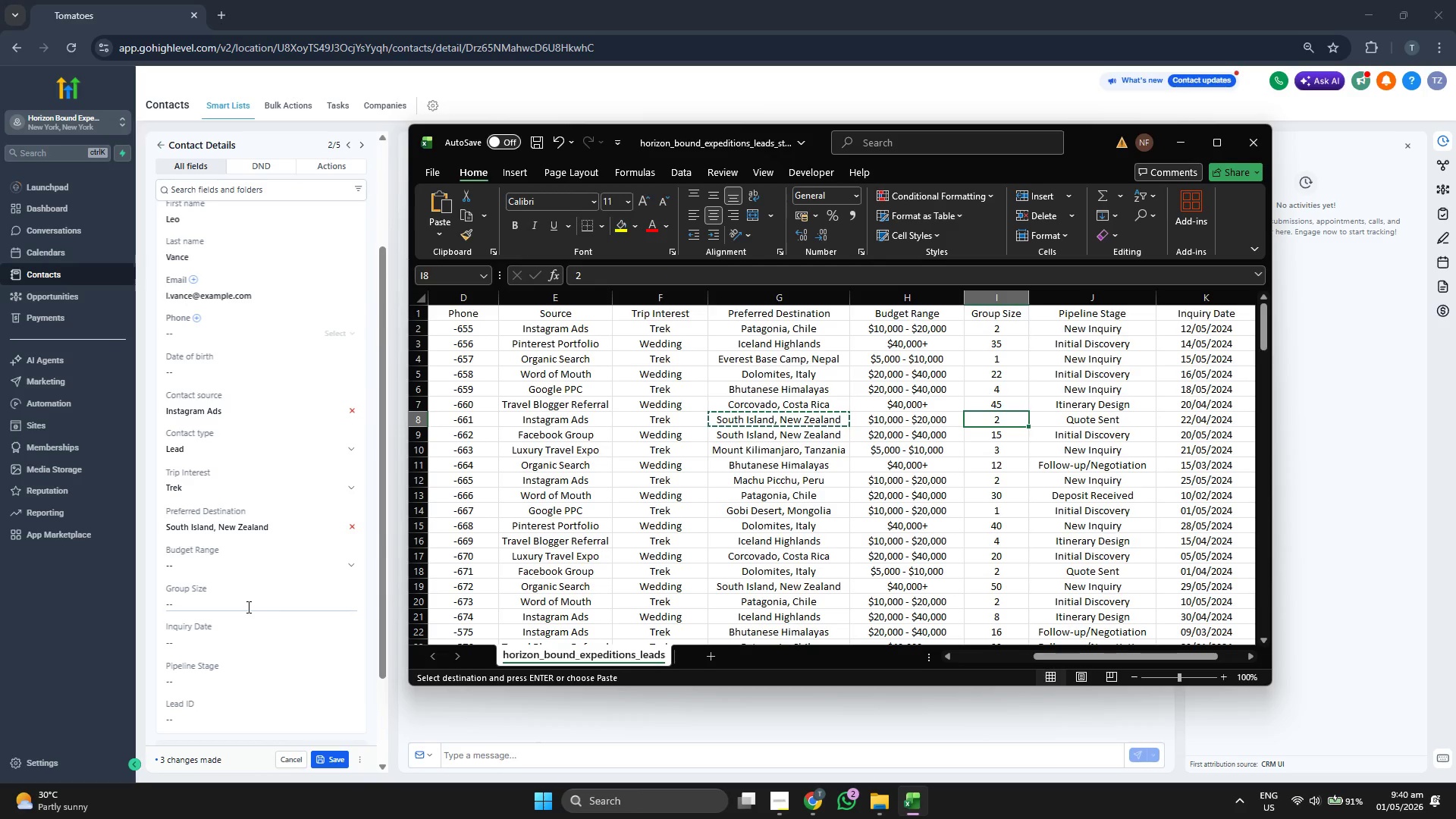 
left_click([247, 607])
 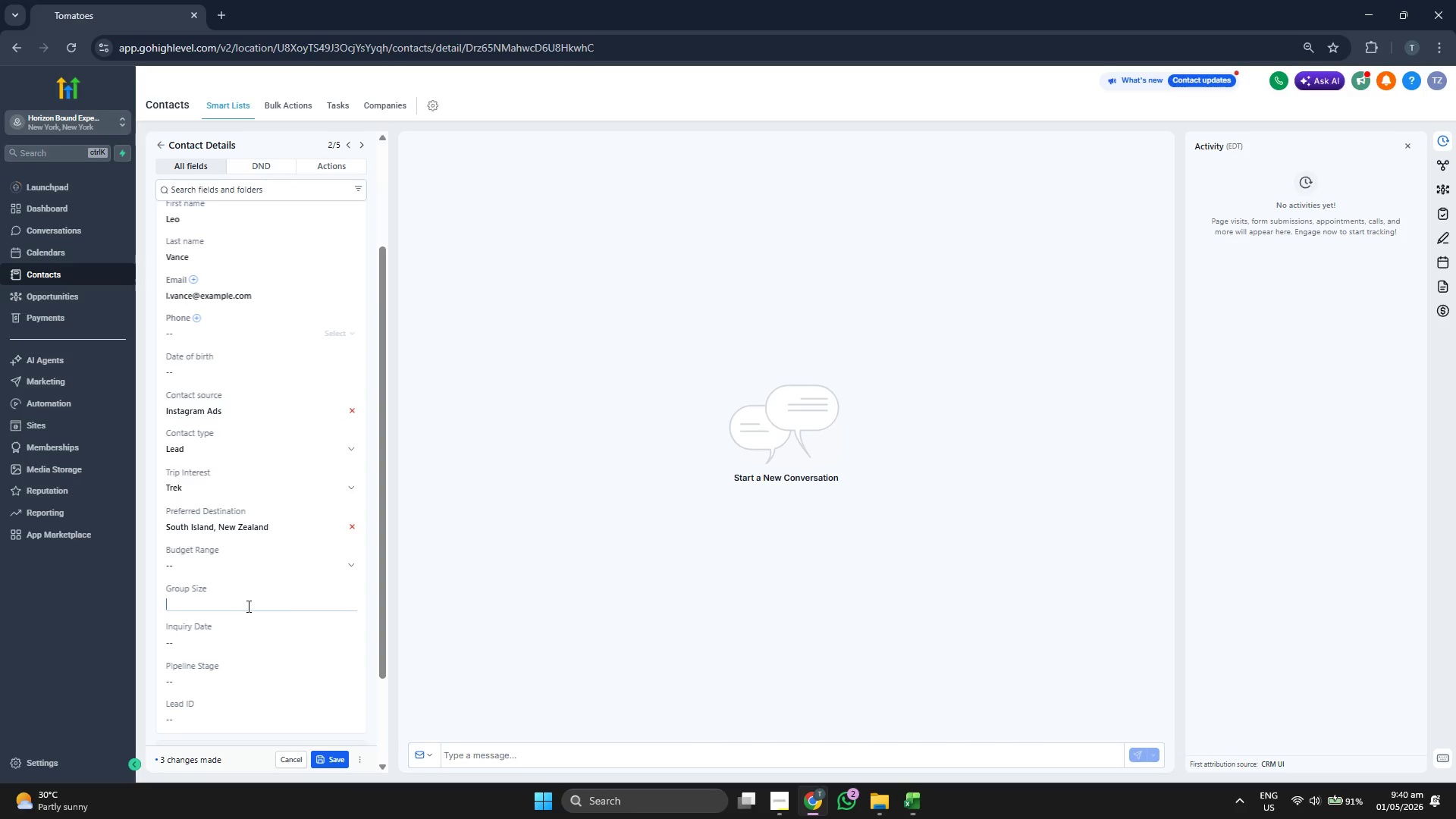 
key(2)
 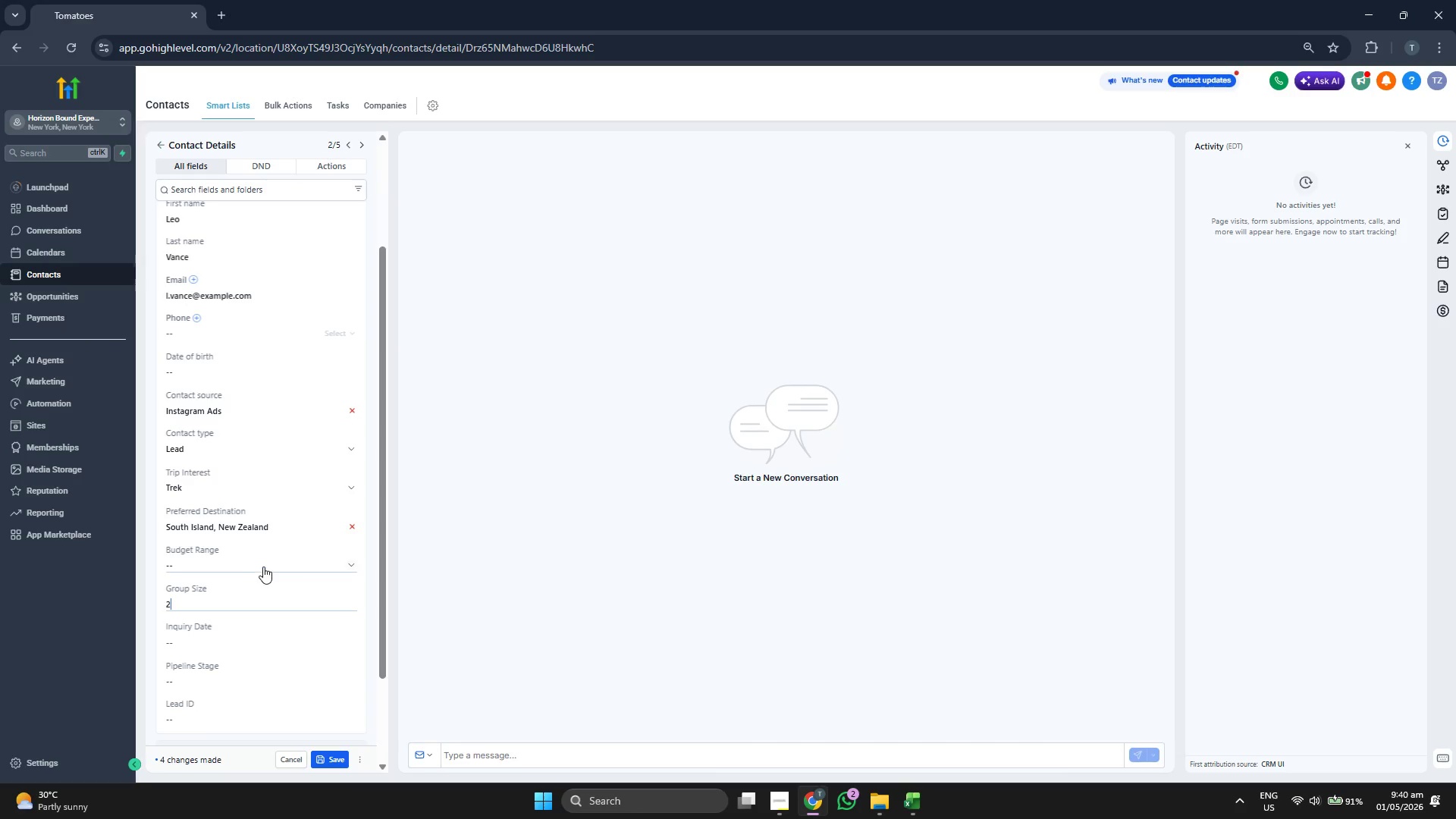 
left_click([267, 563])
 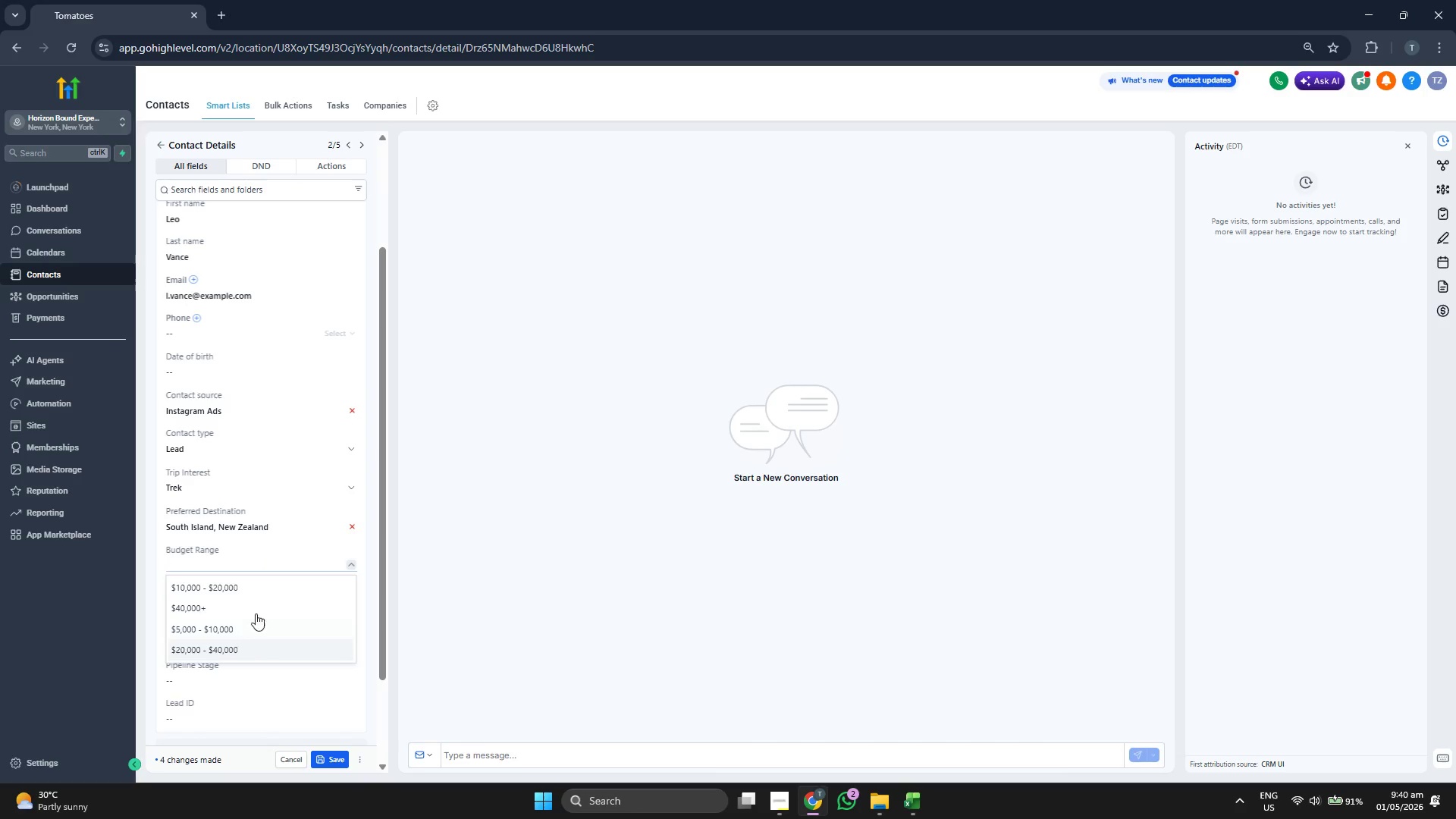 
left_click([264, 581])
 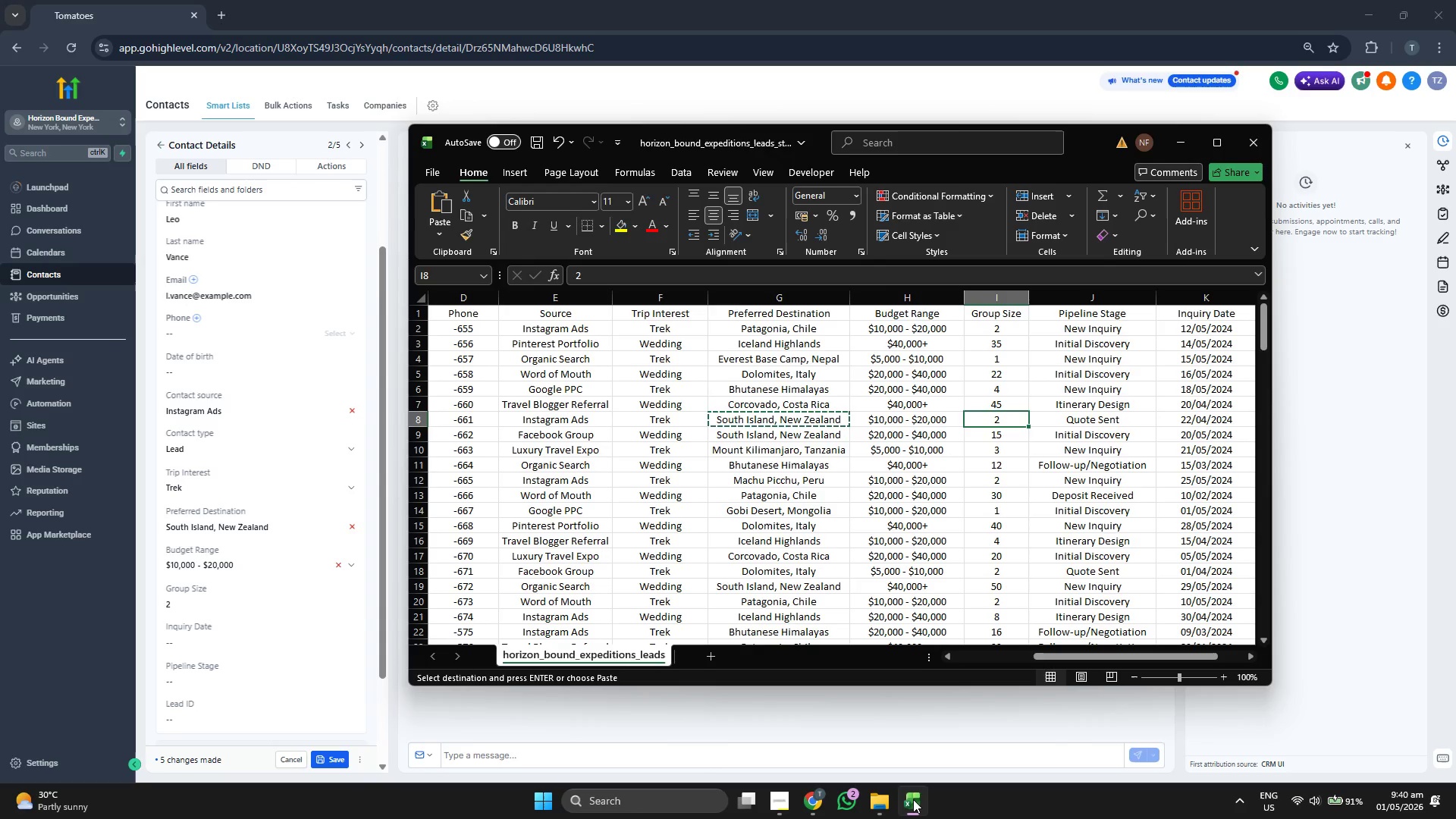 
key(ArrowRight)
 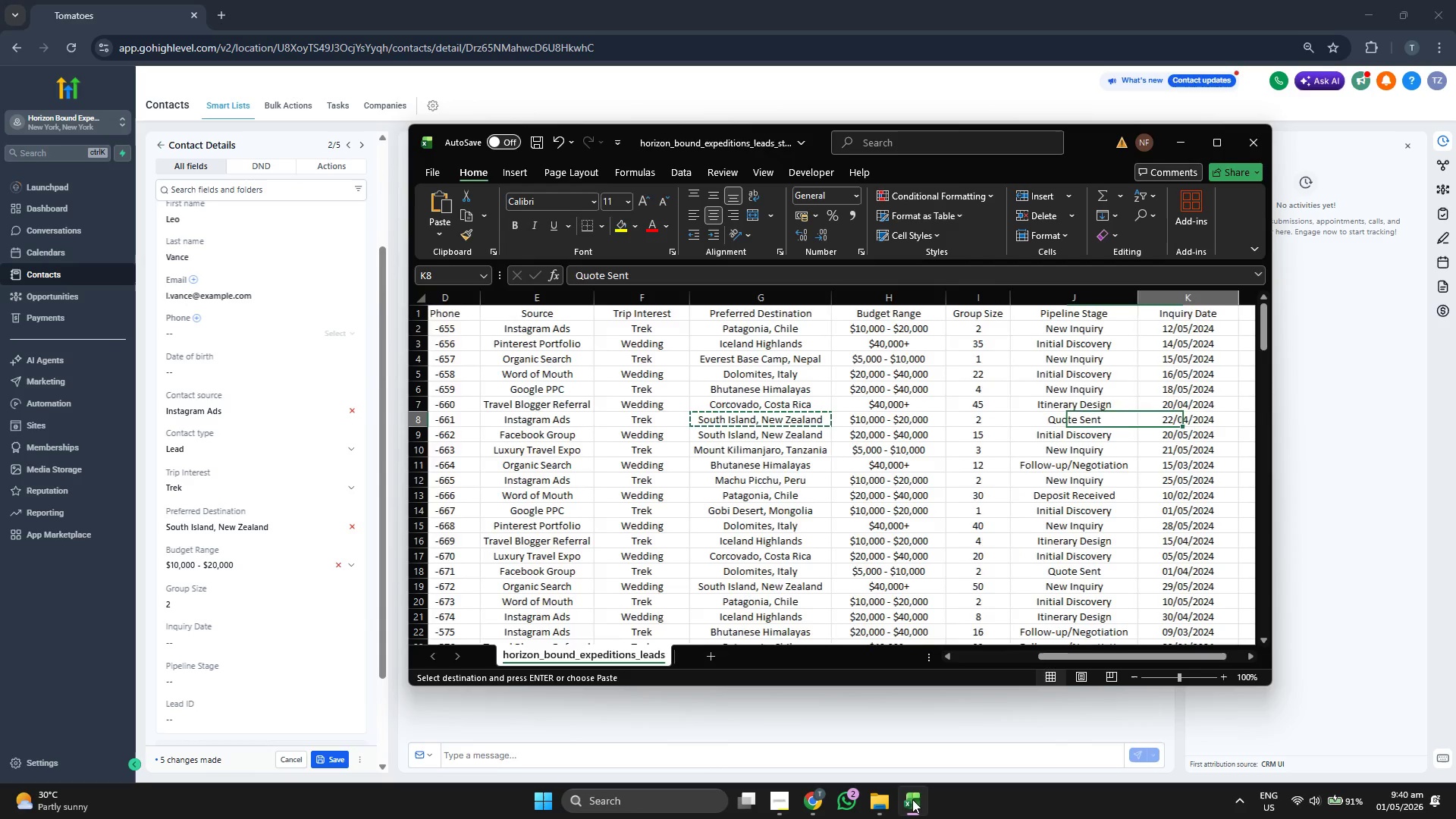 
key(ArrowRight)
 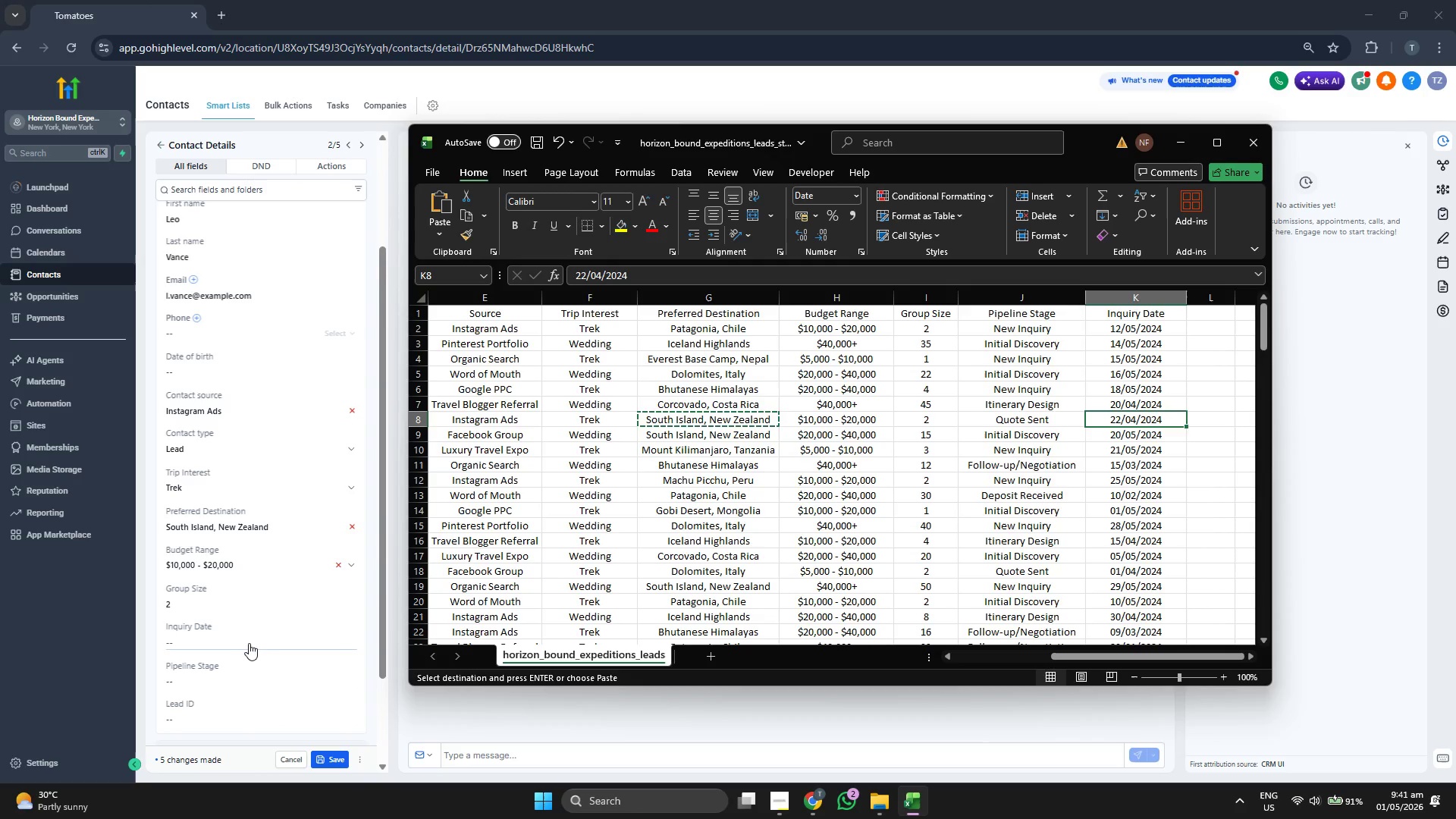 
wait(5.55)
 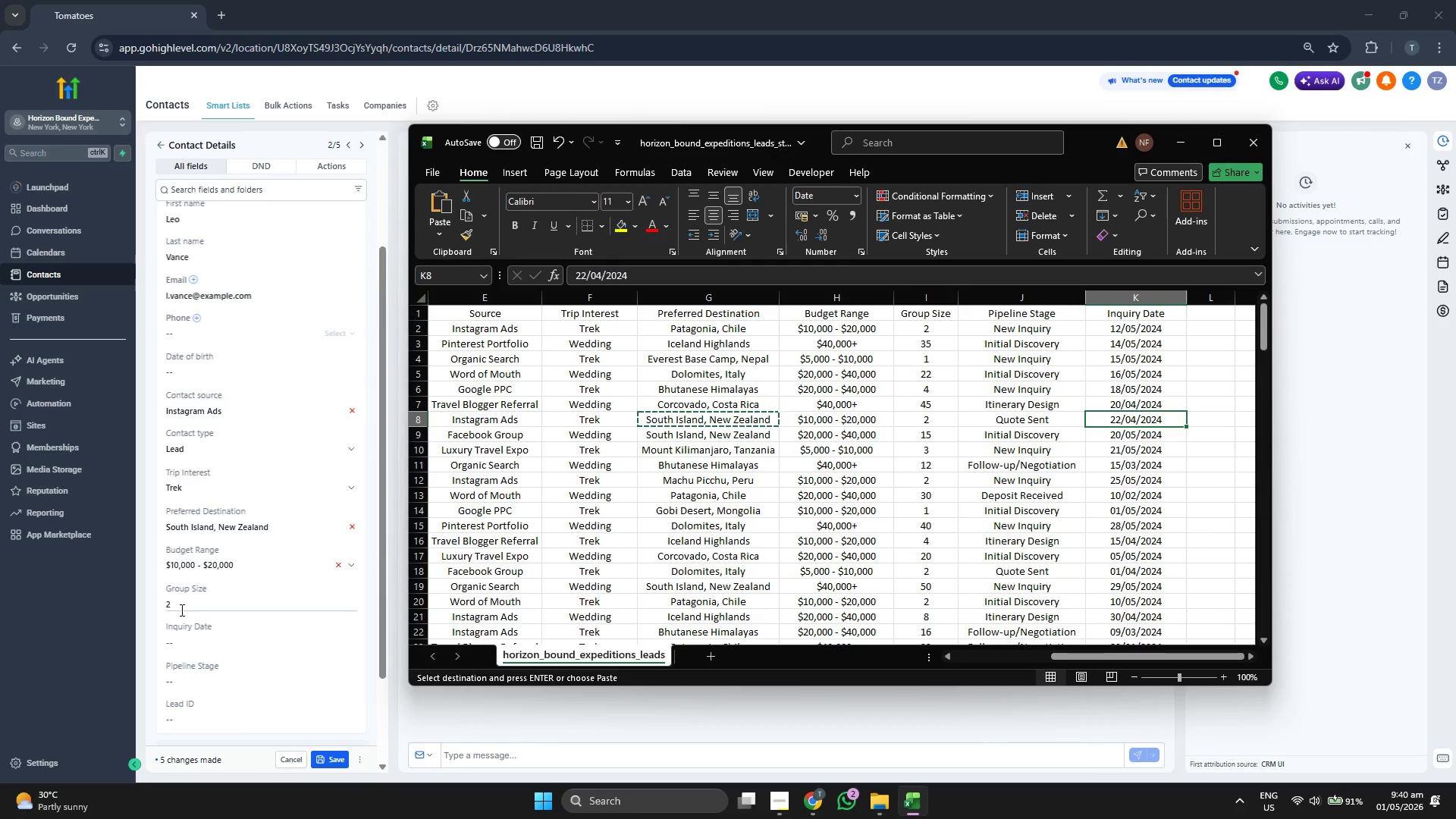 
left_click([249, 643])
 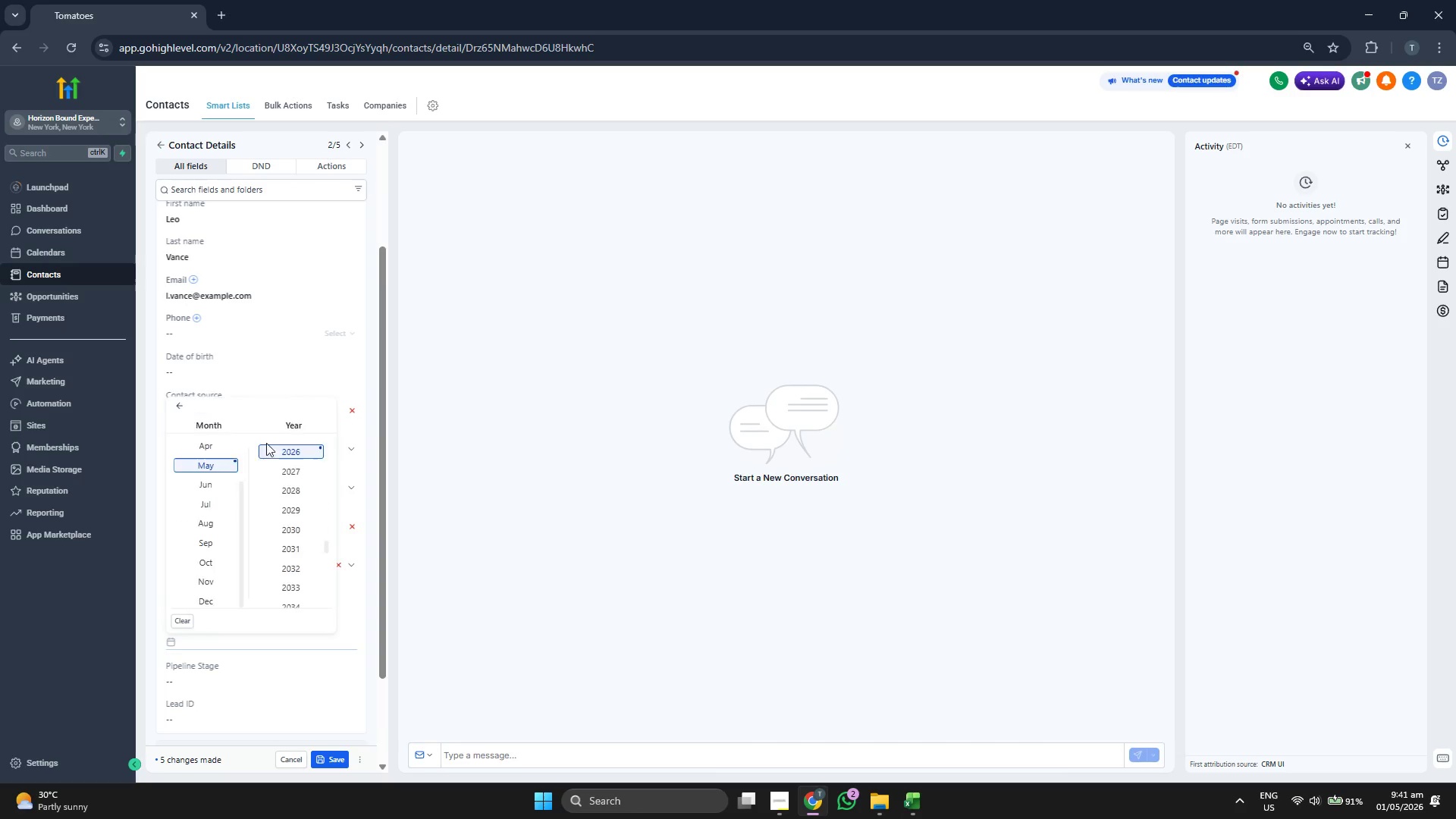 
scroll: coordinate [304, 491], scroll_direction: up, amount: 1.0
 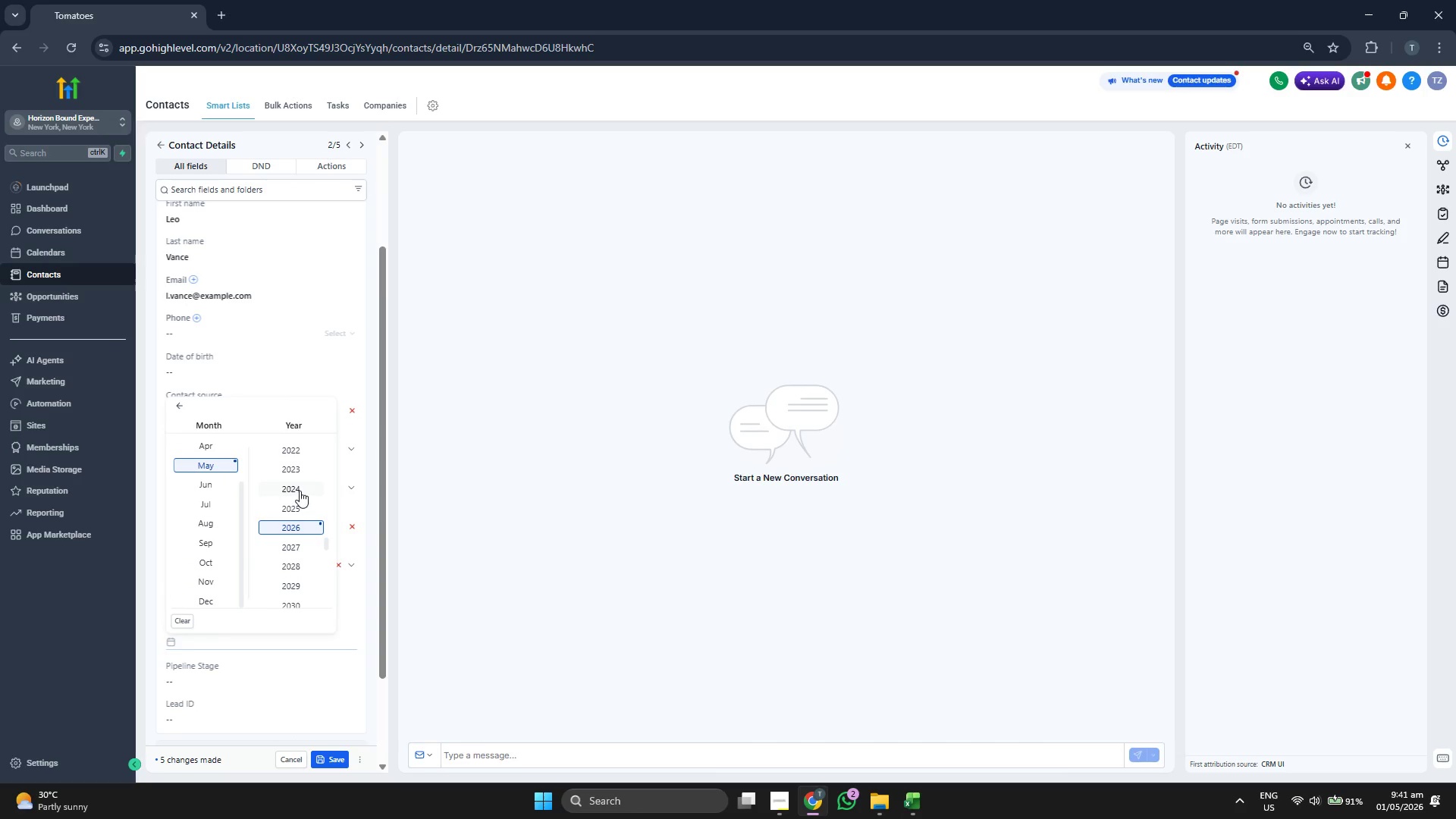 
left_click([300, 491])
 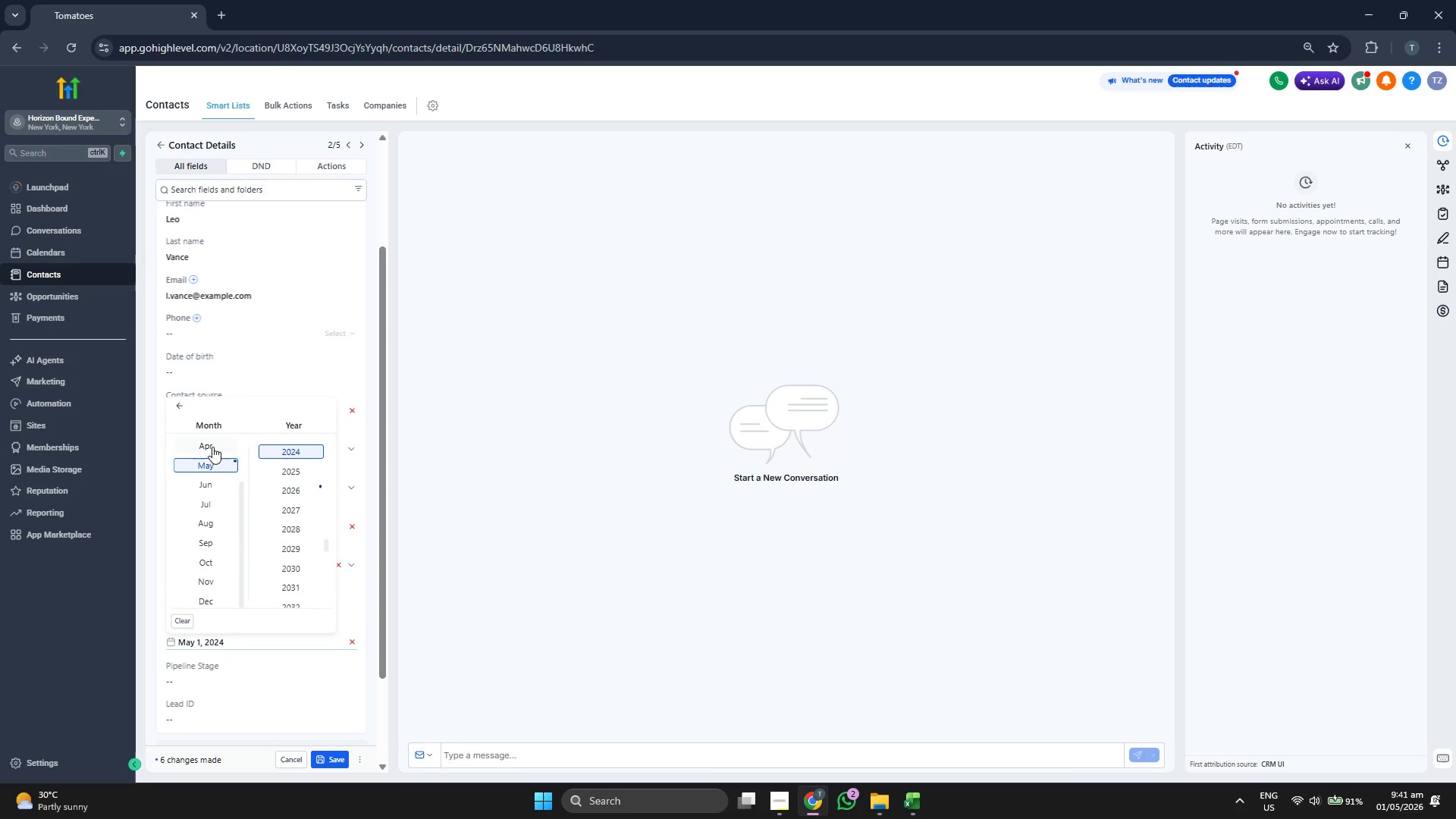 
left_click([213, 446])
 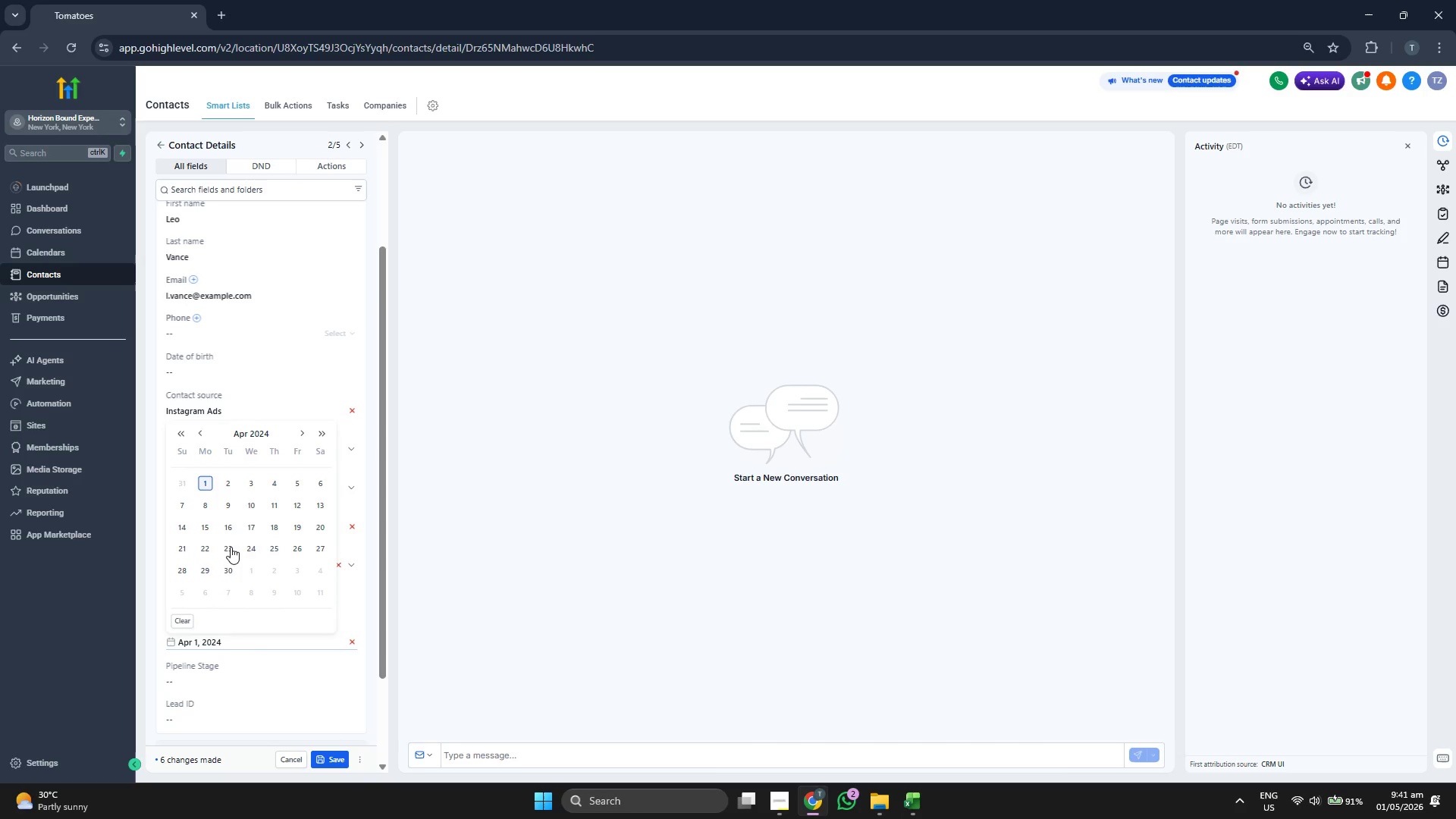 
left_click([212, 547])
 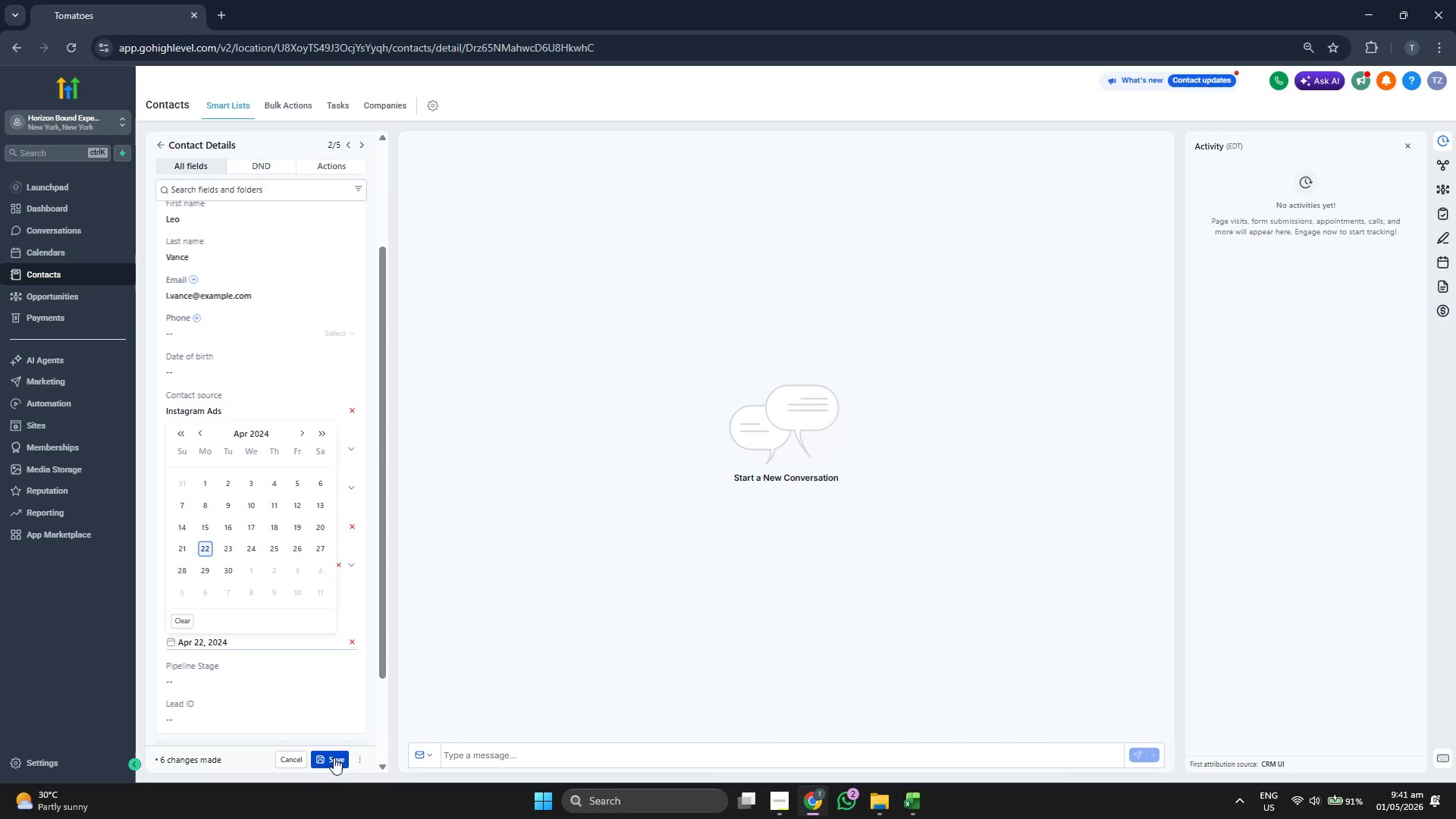 
left_click([334, 760])
 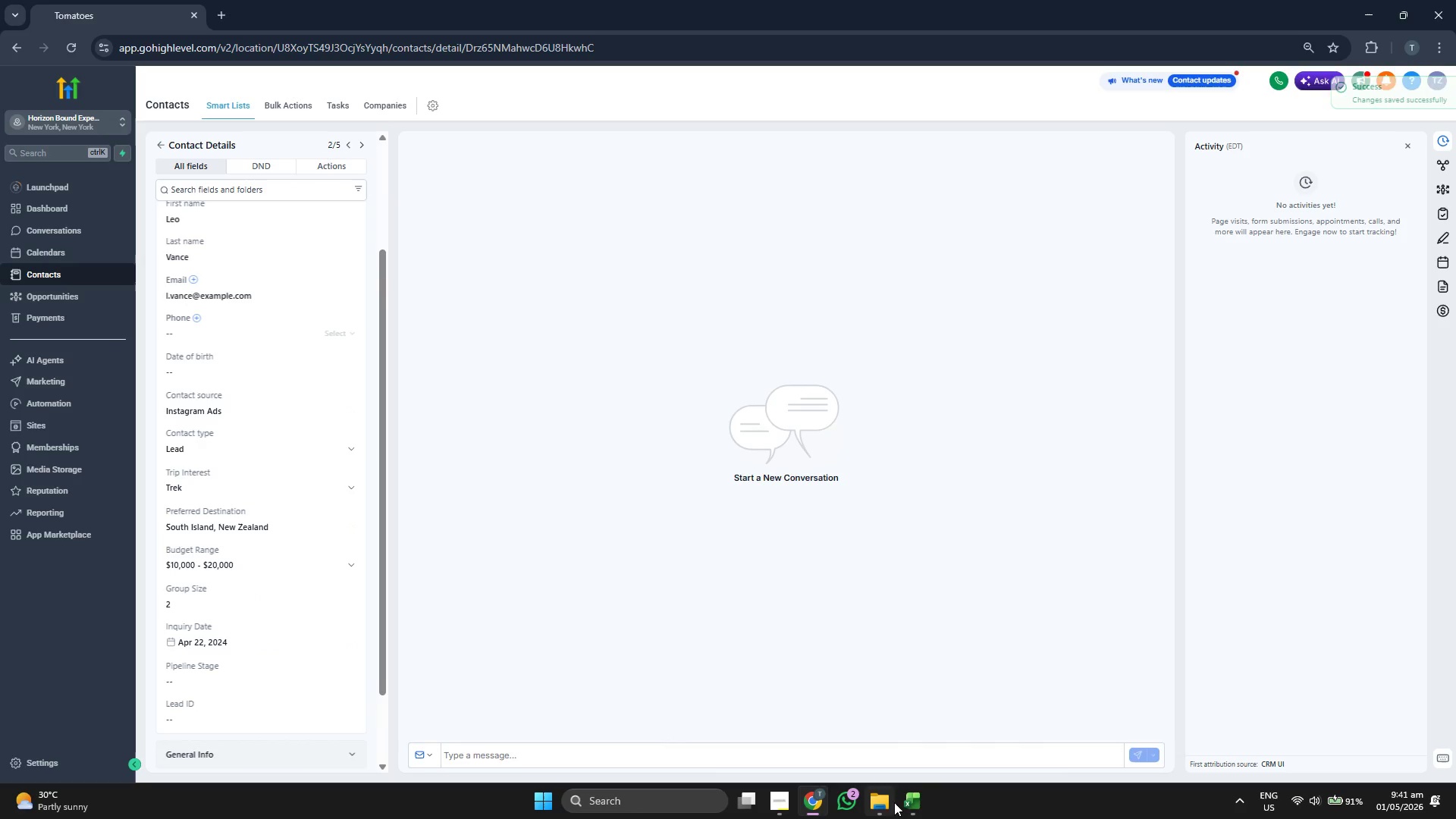 
left_click([907, 803])
 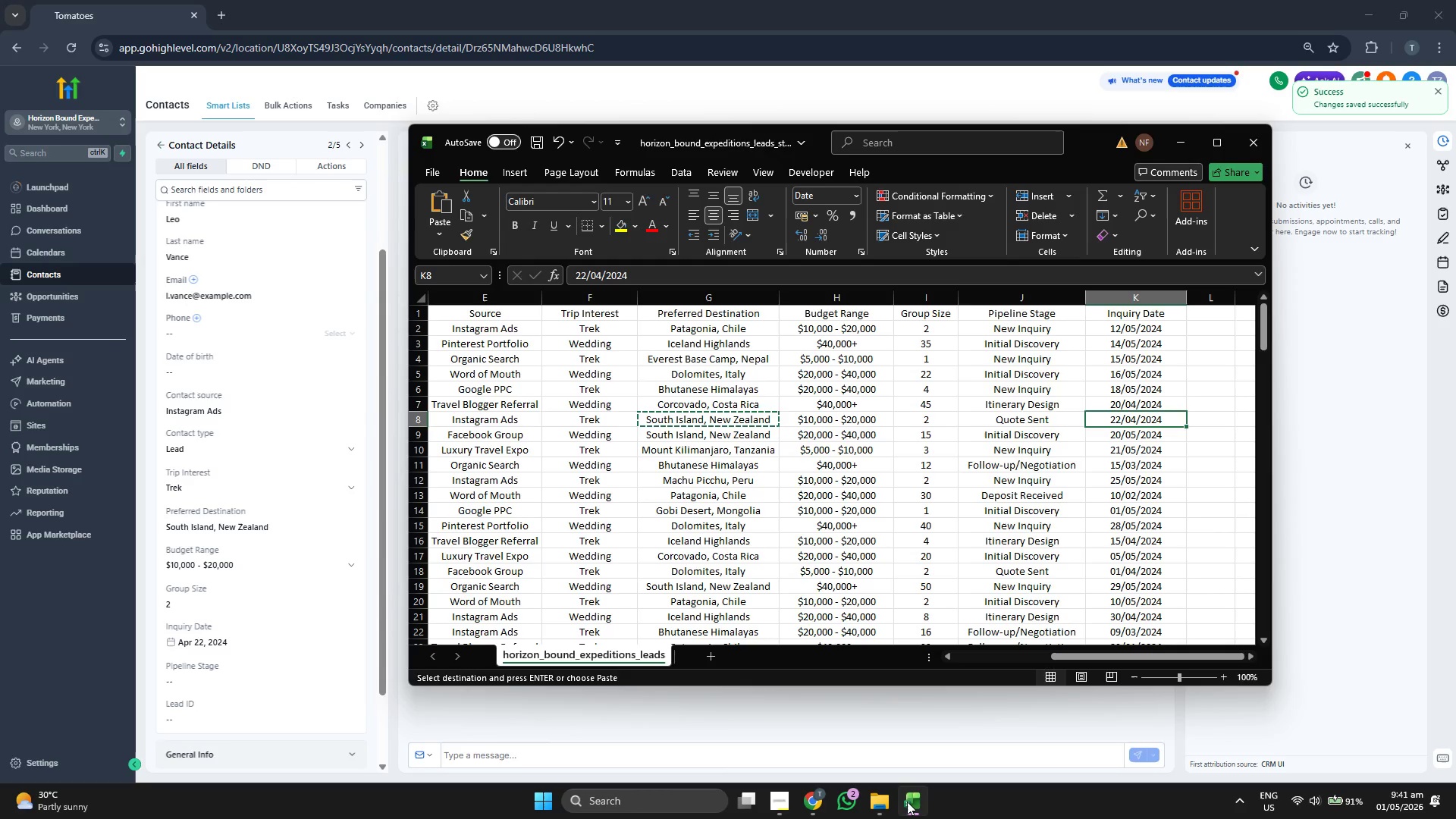 
key(ArrowLeft)
 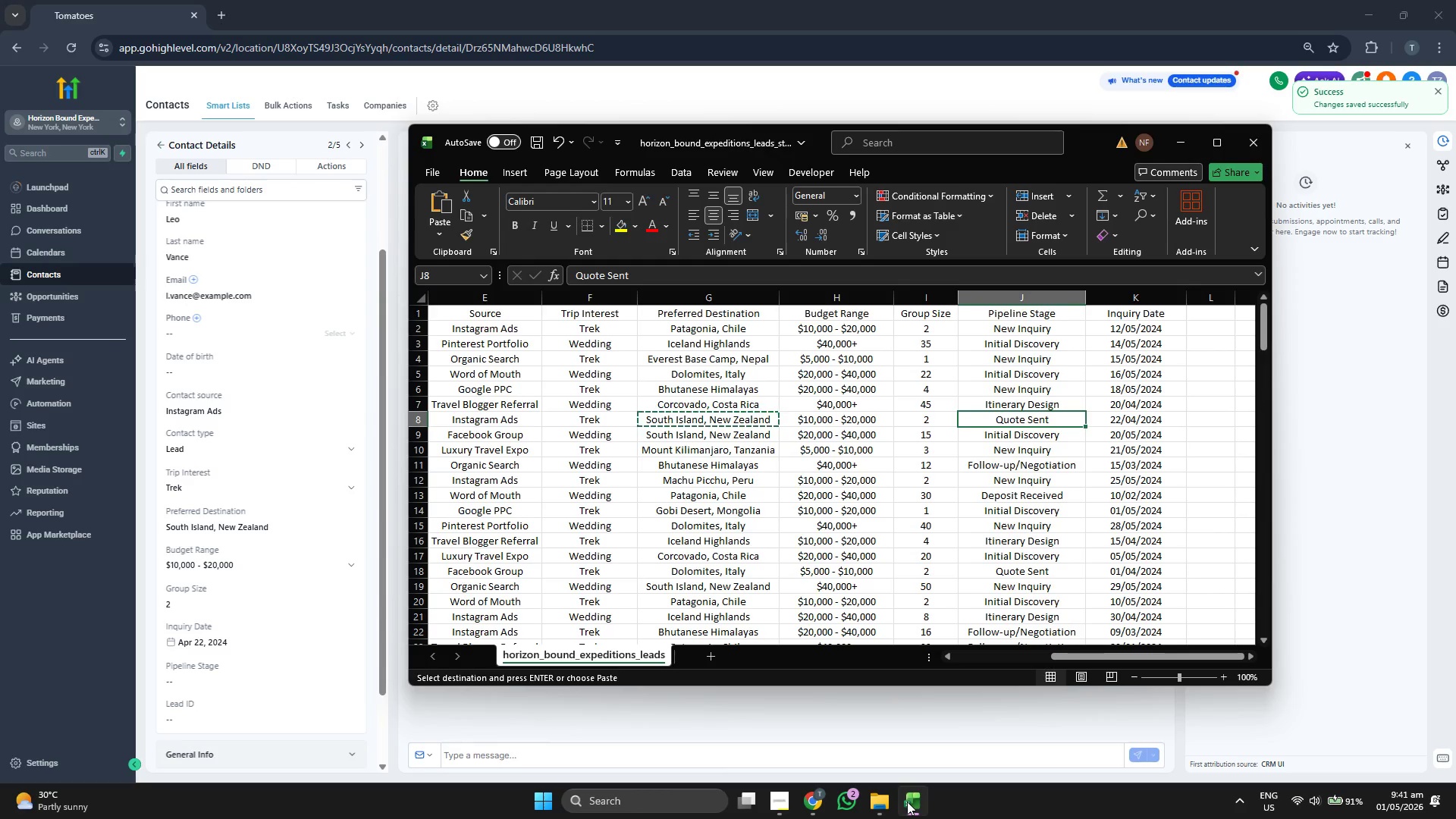 
key(Control+ControlLeft)
 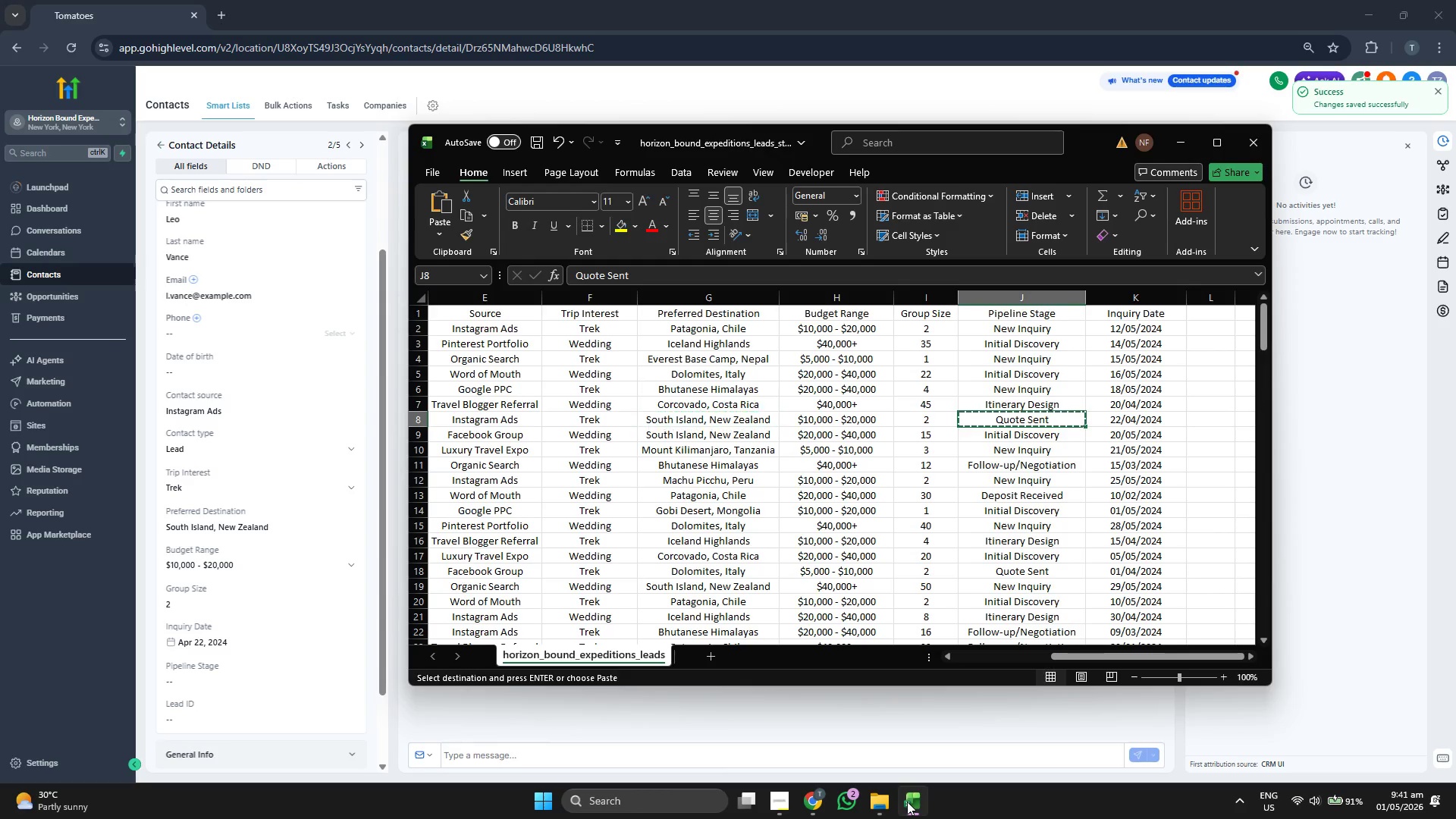 
key(Control+C)
 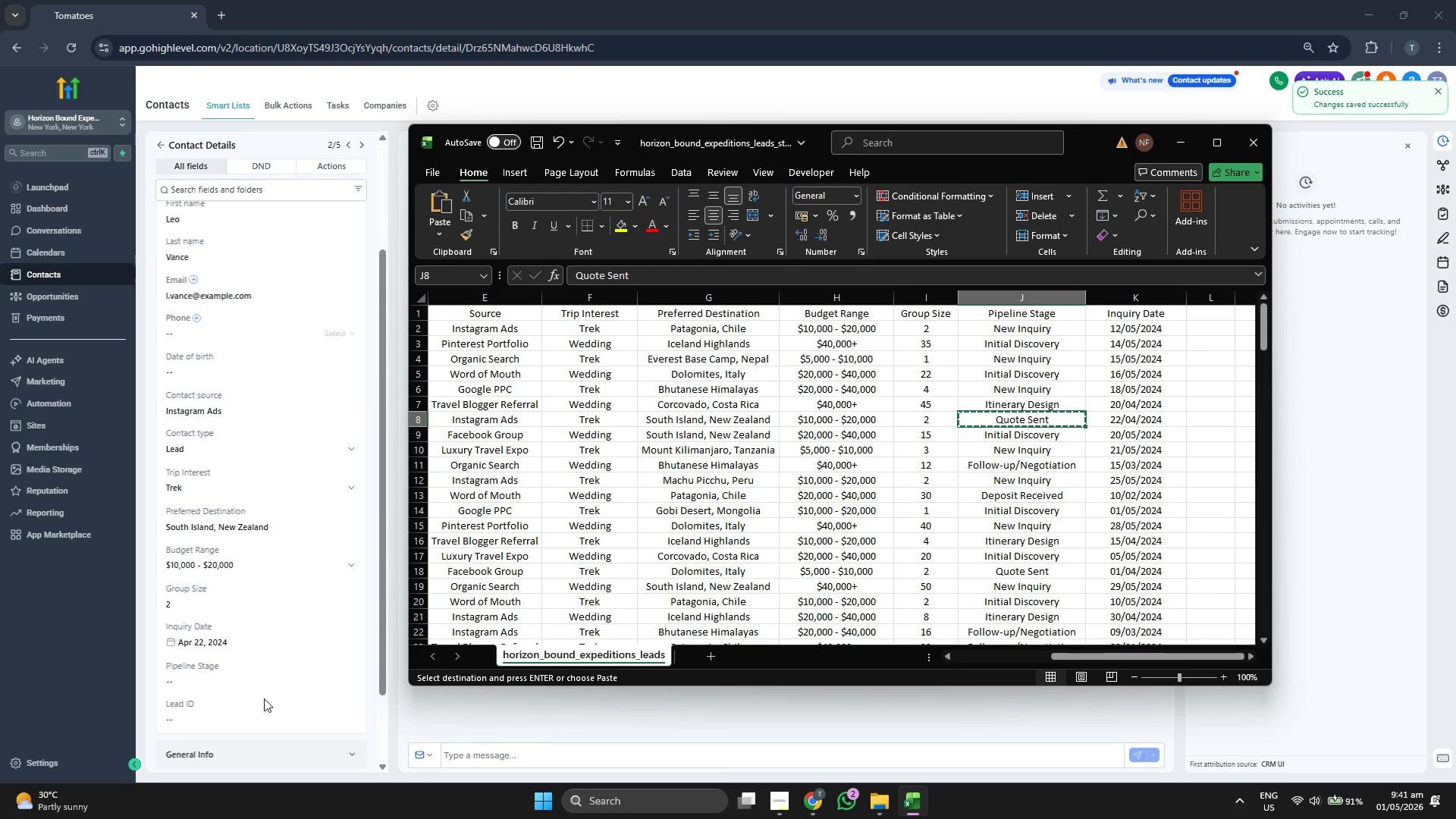 
left_click([263, 682])
 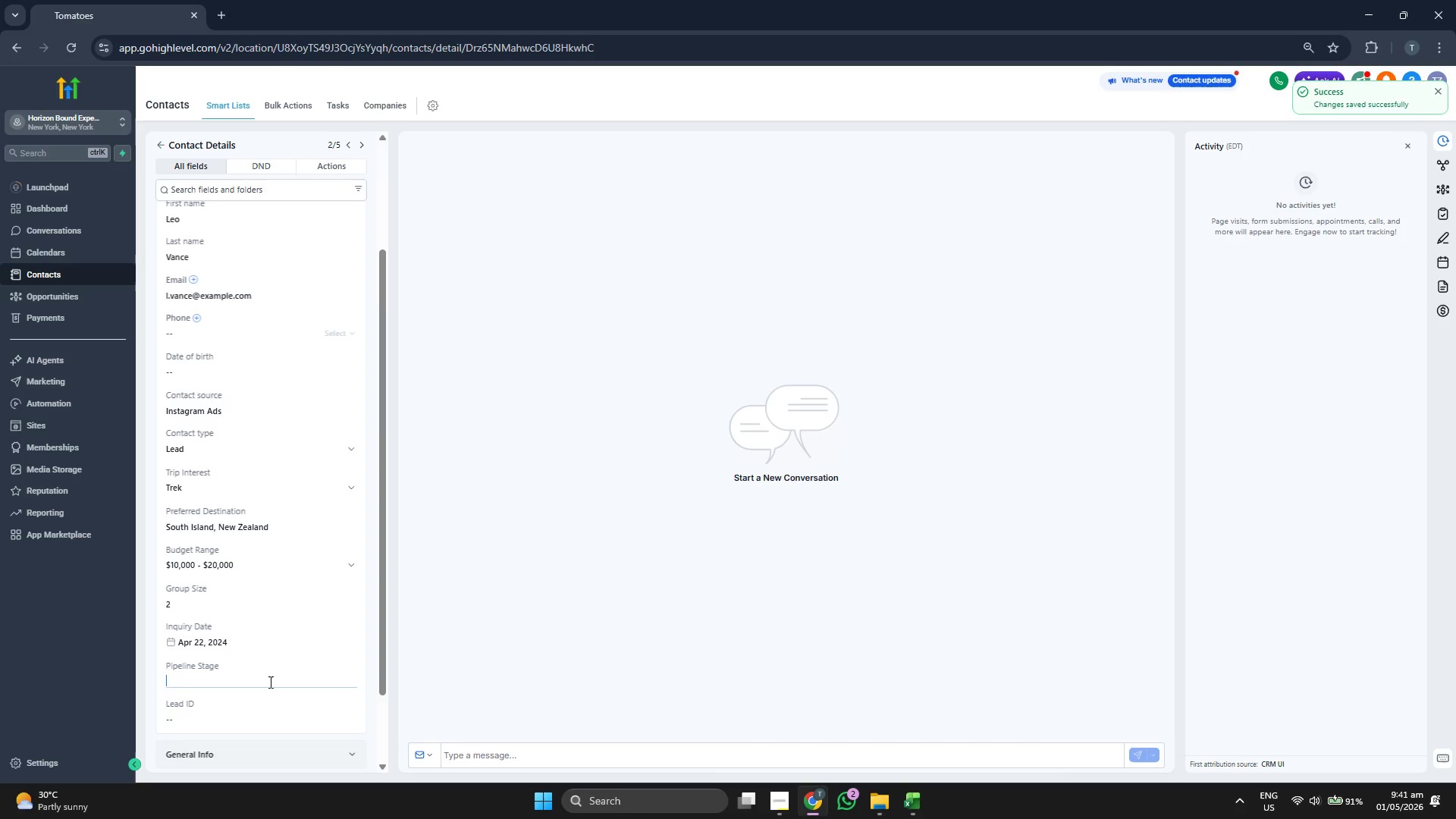 
key(Control+ControlLeft)
 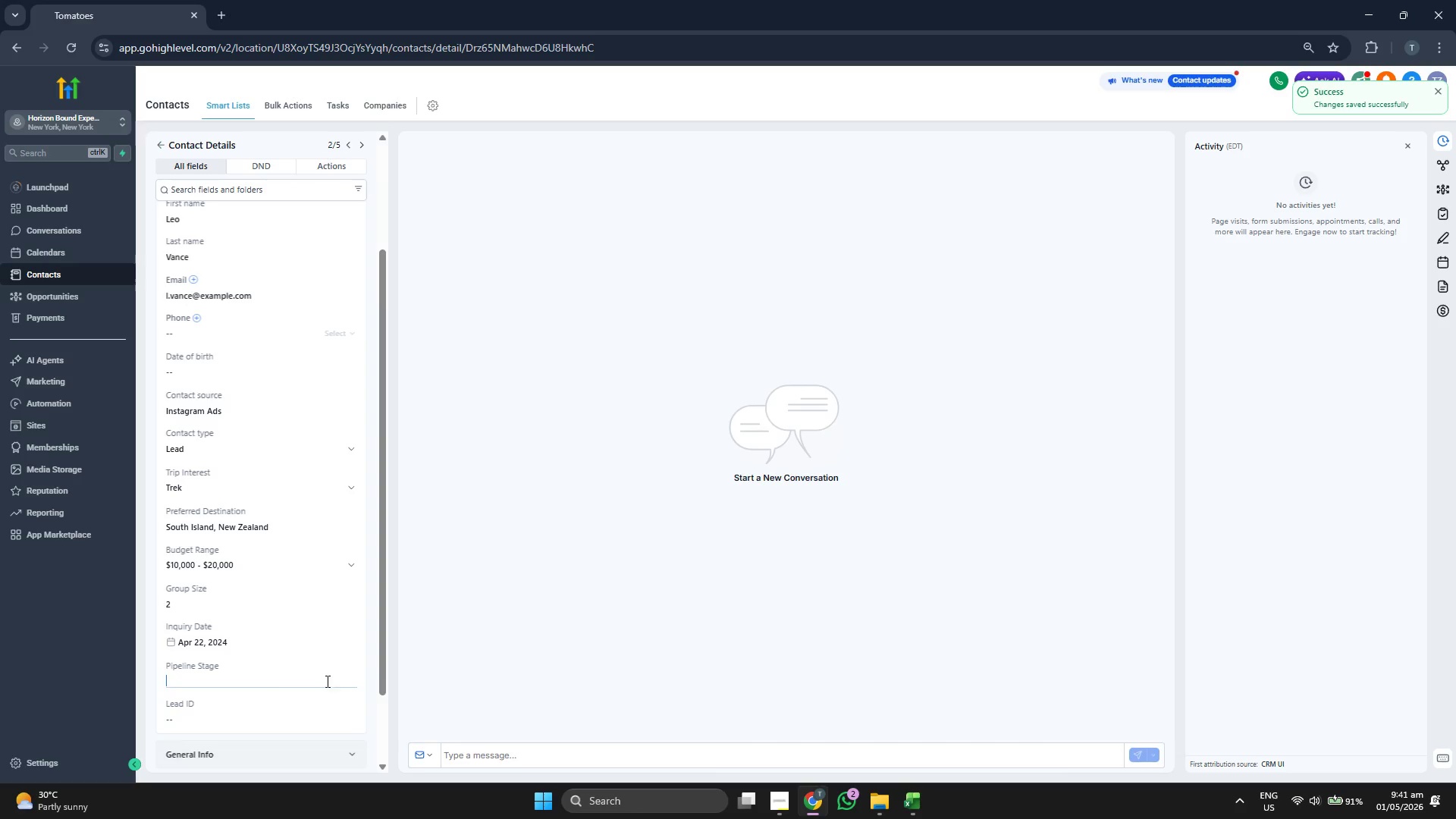 
key(Control+V)
 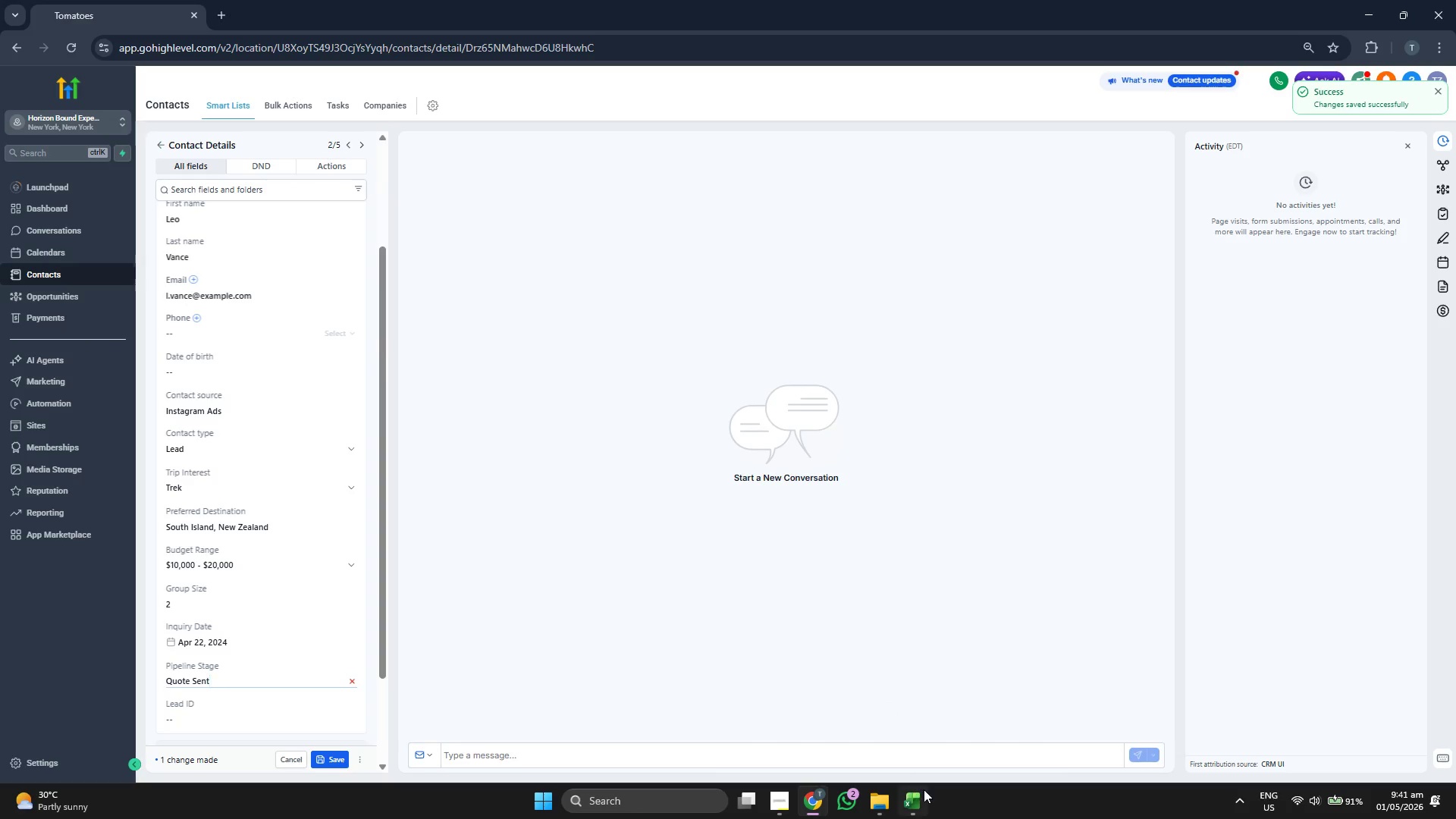 
left_click([924, 789])
 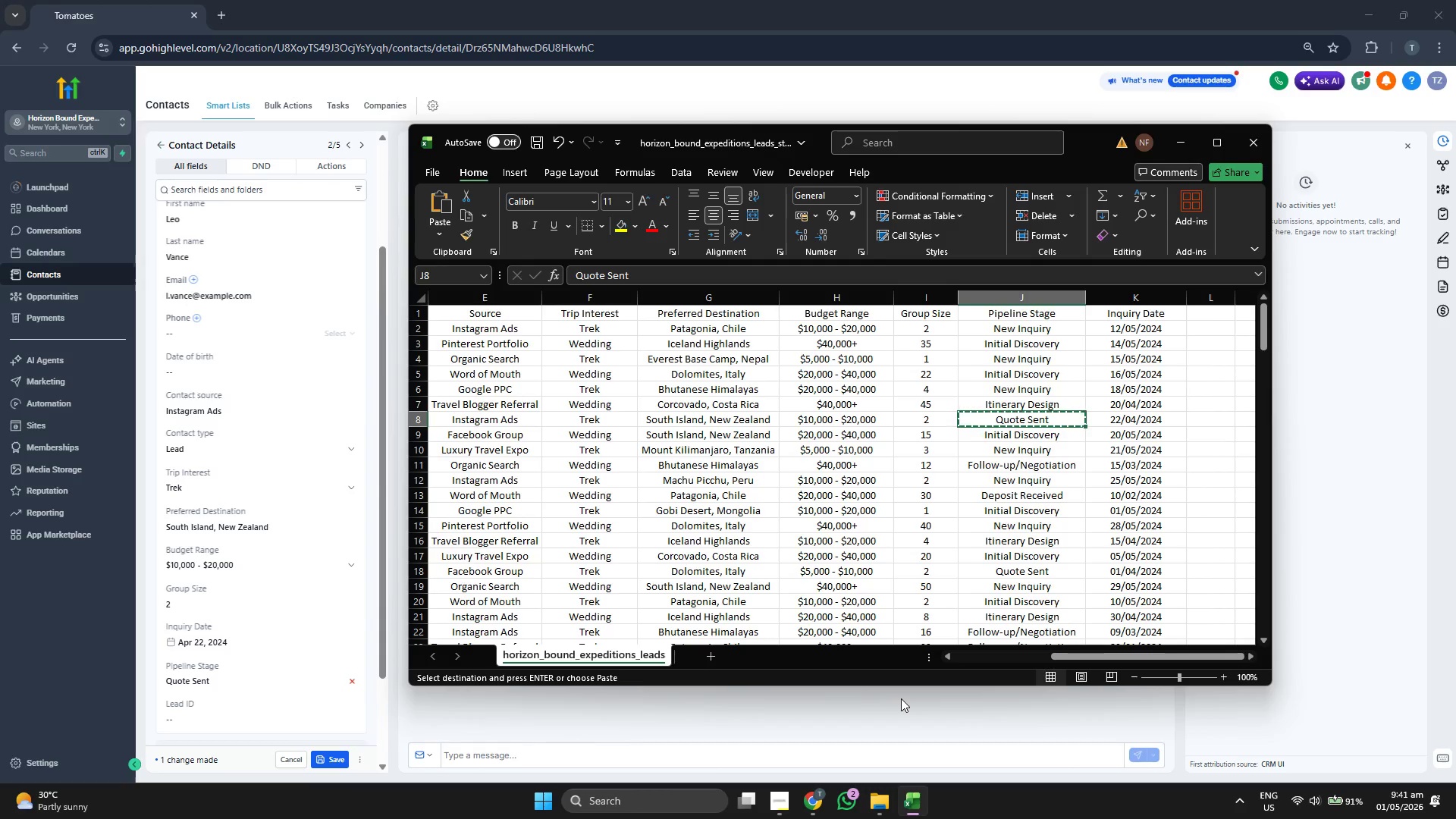 
key(ArrowLeft)
 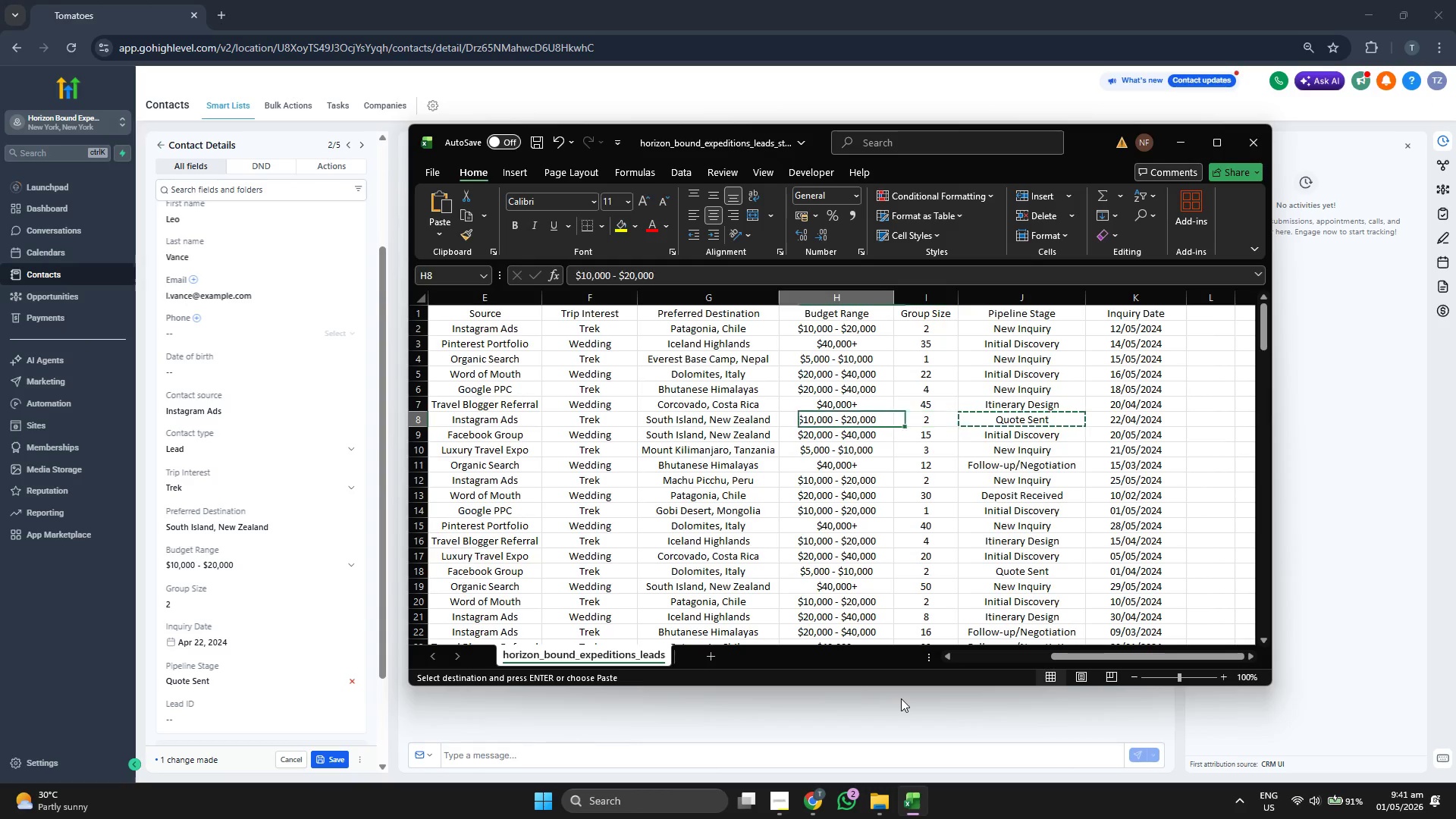 
key(ArrowLeft)
 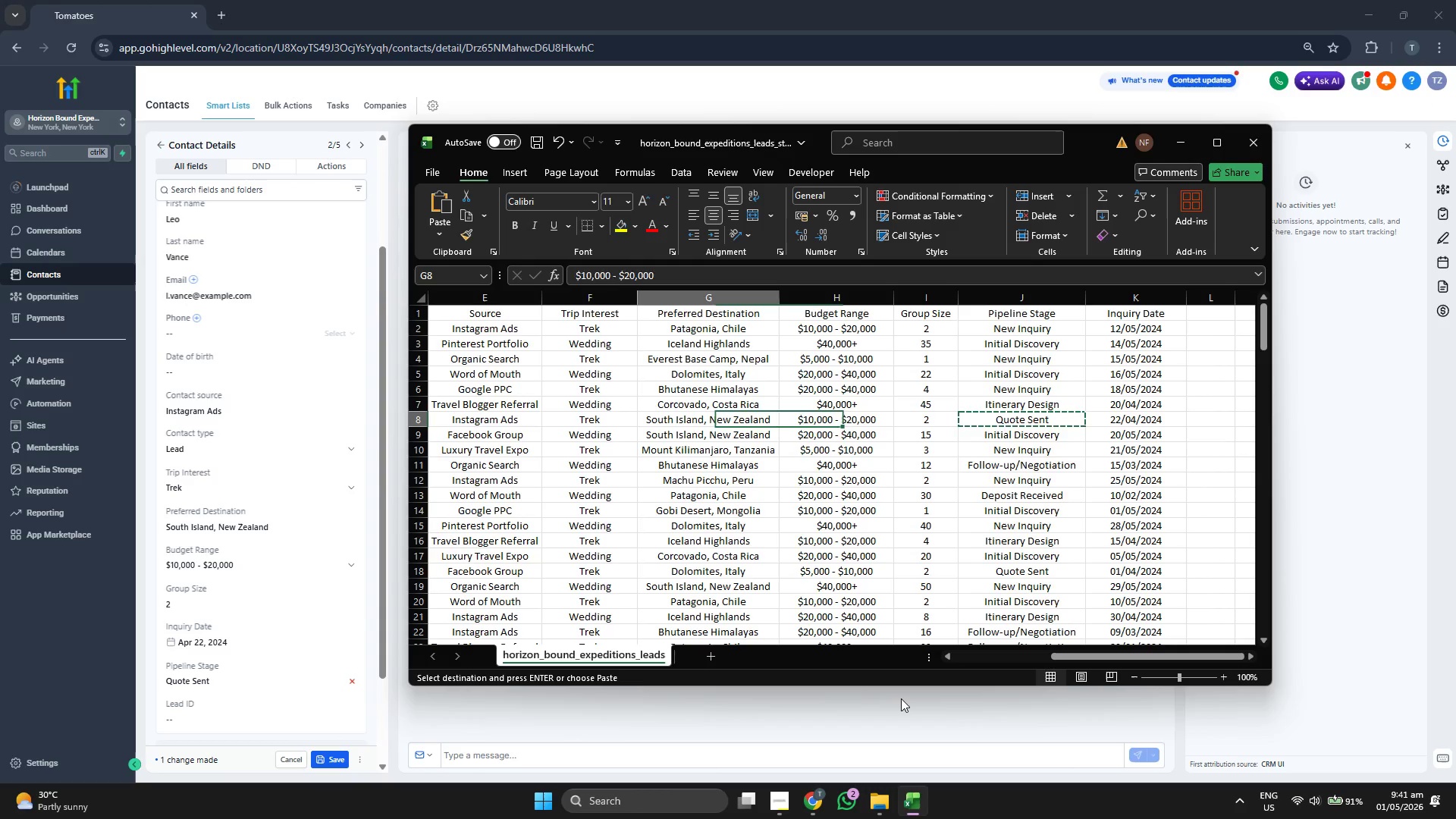 
key(ArrowLeft)
 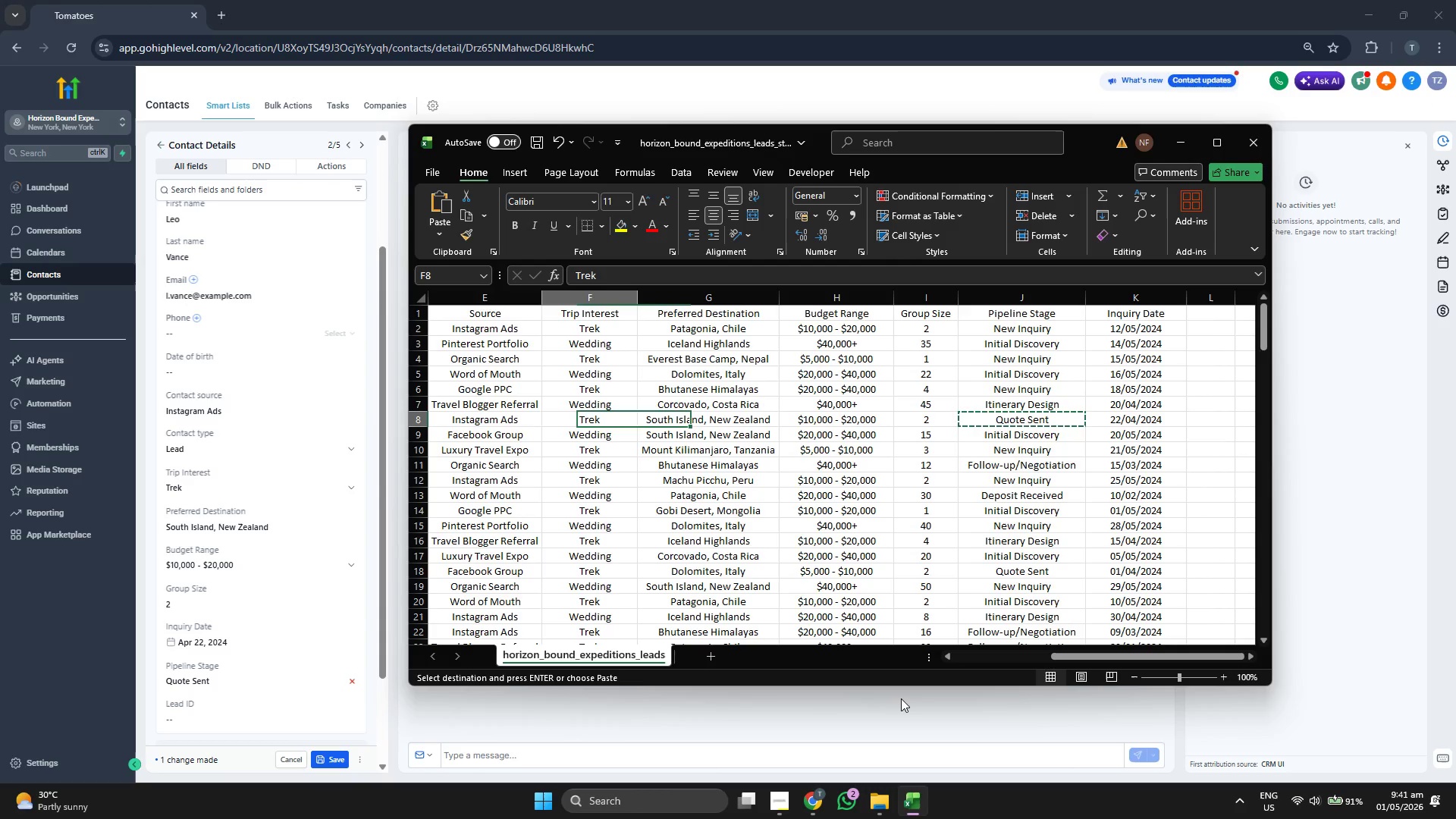 
key(ArrowLeft)
 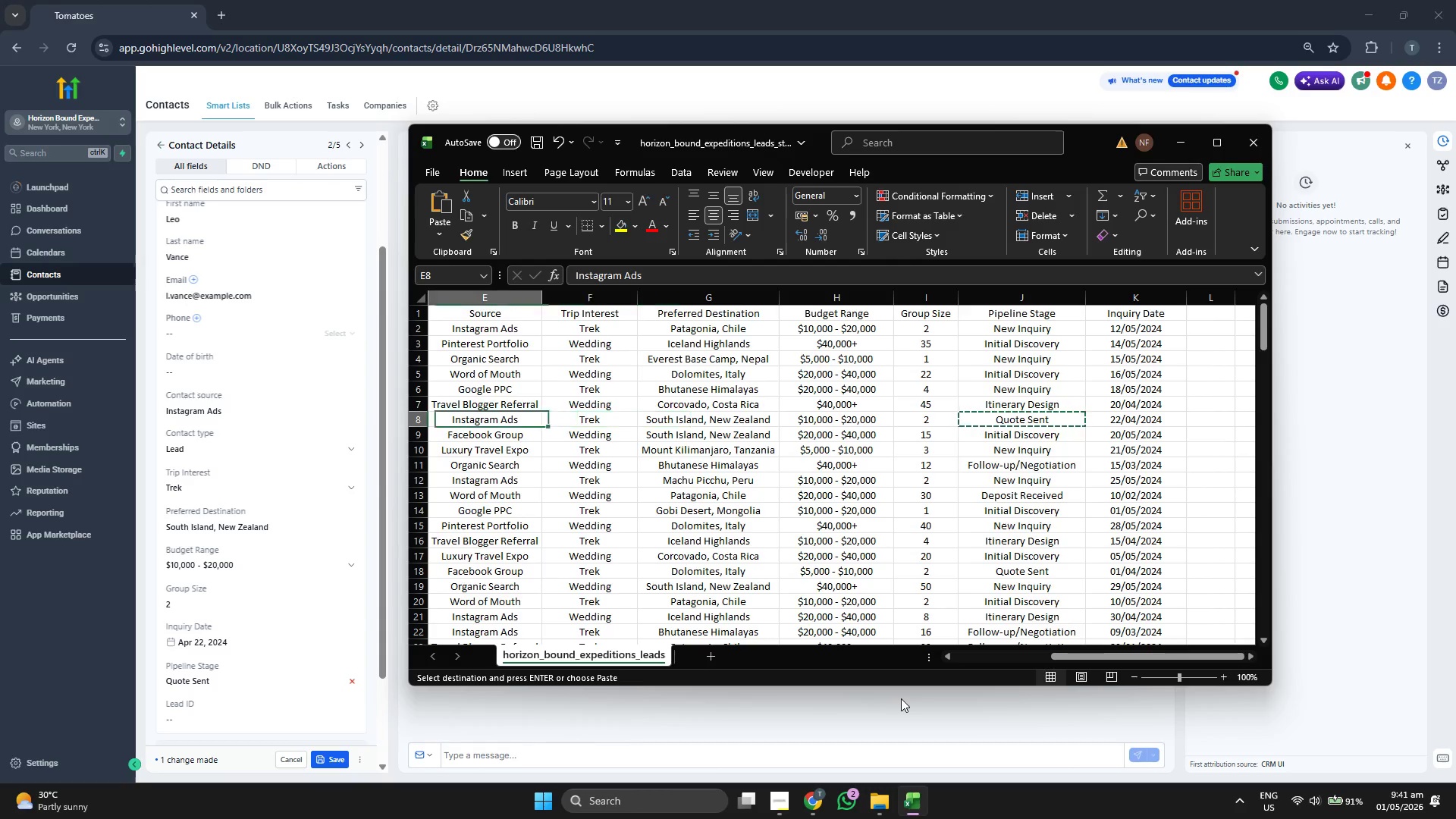 
key(ArrowLeft)
 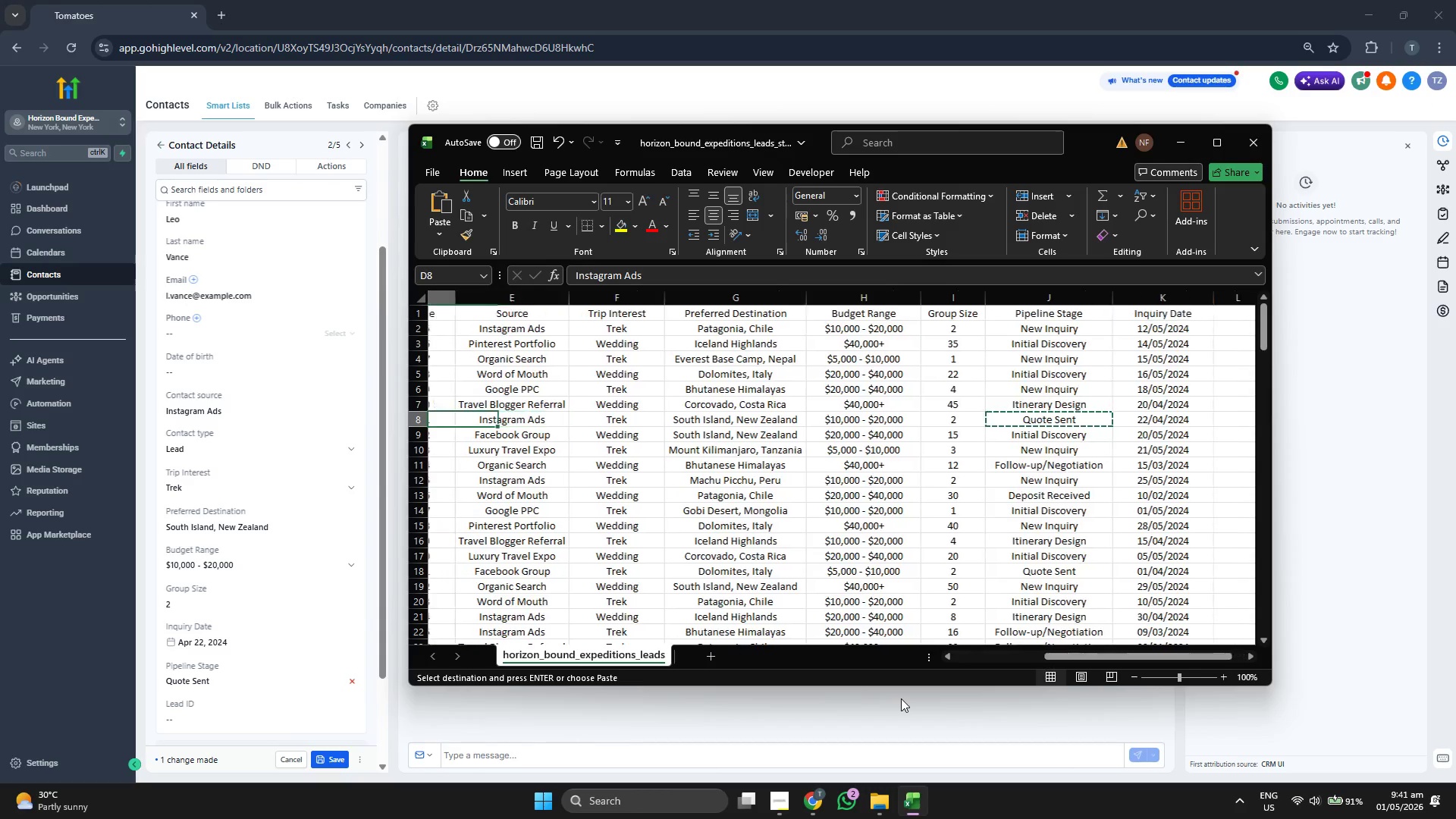 
key(ArrowLeft)
 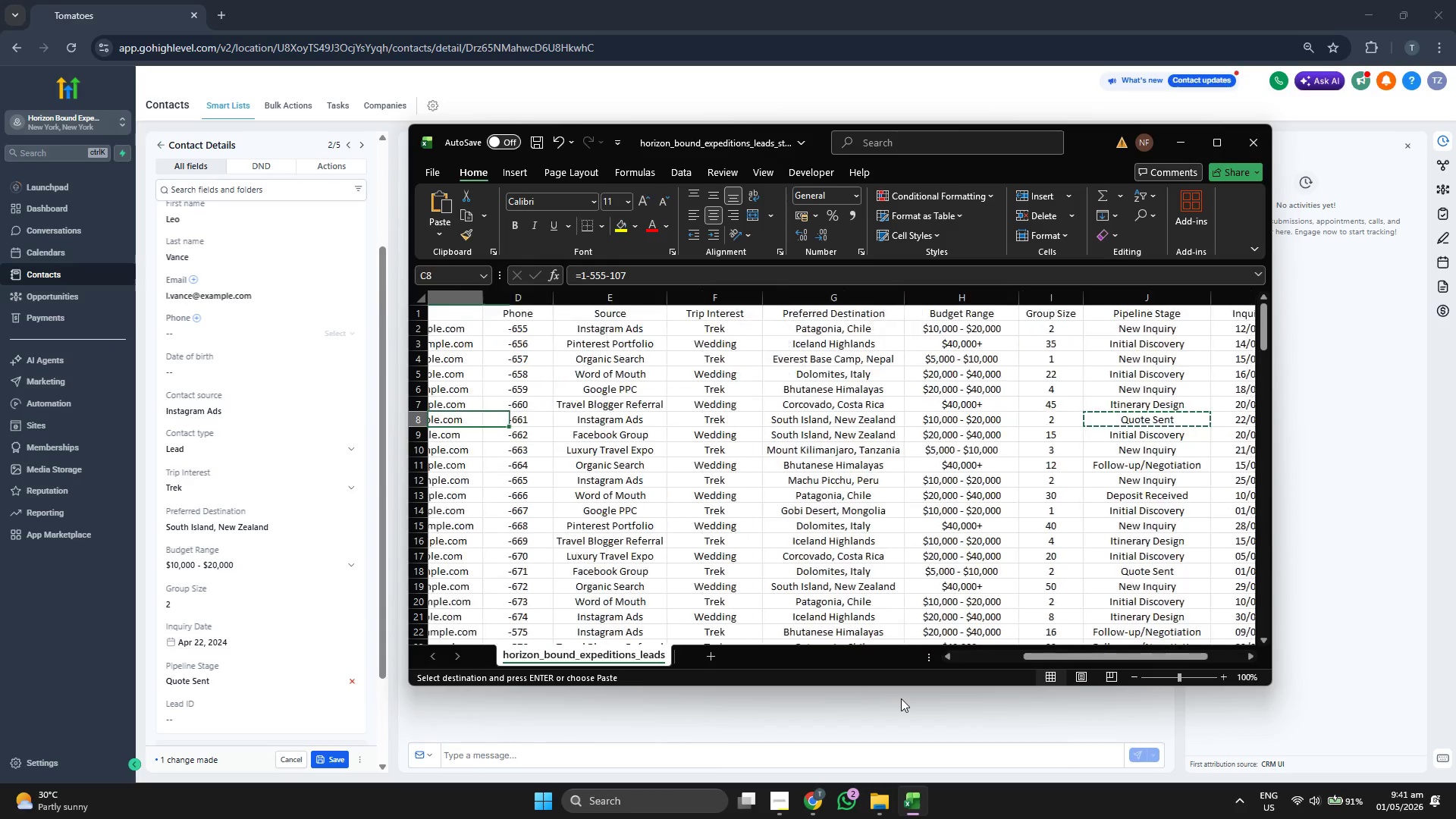 
key(ArrowLeft)
 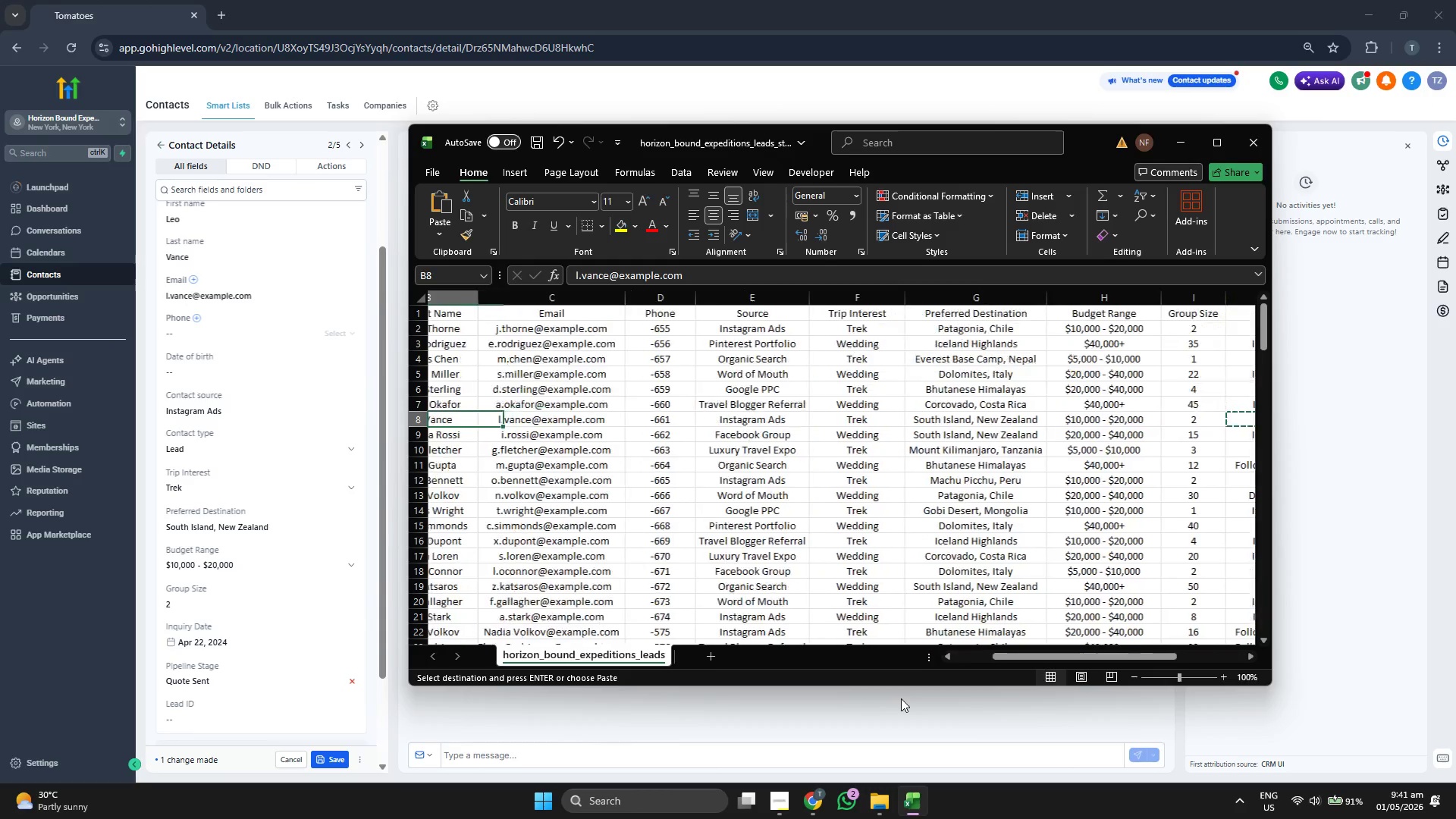 
key(ArrowLeft)
 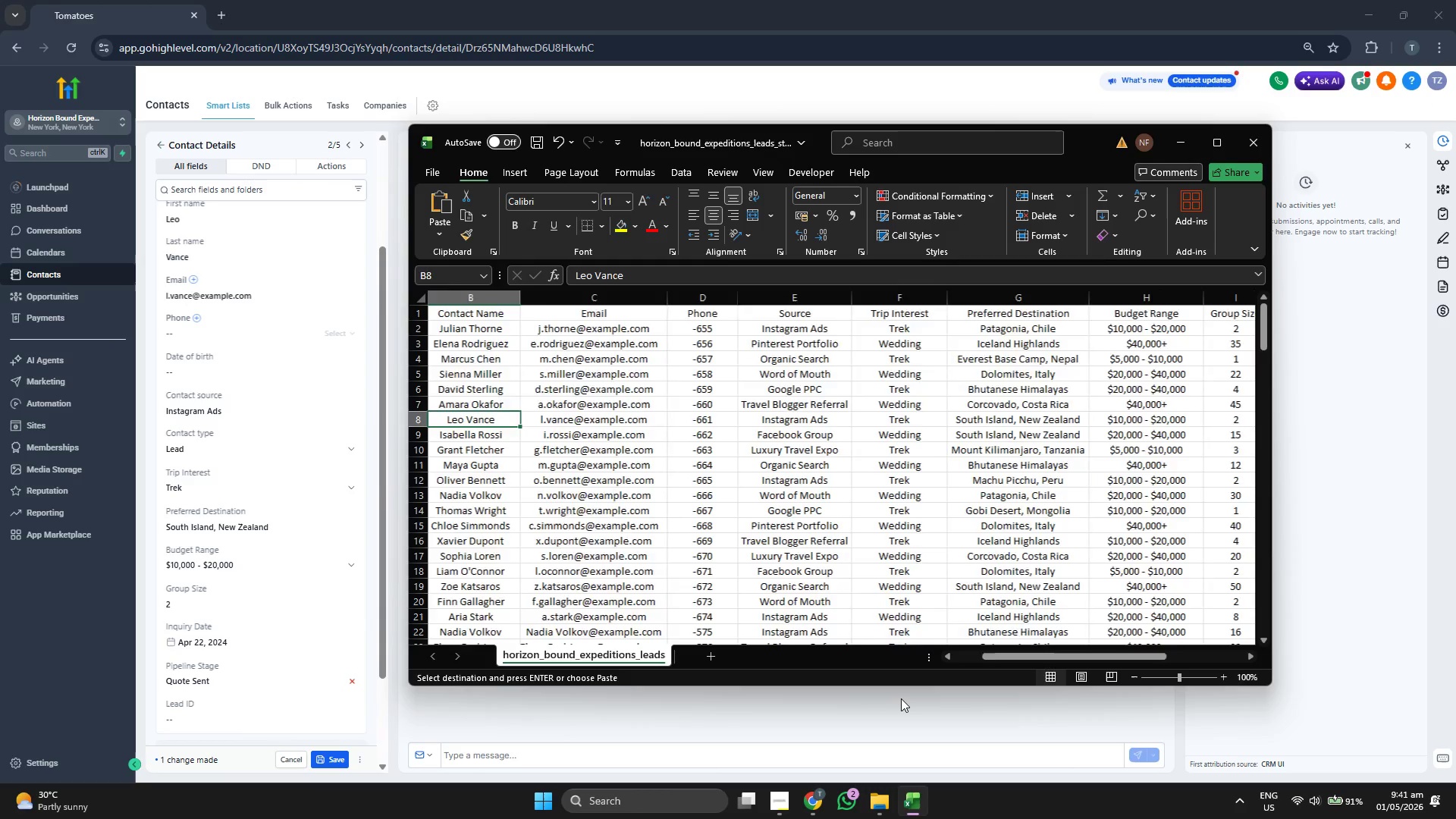 
key(ArrowLeft)
 